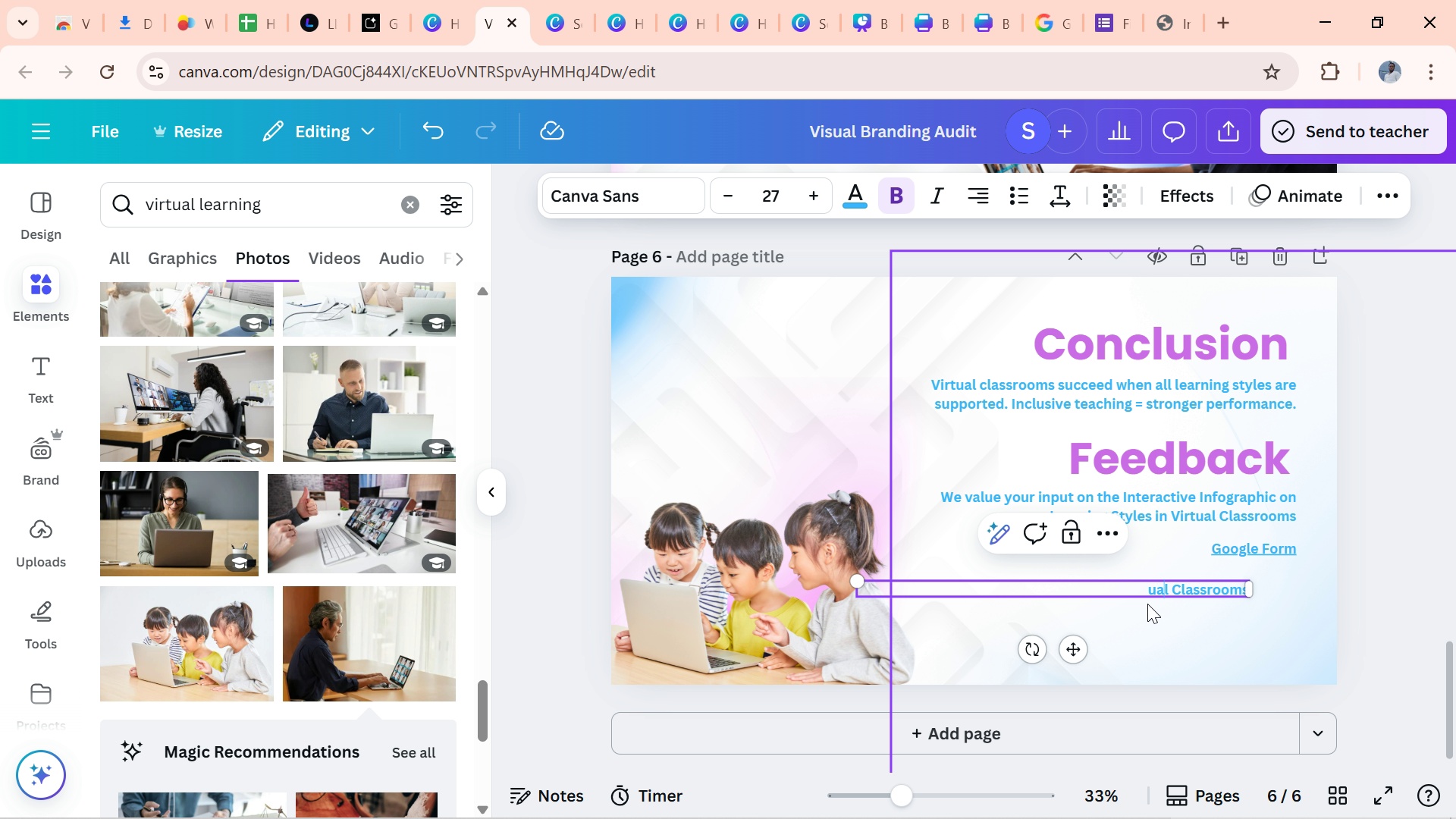 
key(ArrowRight)
 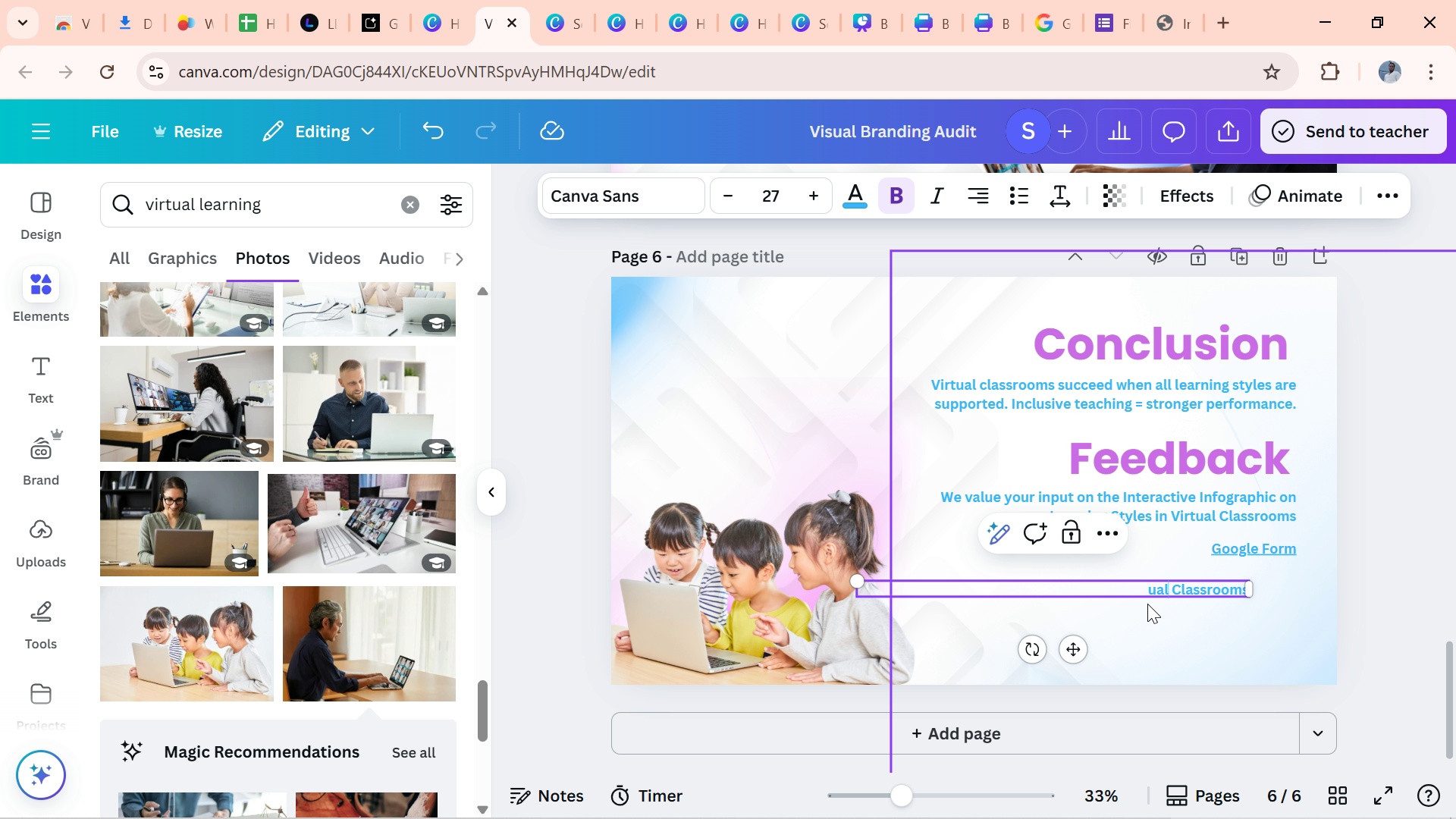 
key(ArrowRight)
 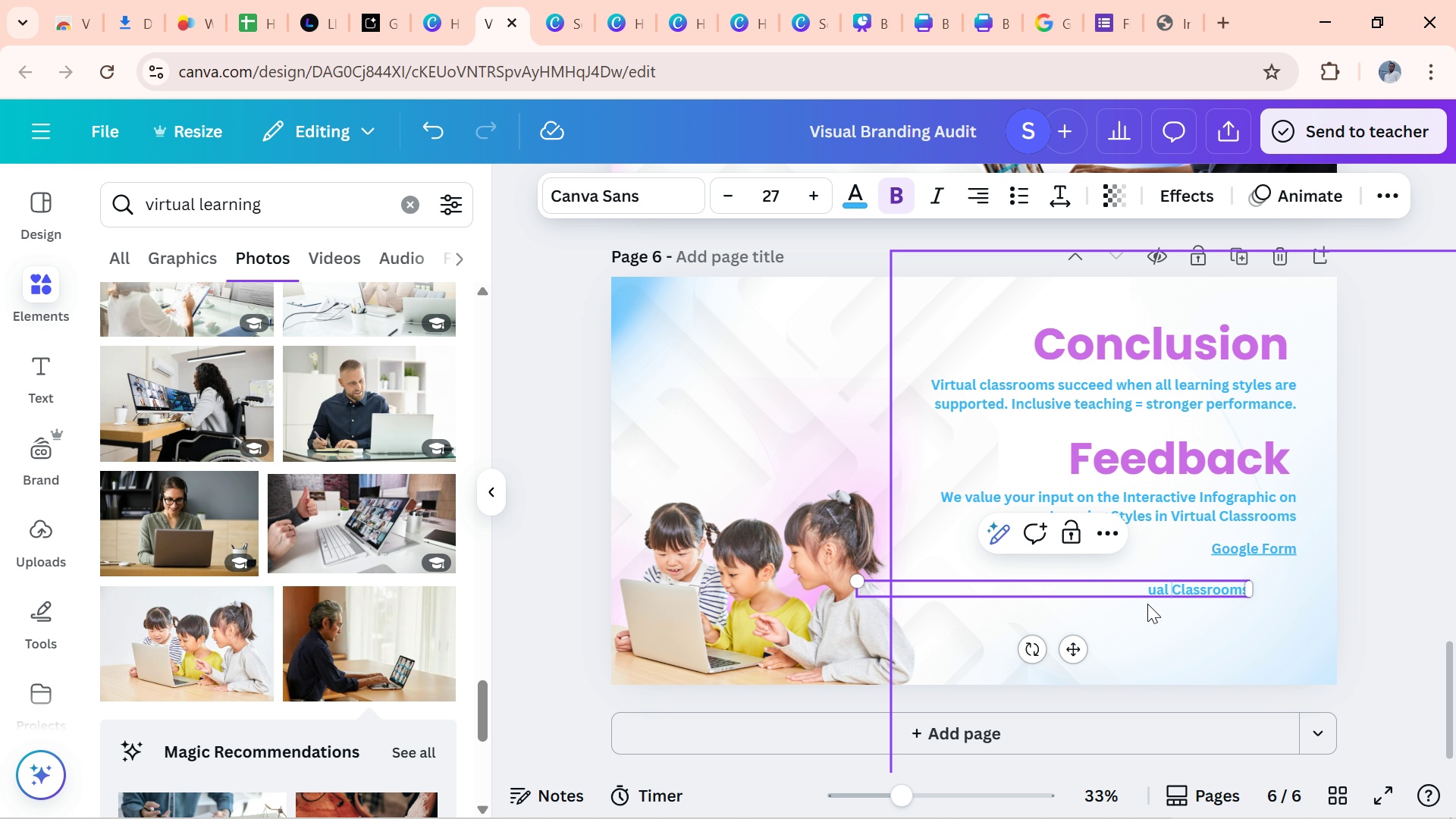 
key(ArrowRight)
 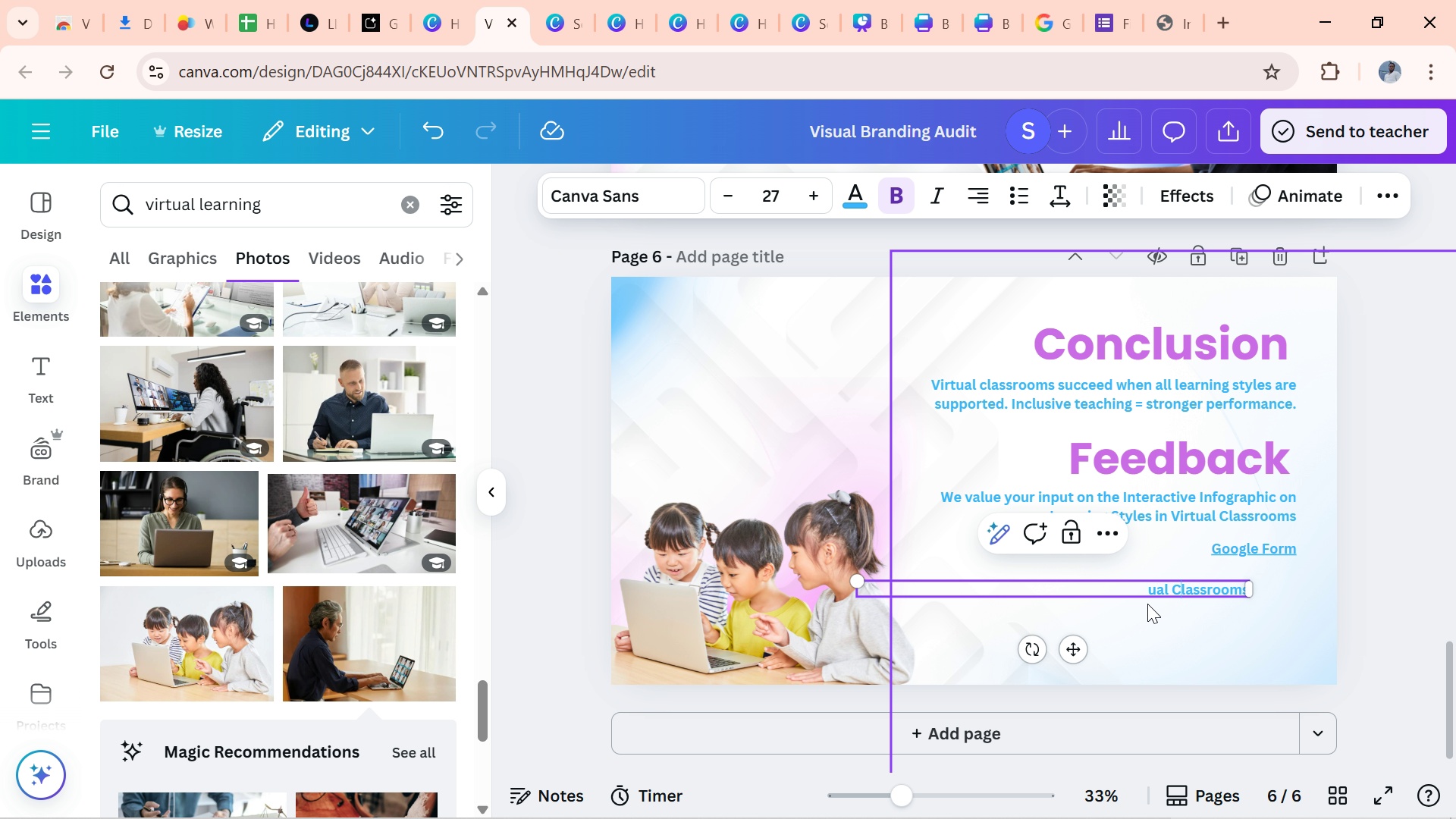 
key(ArrowRight)
 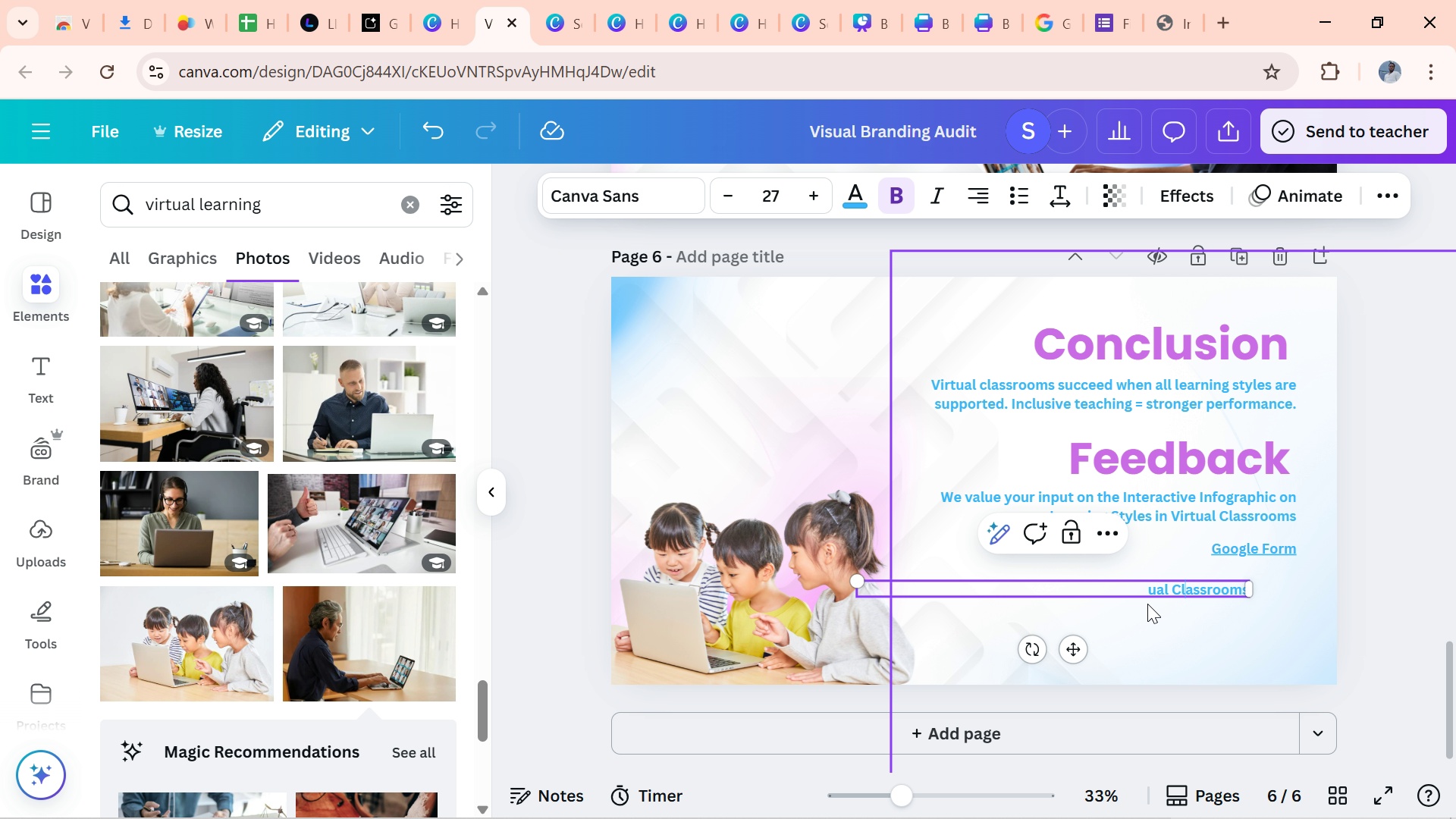 
key(ArrowRight)
 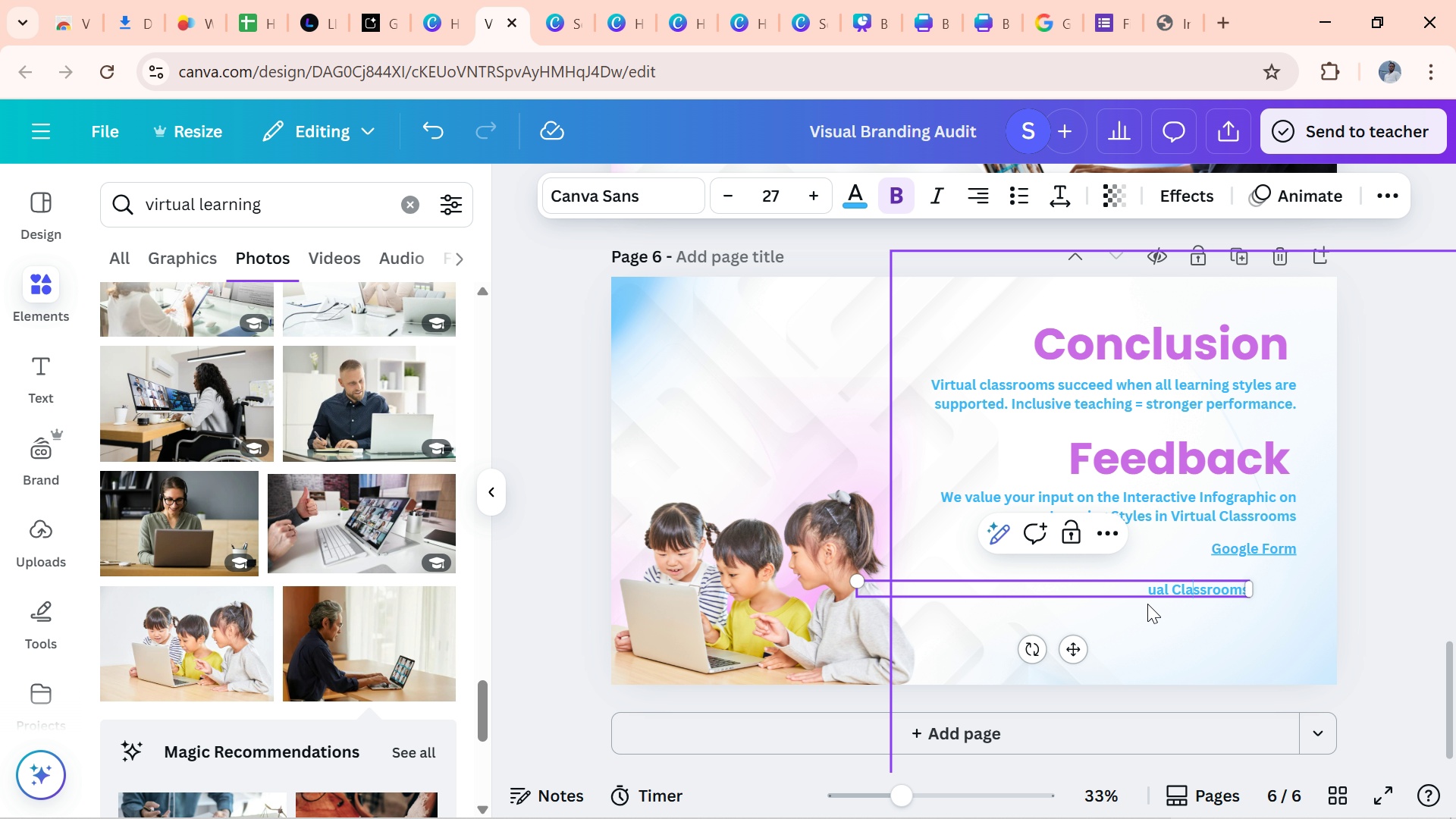 
key(ArrowRight)
 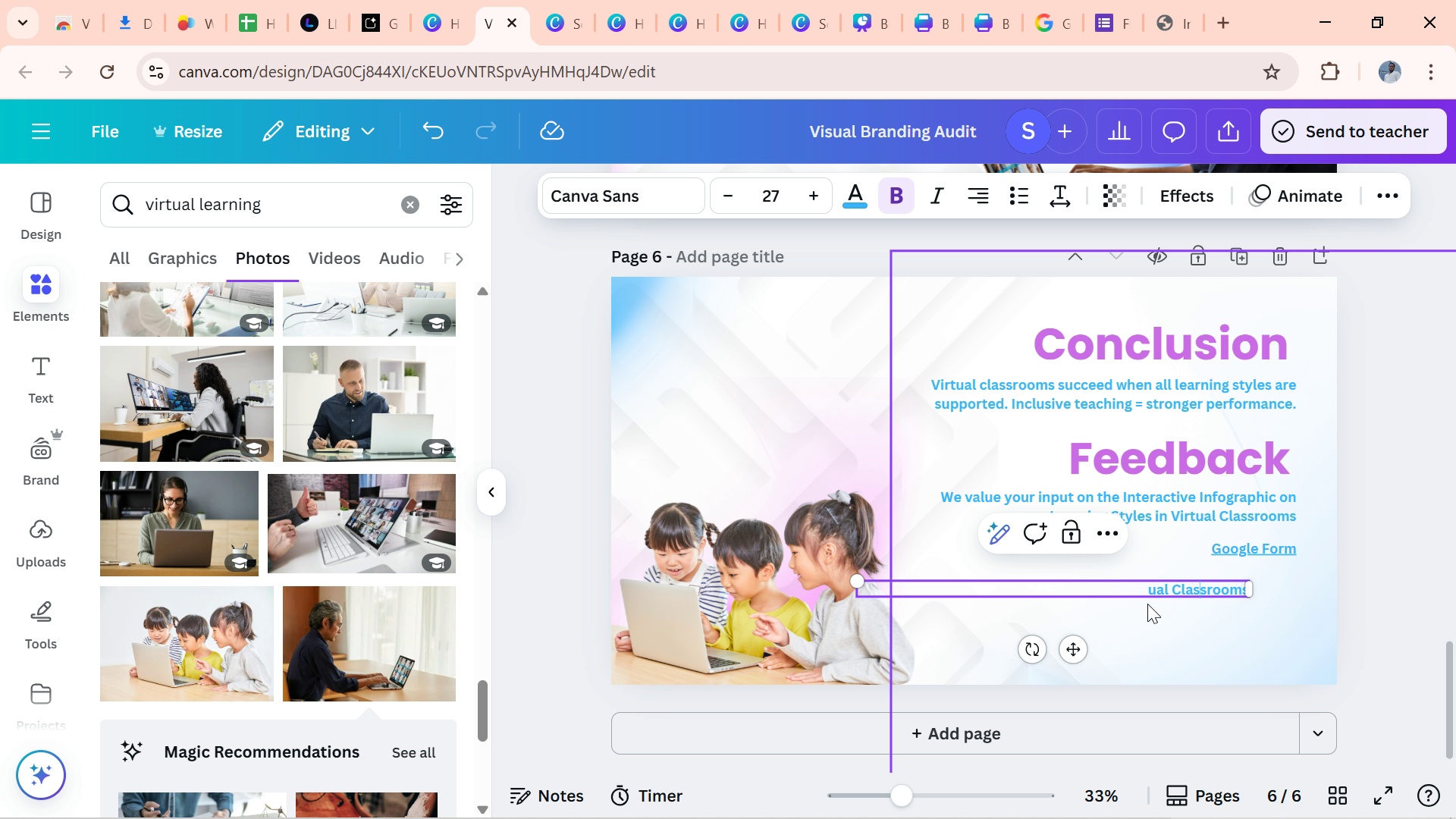 
key(ArrowRight)
 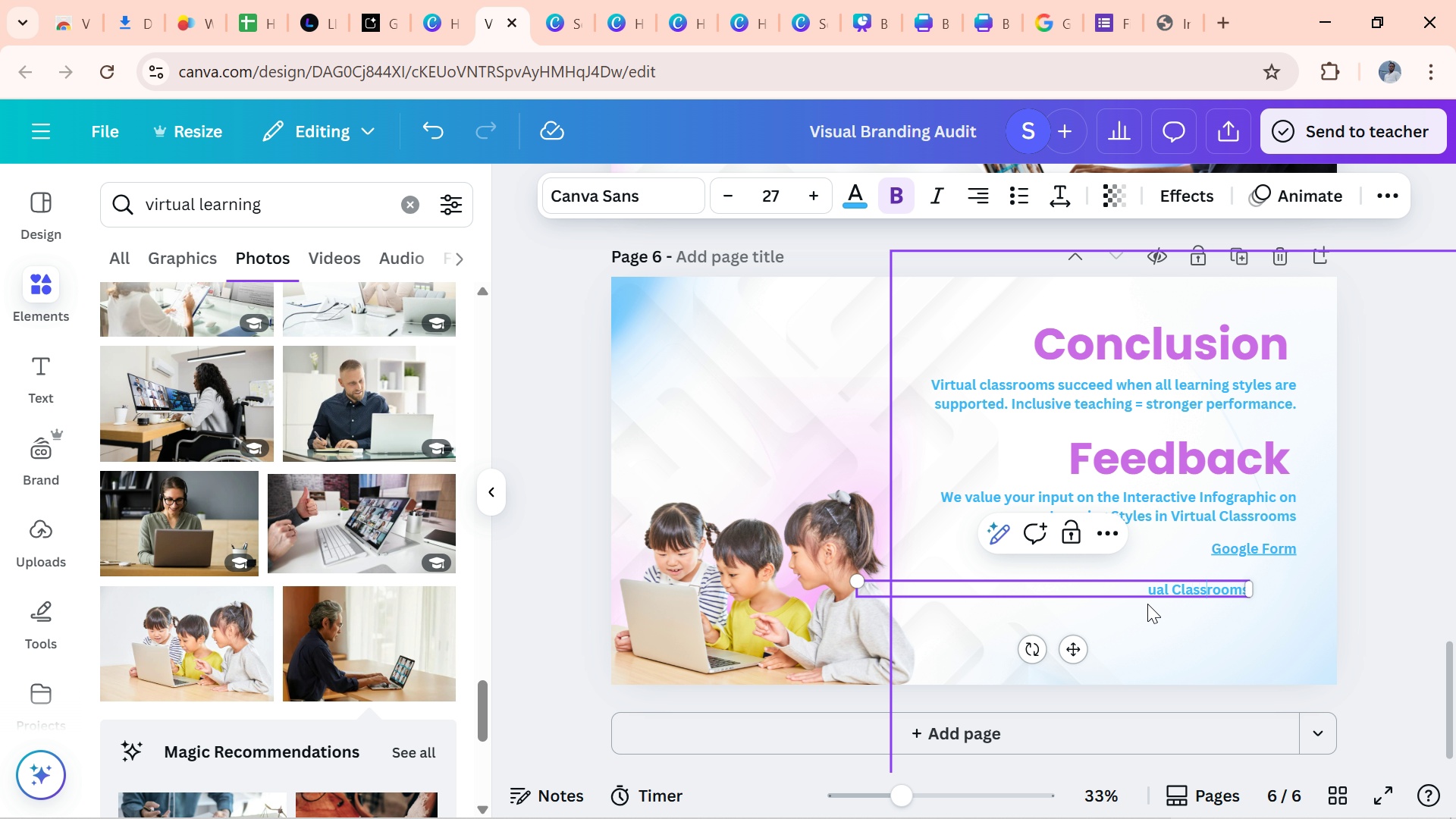 
key(ArrowRight)
 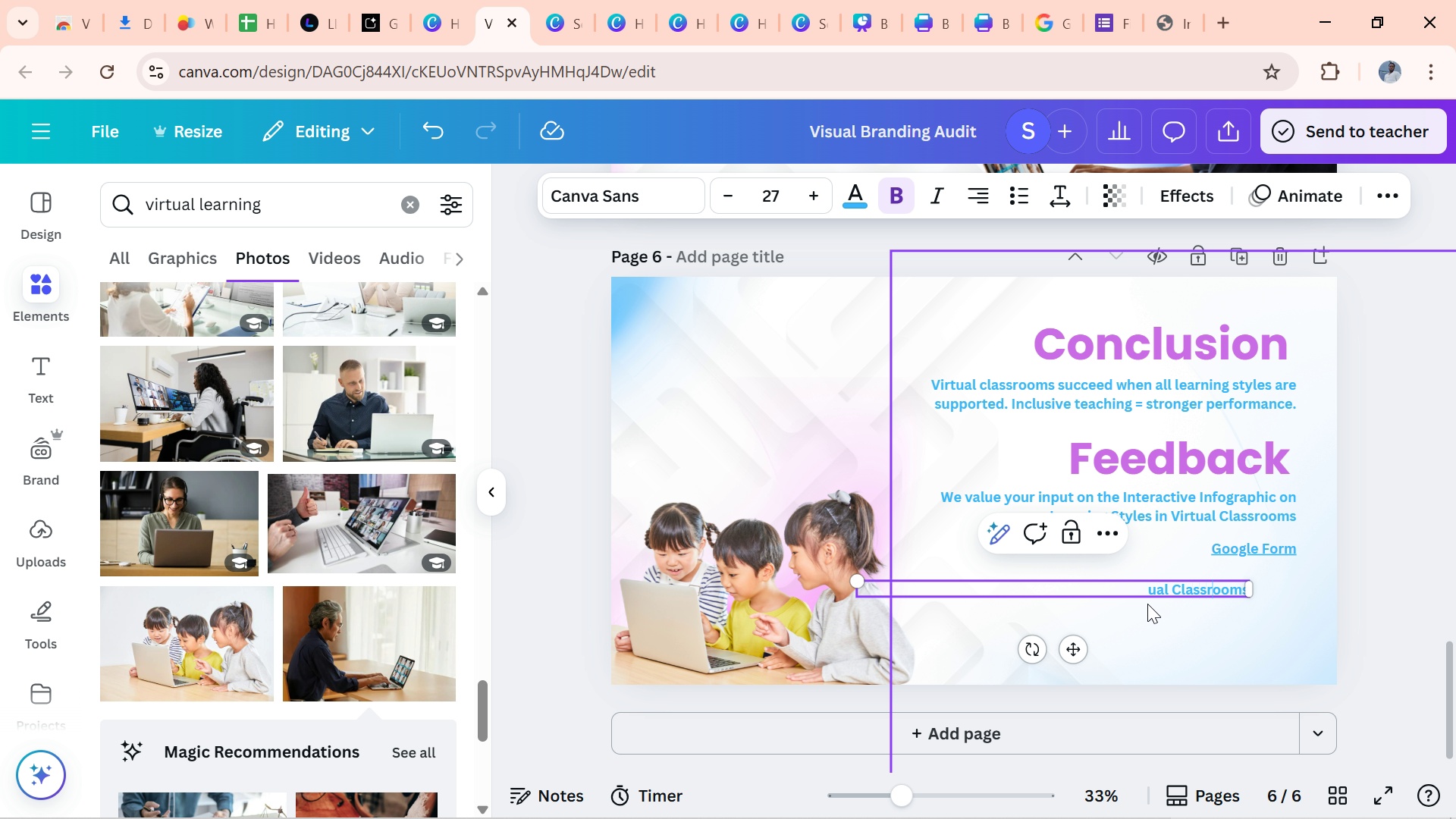 
key(ArrowRight)
 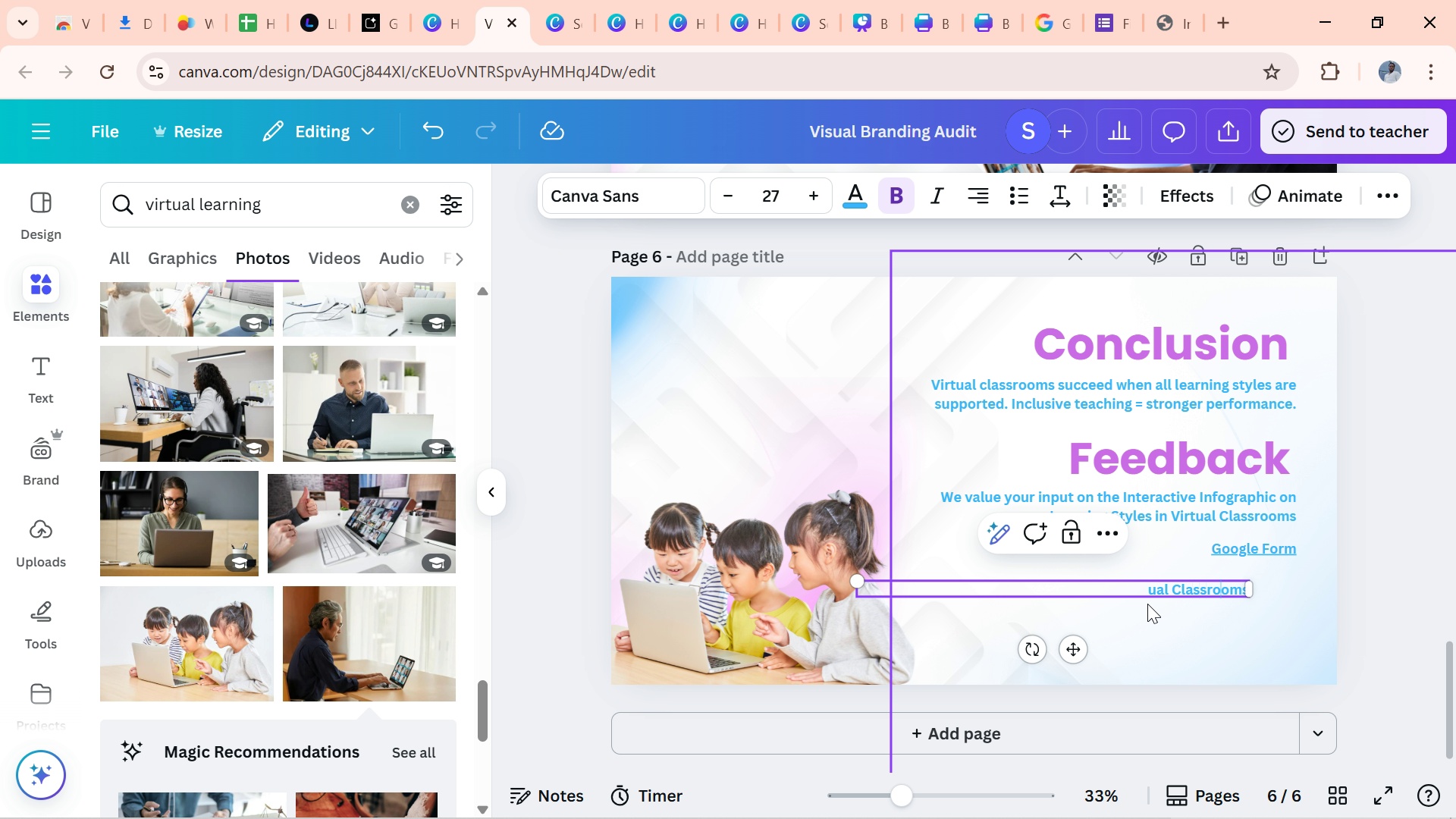 
key(ArrowRight)
 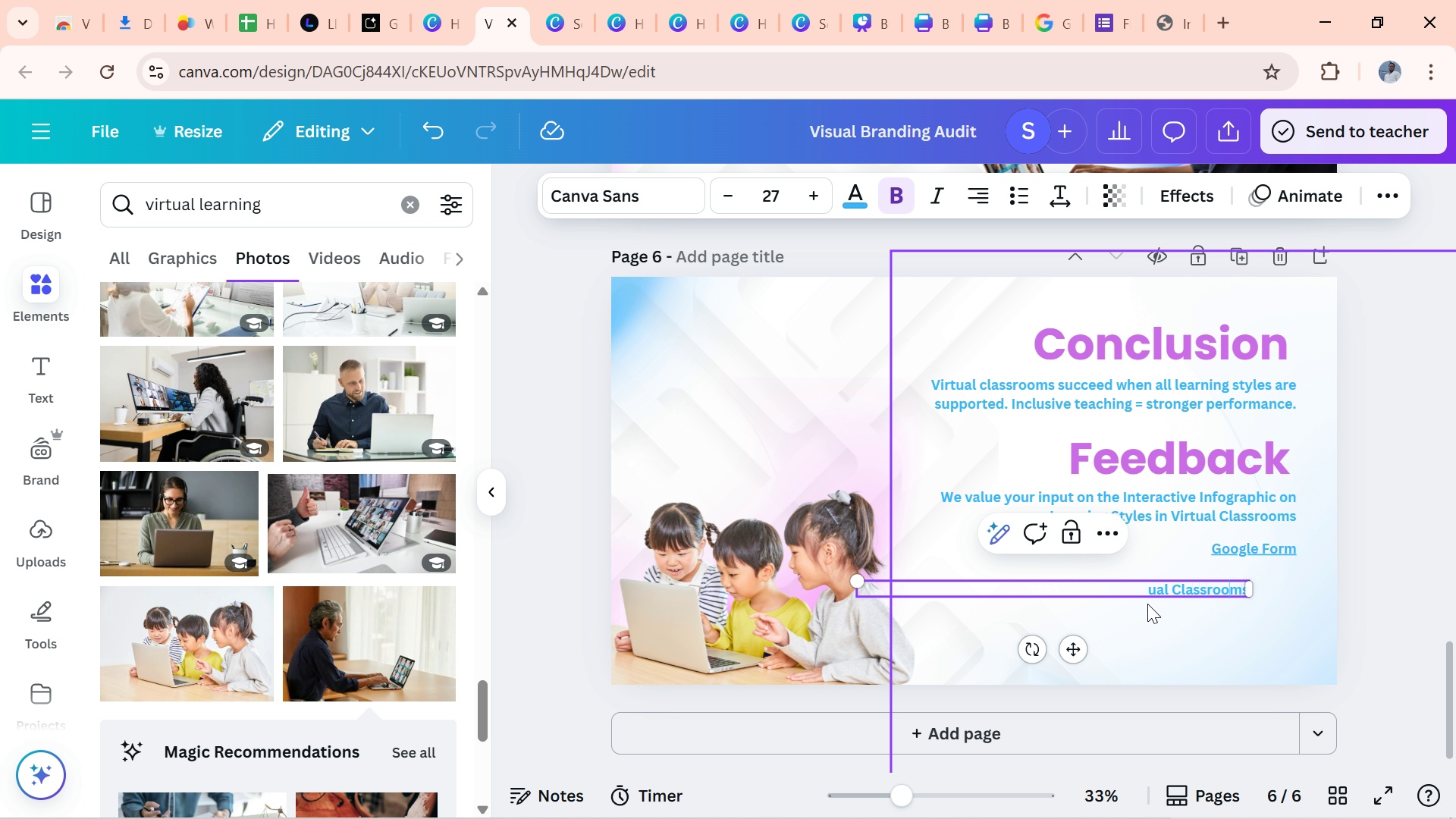 
key(ArrowRight)
 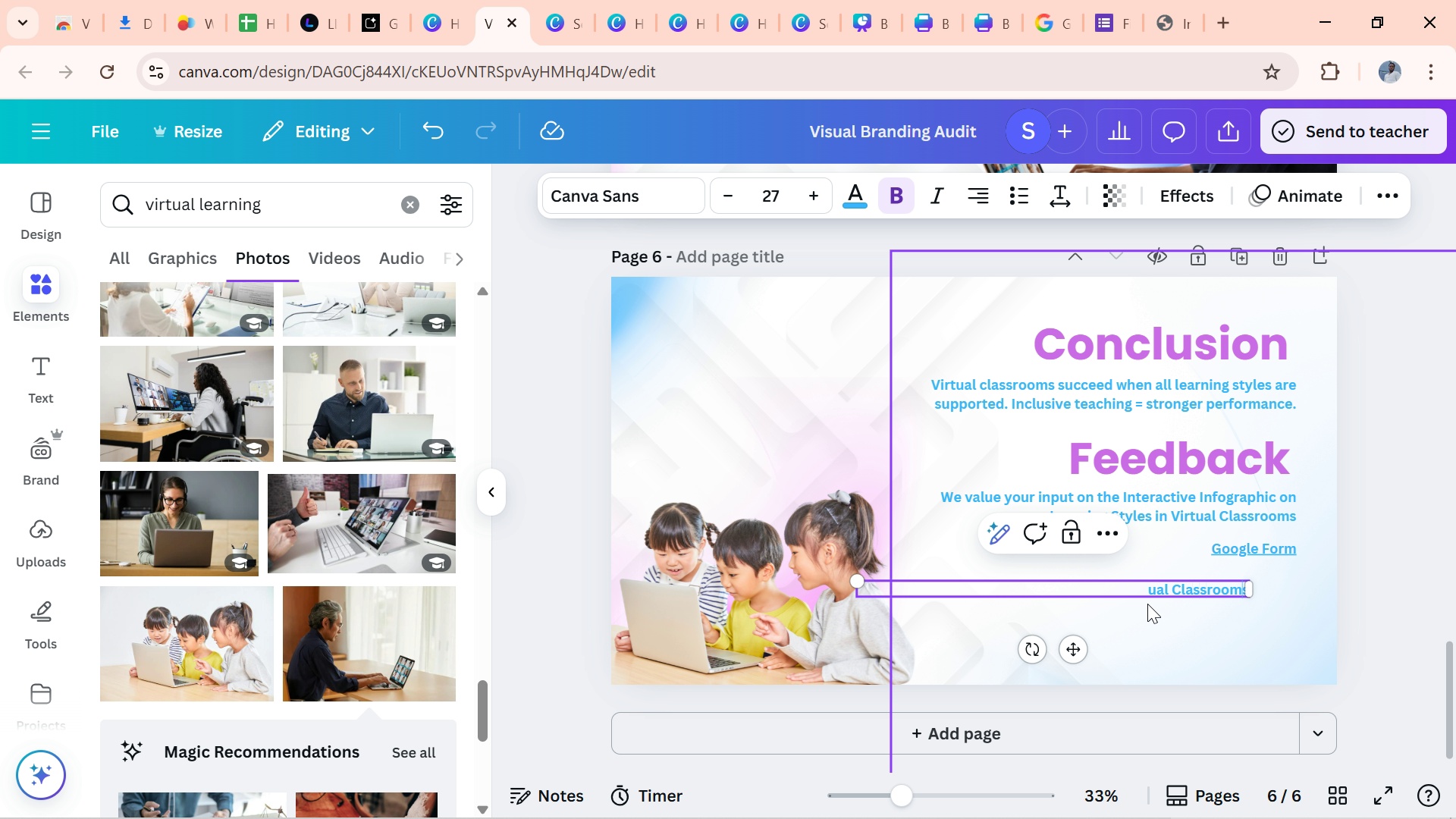 
key(ArrowRight)
 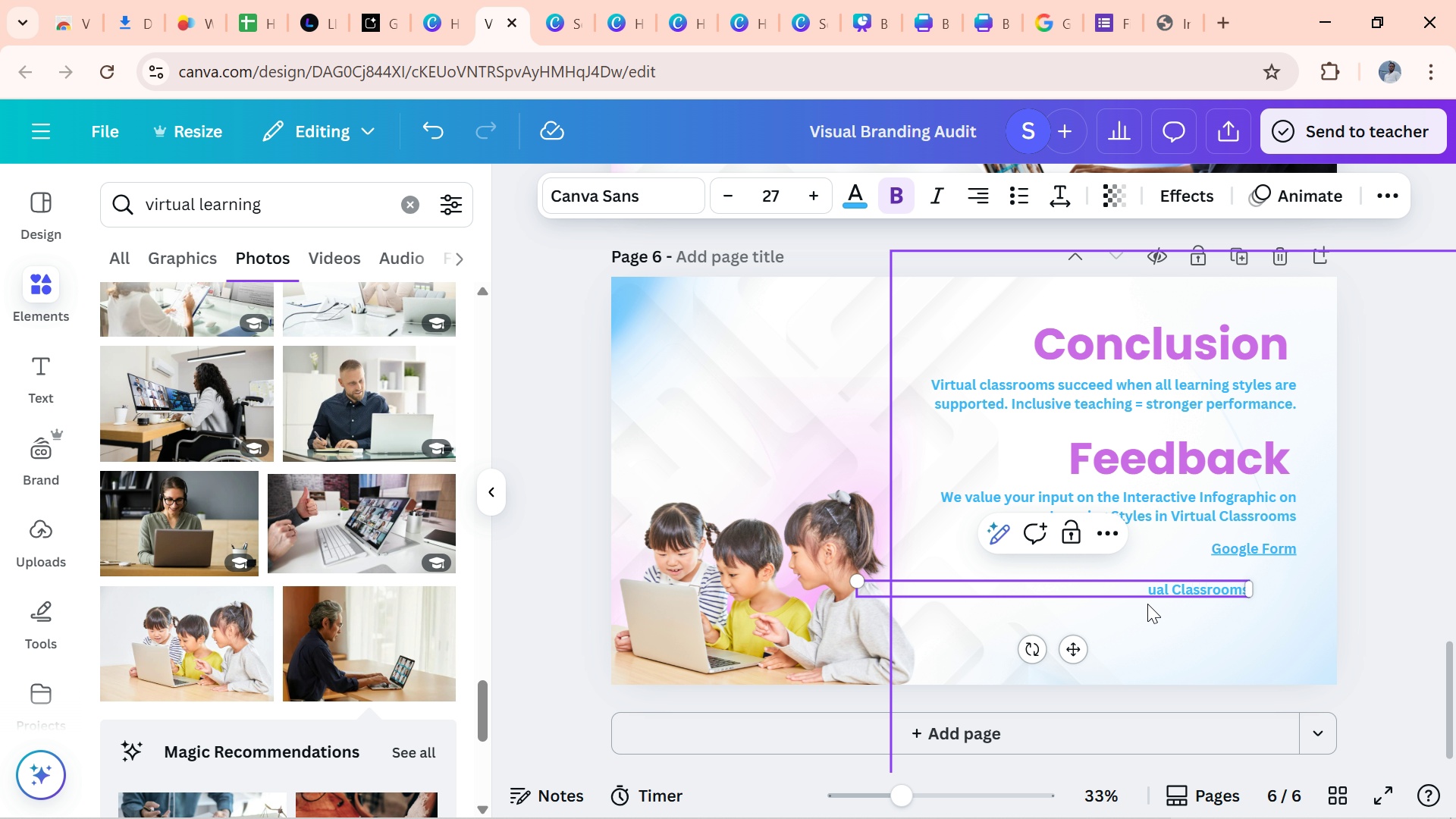 
key(ArrowRight)
 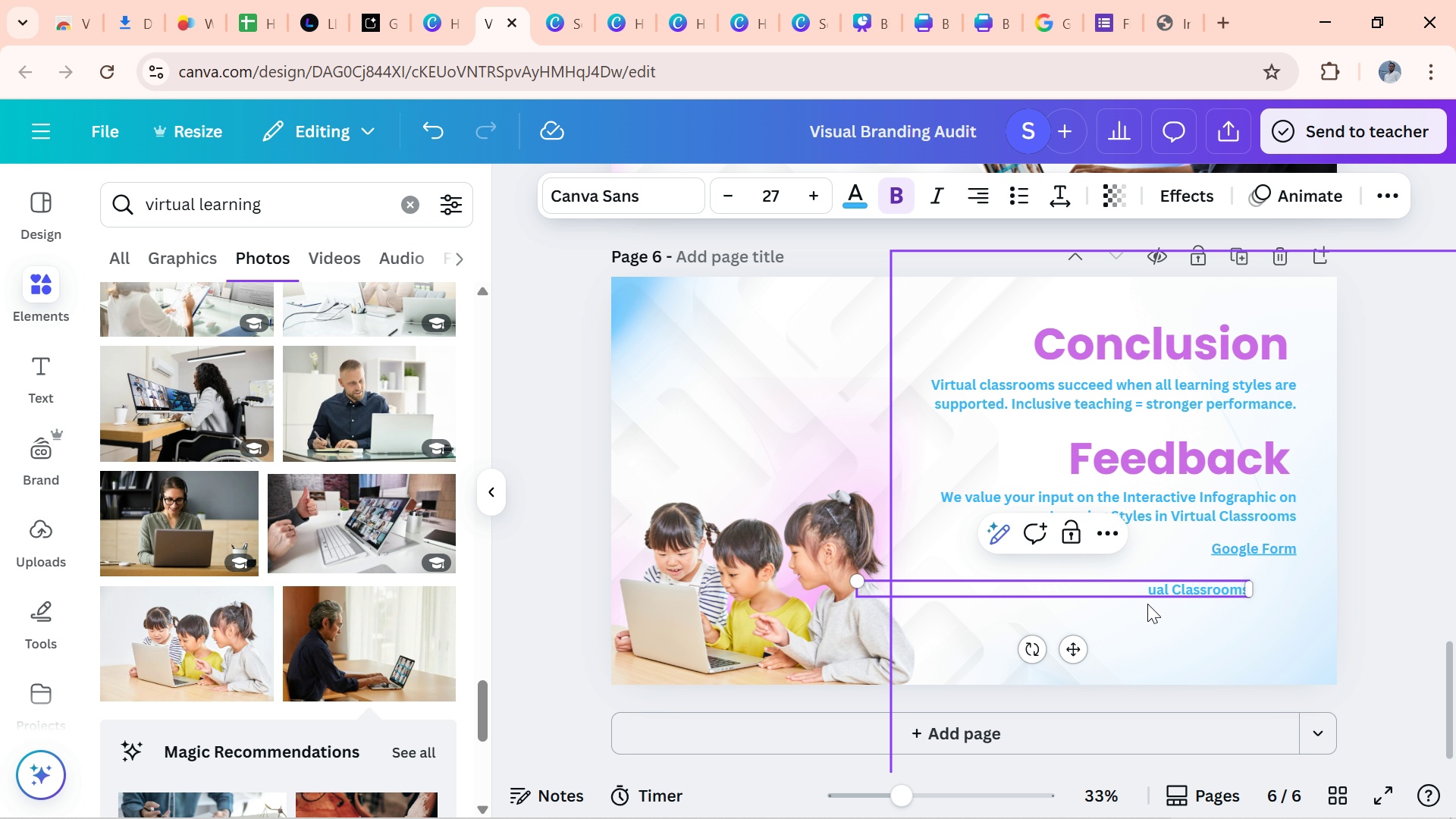 
key(Backspace)
 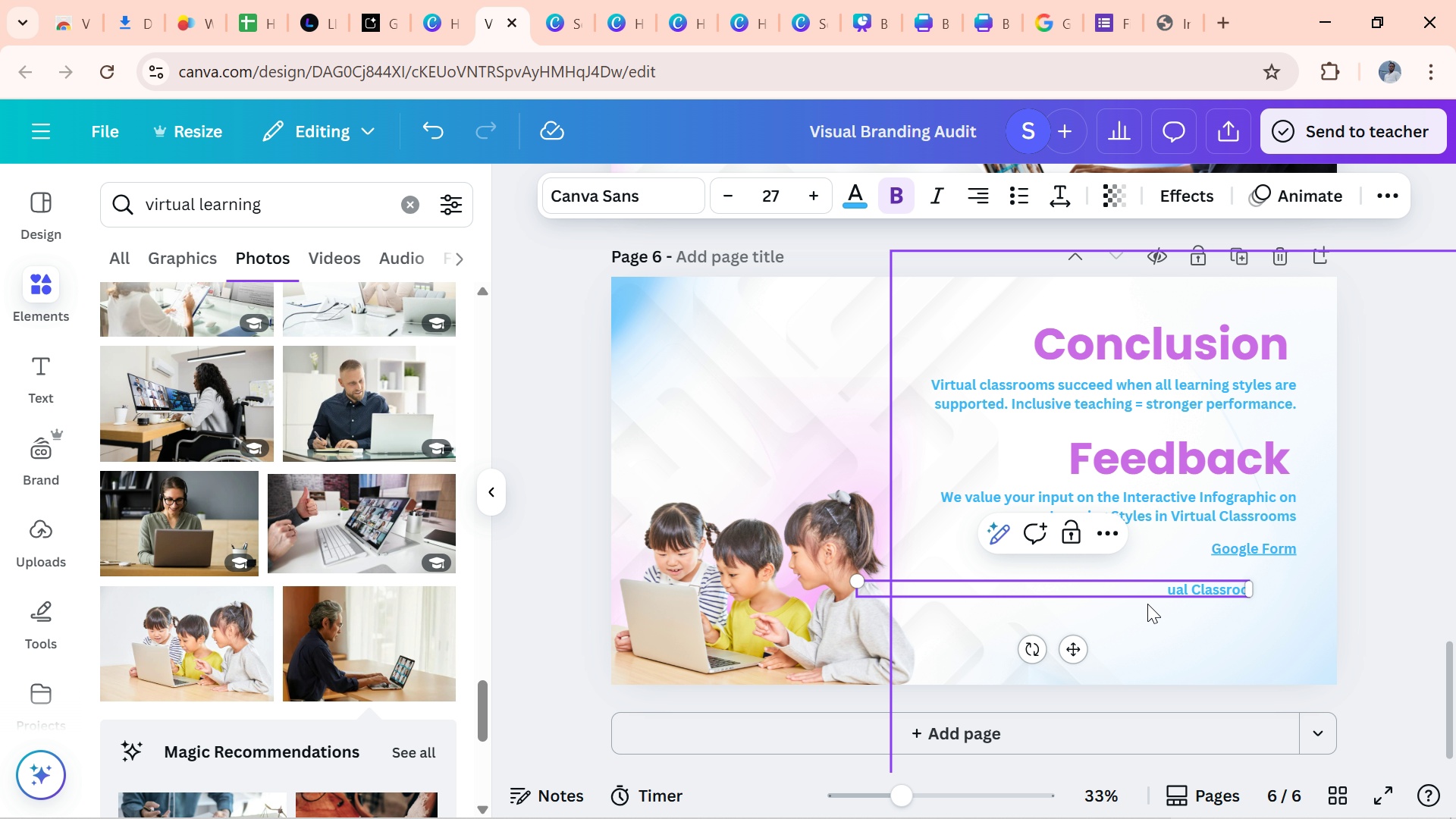 
key(Backspace)
 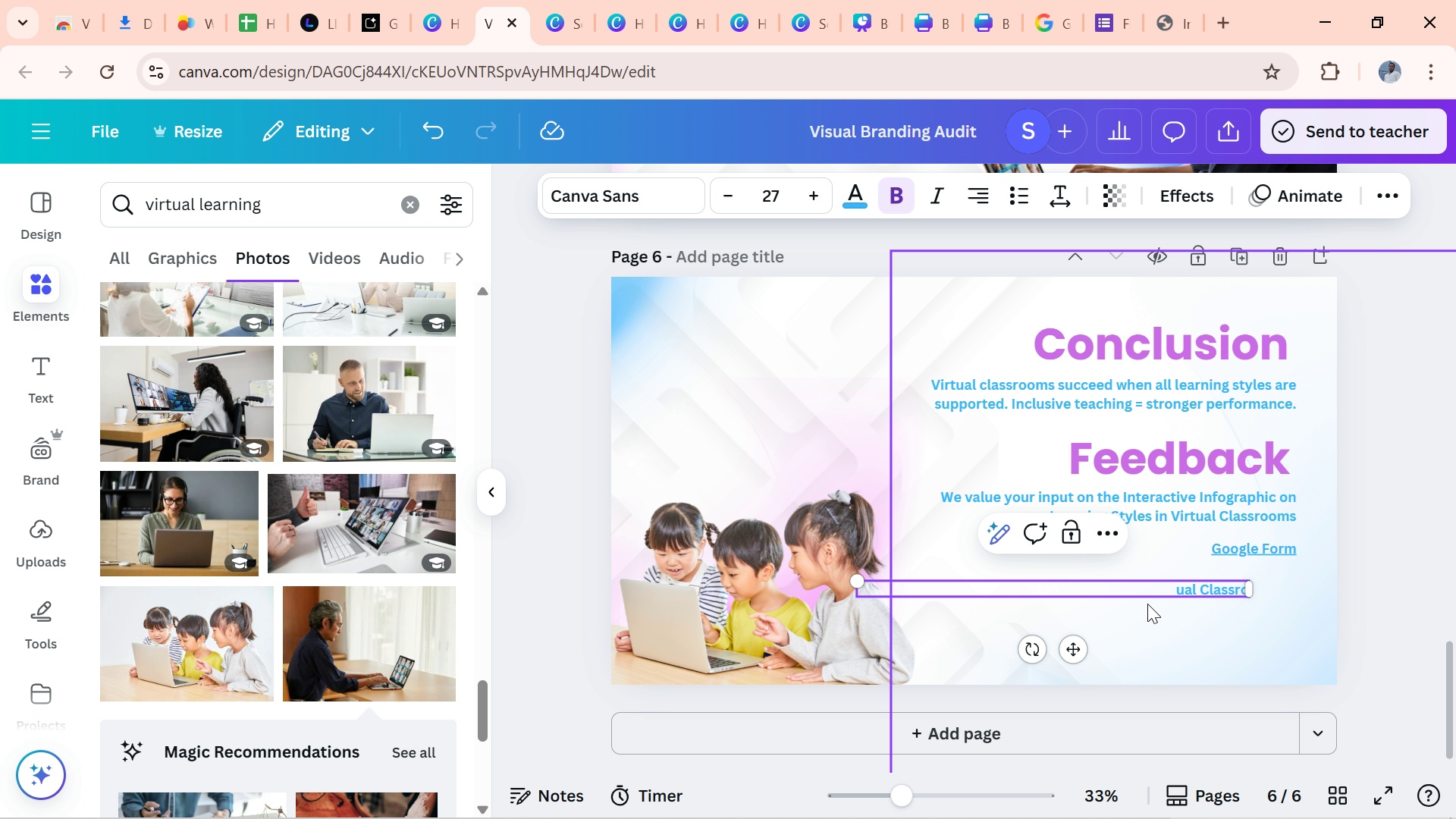 
key(Backspace)
 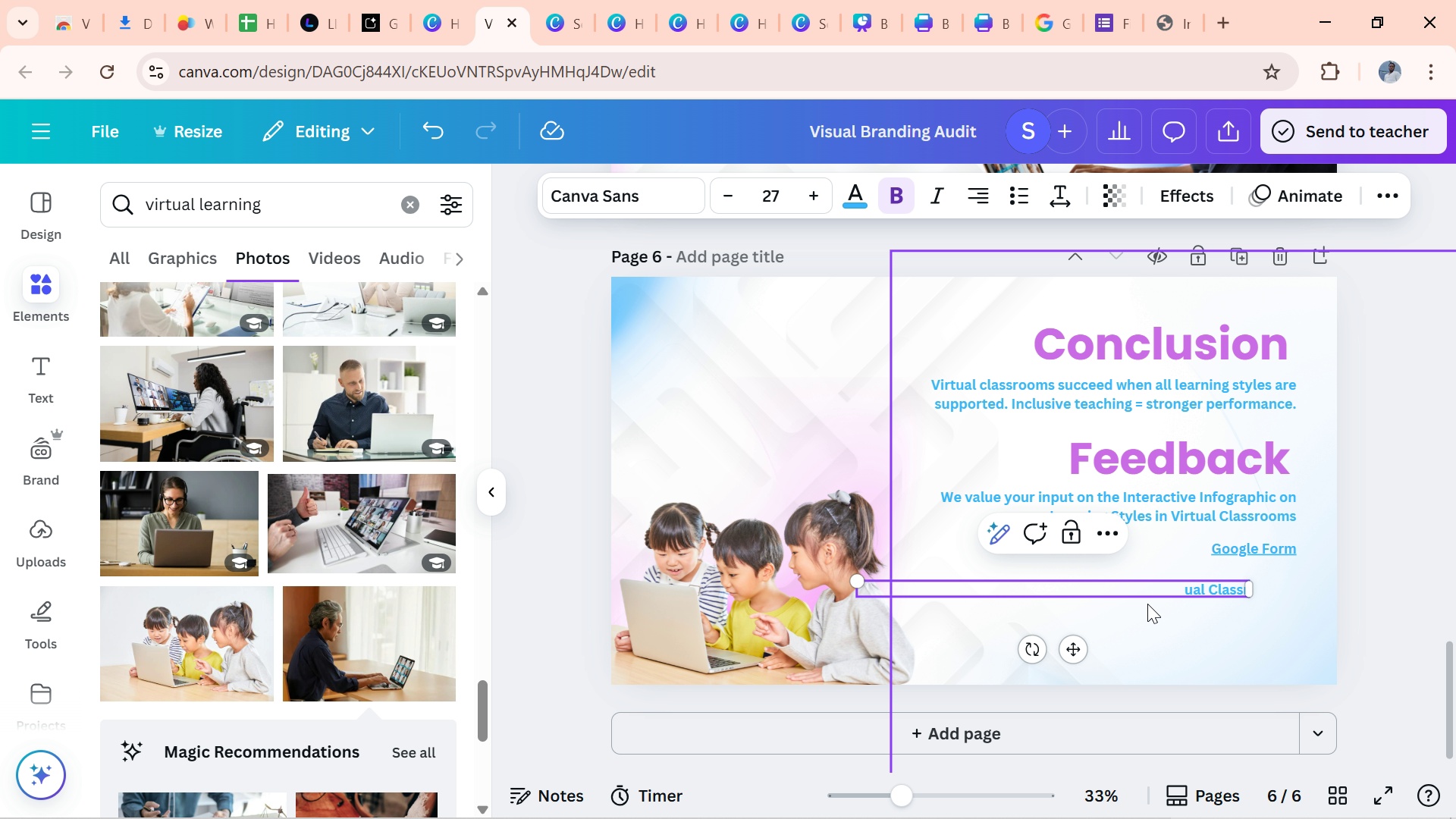 
key(Backspace)
 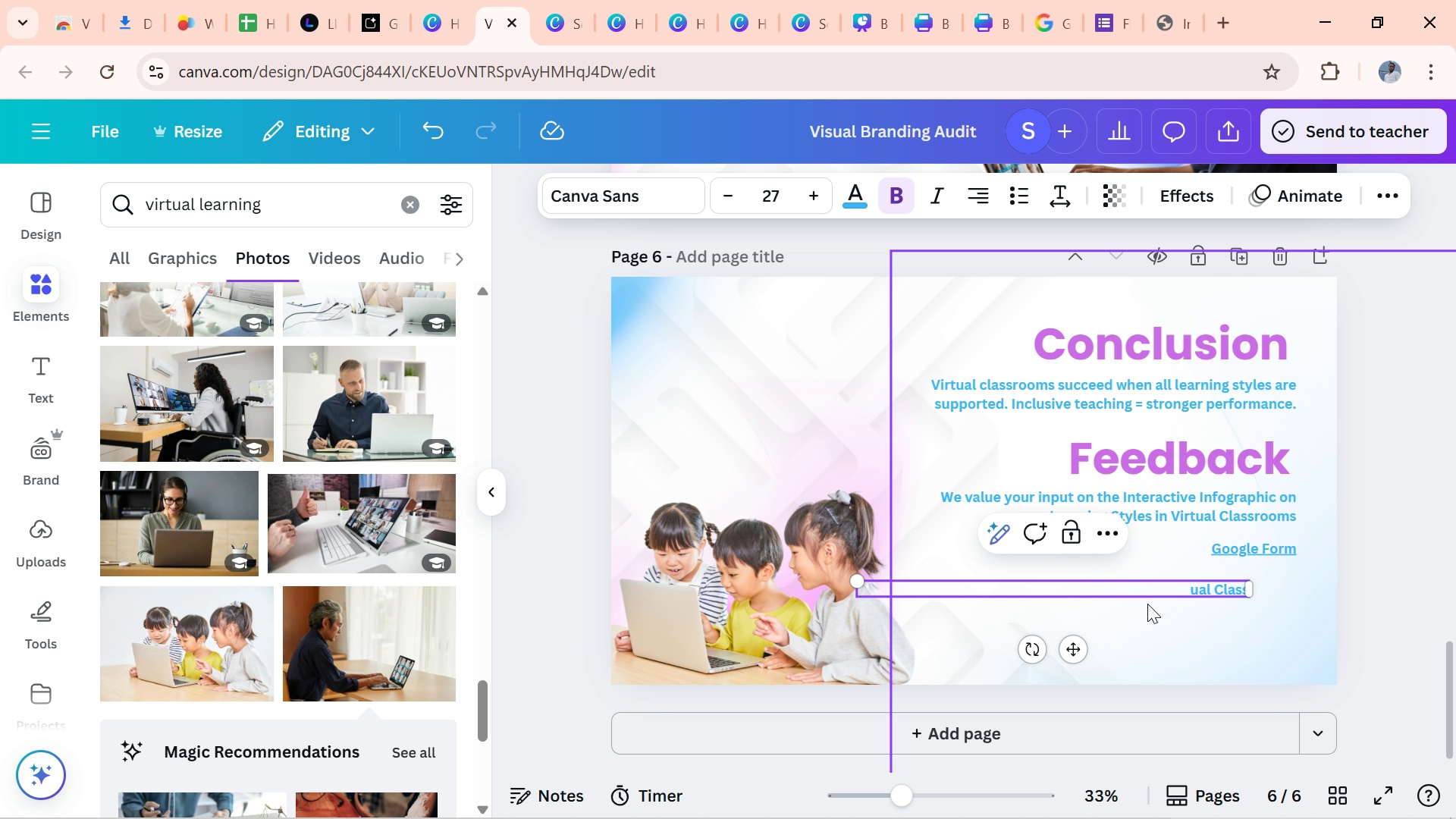 
key(Backspace)
 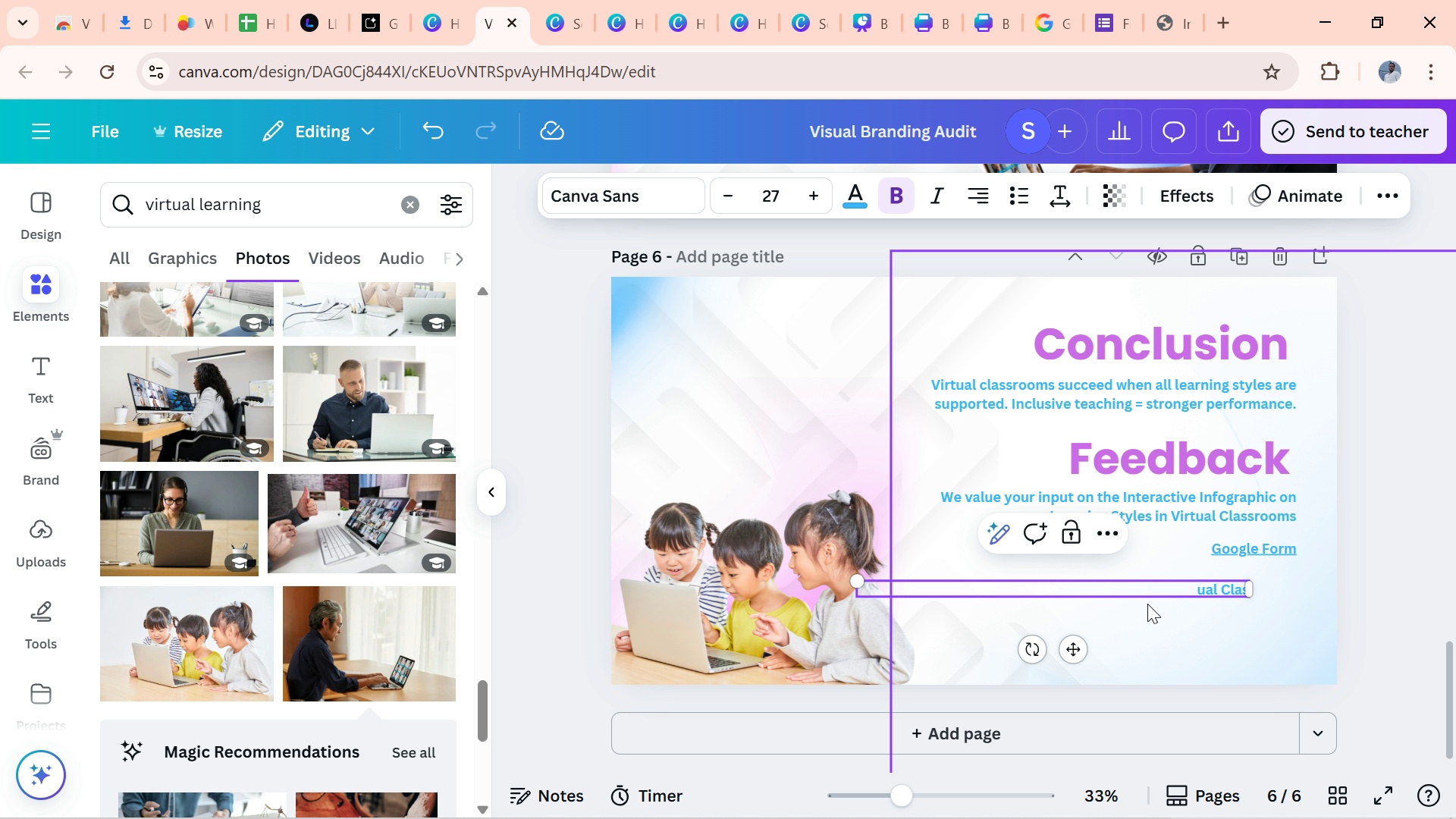 
key(Backspace)
 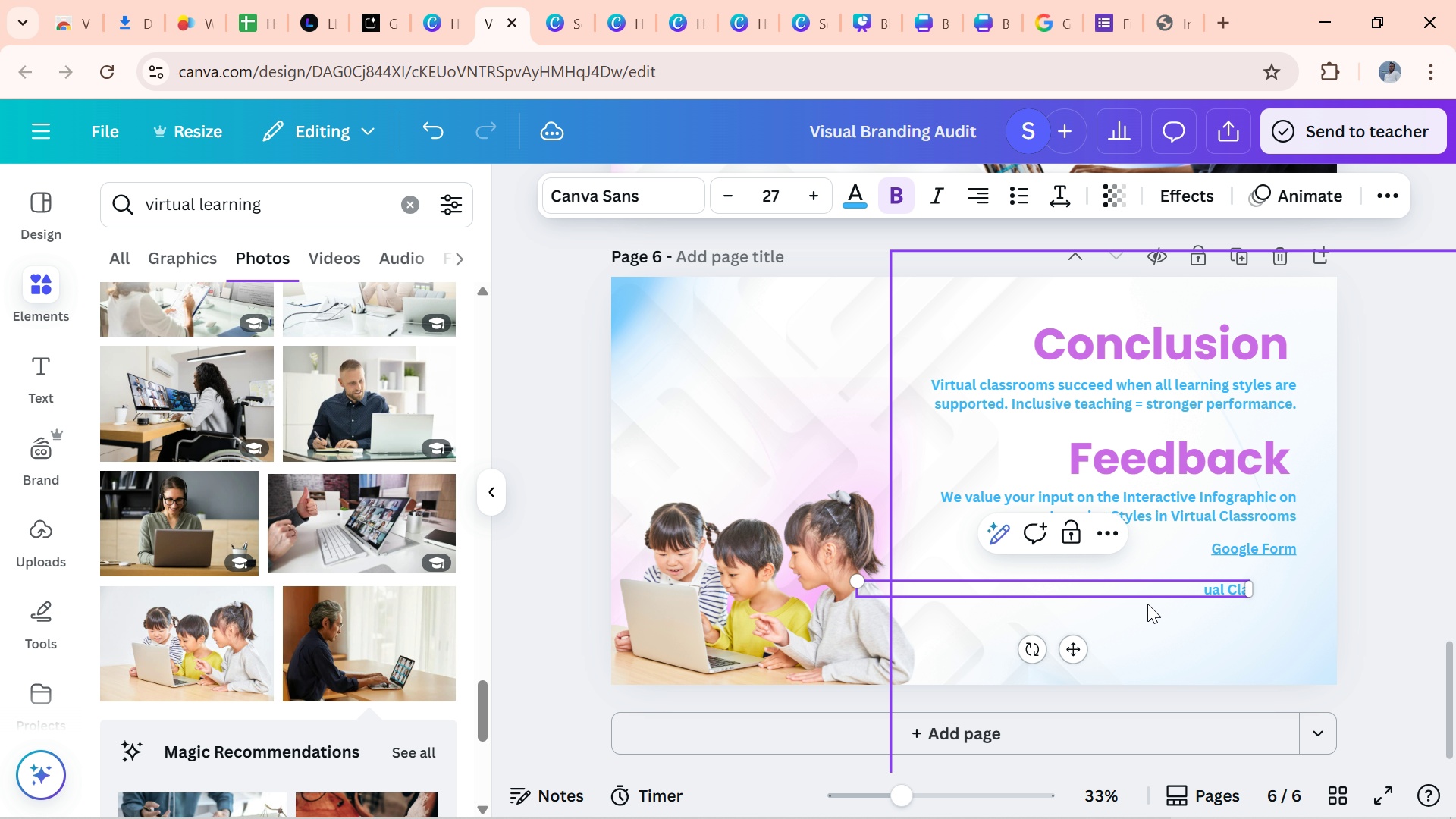 
key(Backspace)
 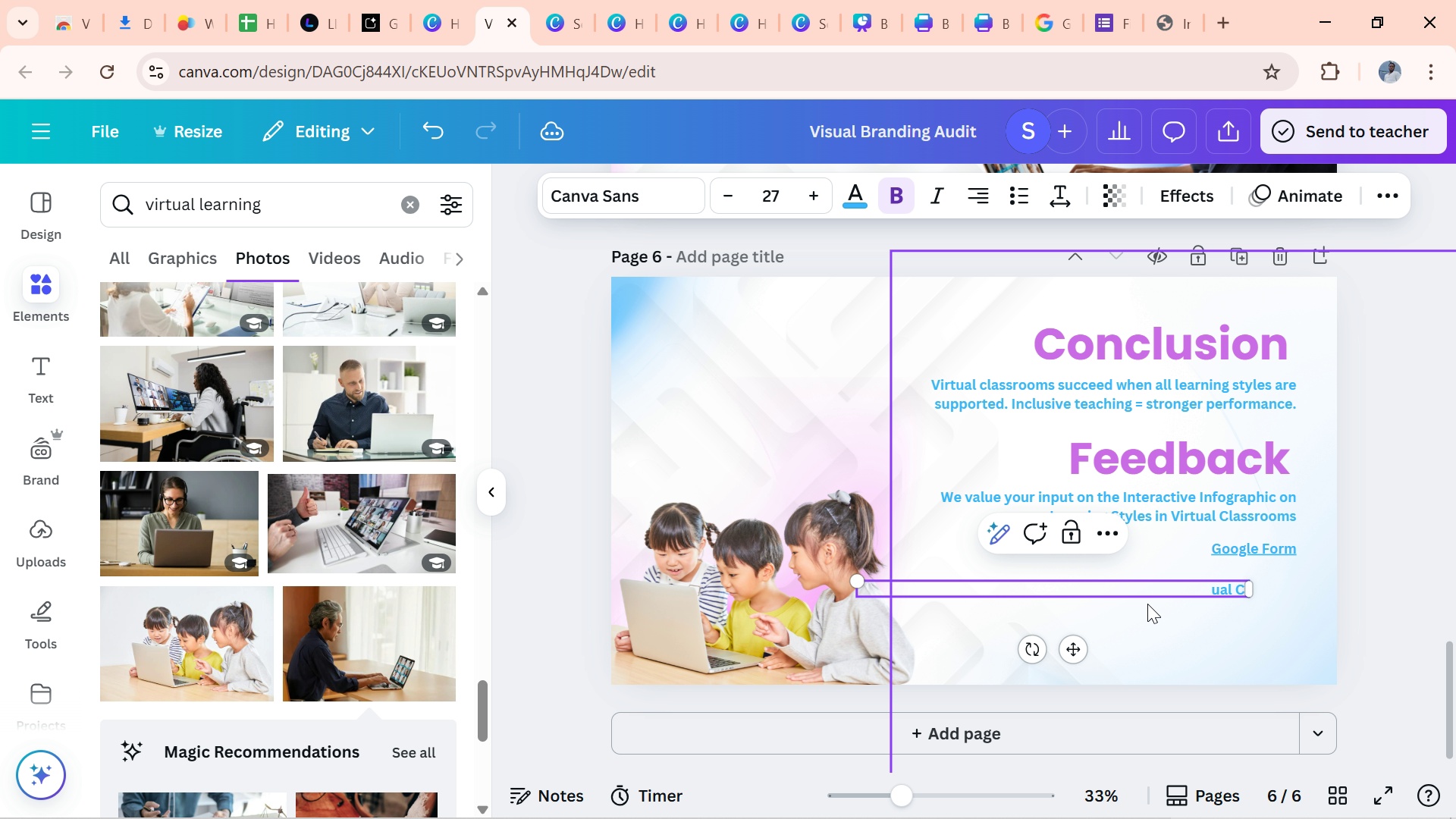 
key(Backspace)
 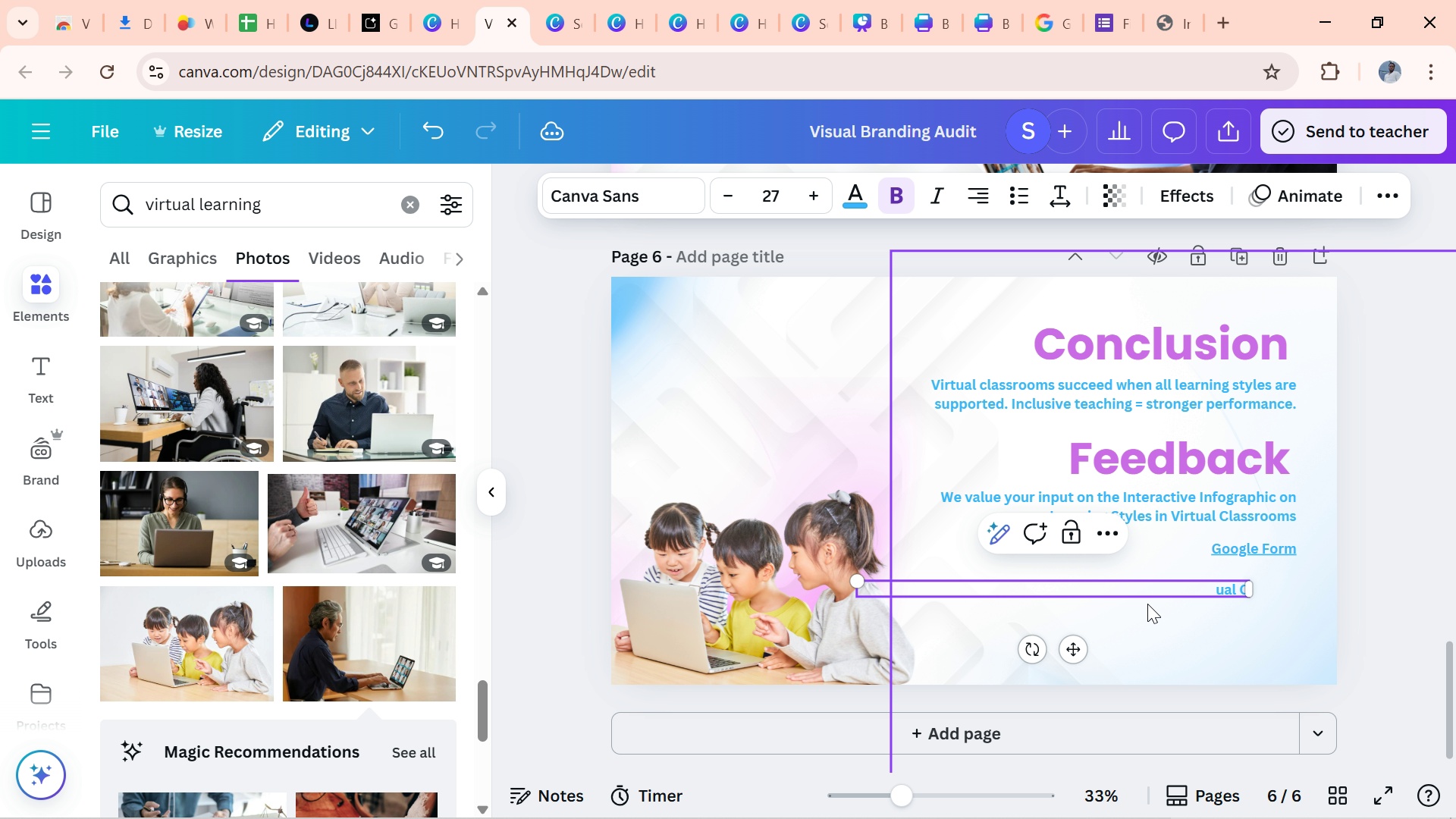 
key(Backspace)
 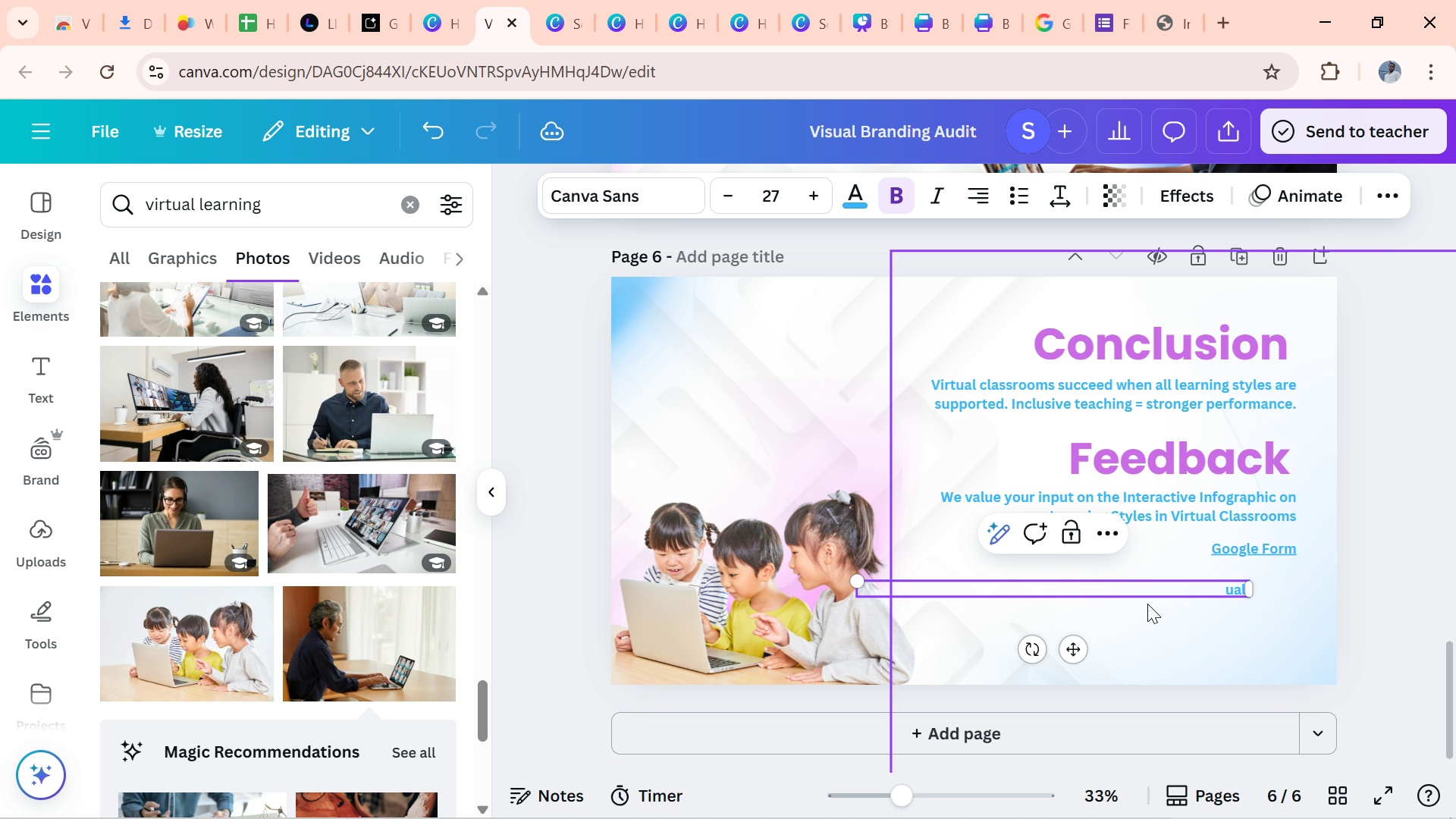 
key(Backspace)
 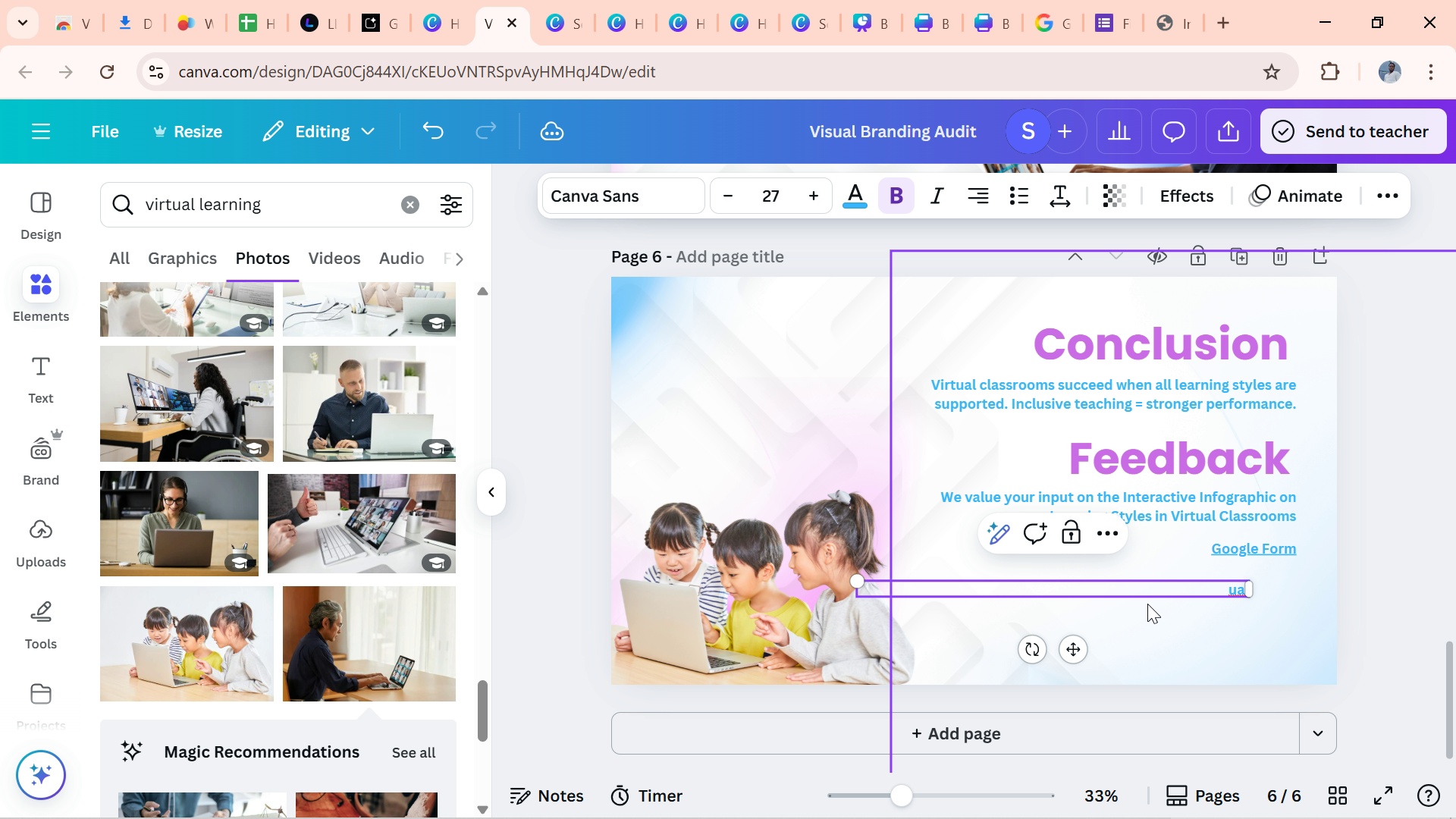 
key(Backspace)
 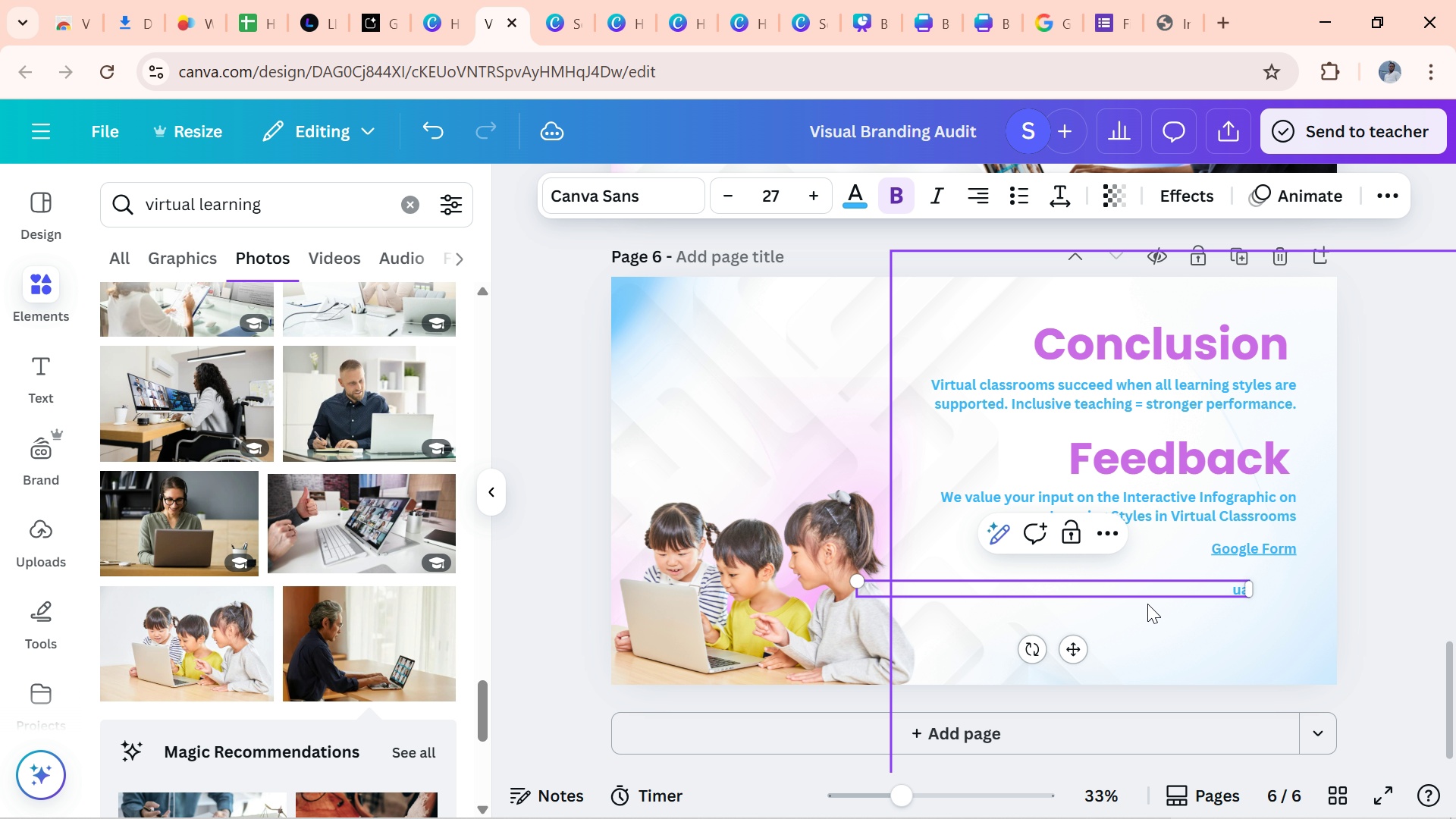 
key(Backspace)
 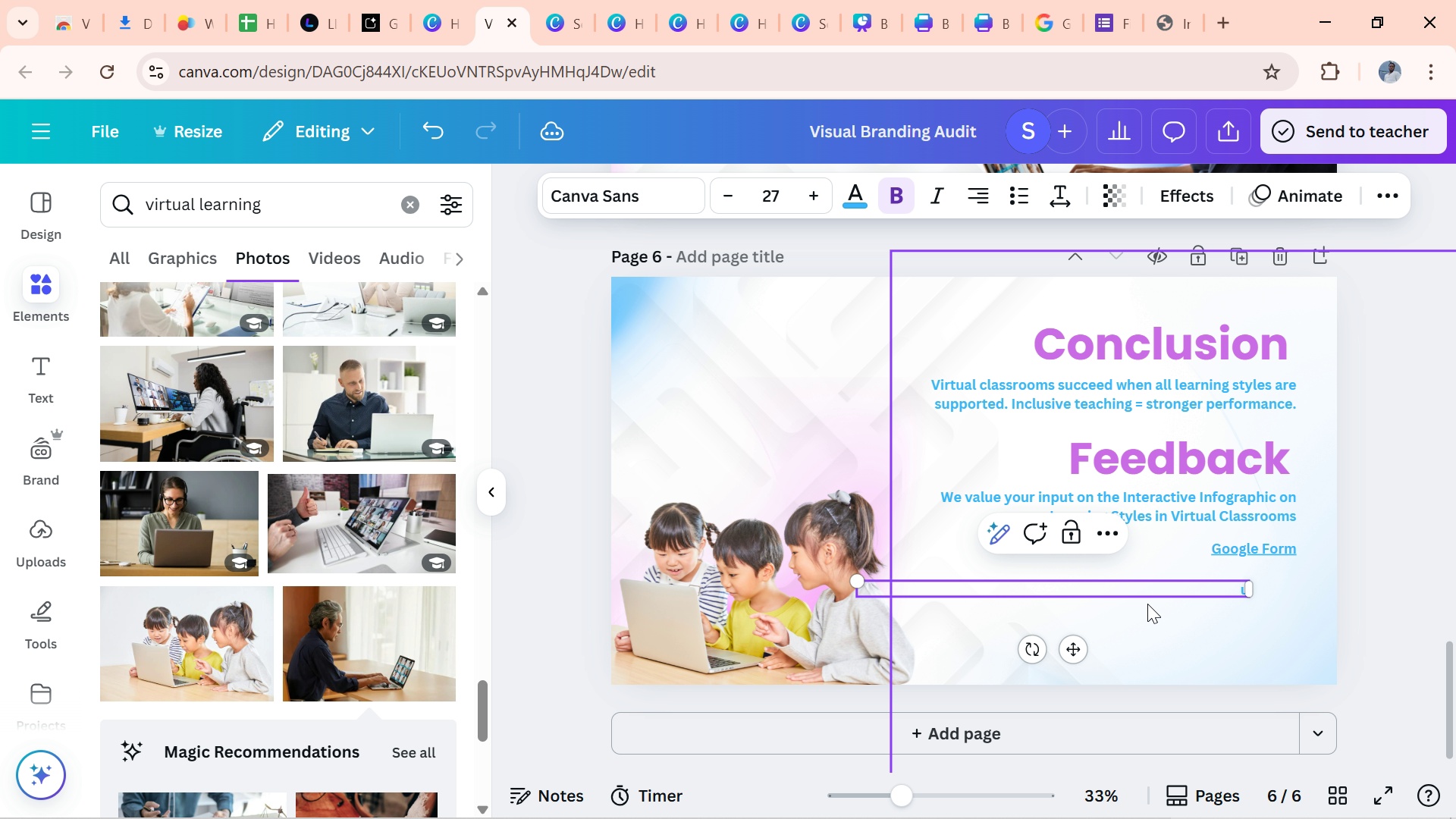 
key(Backspace)
 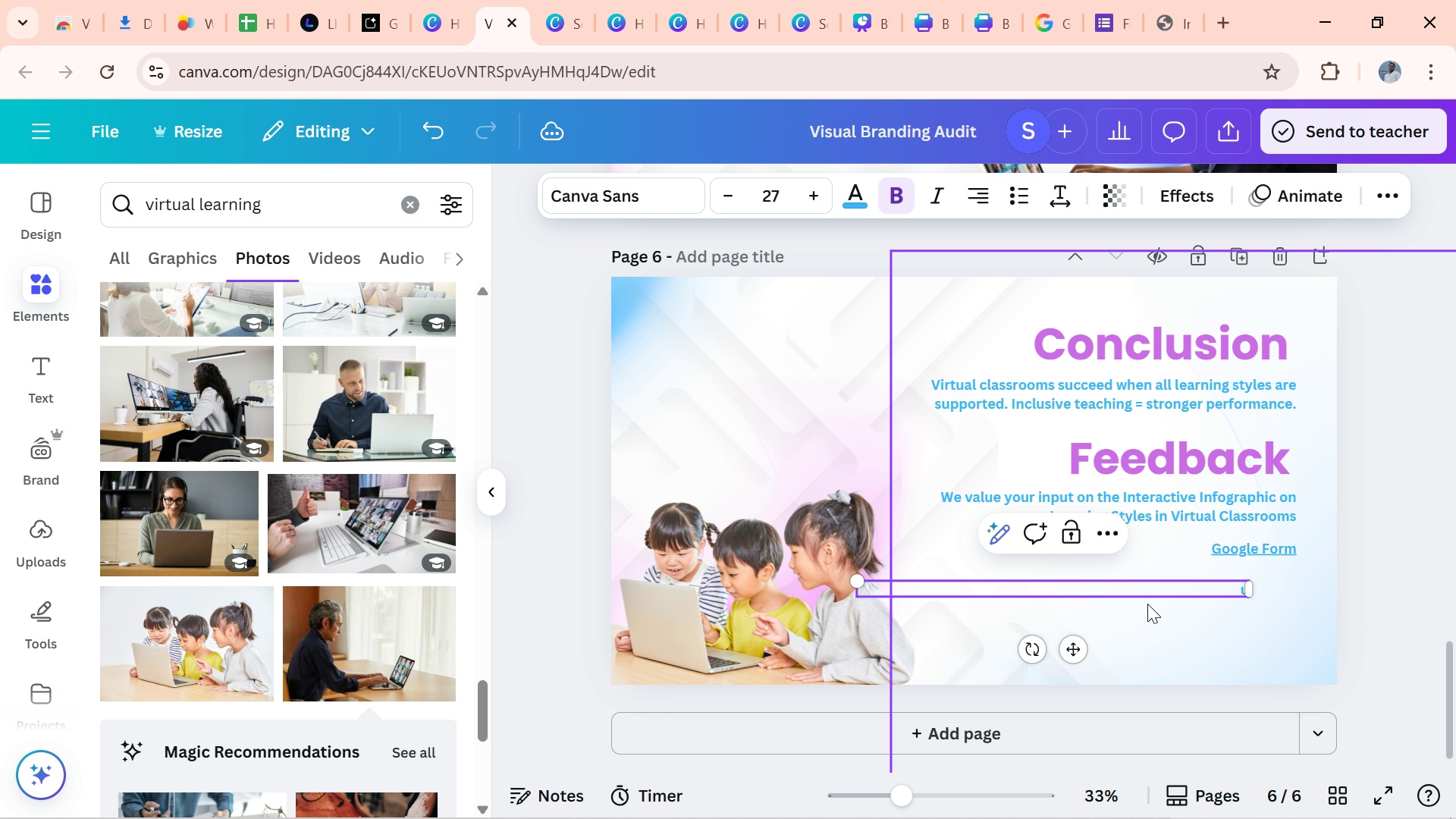 
key(Backspace)
 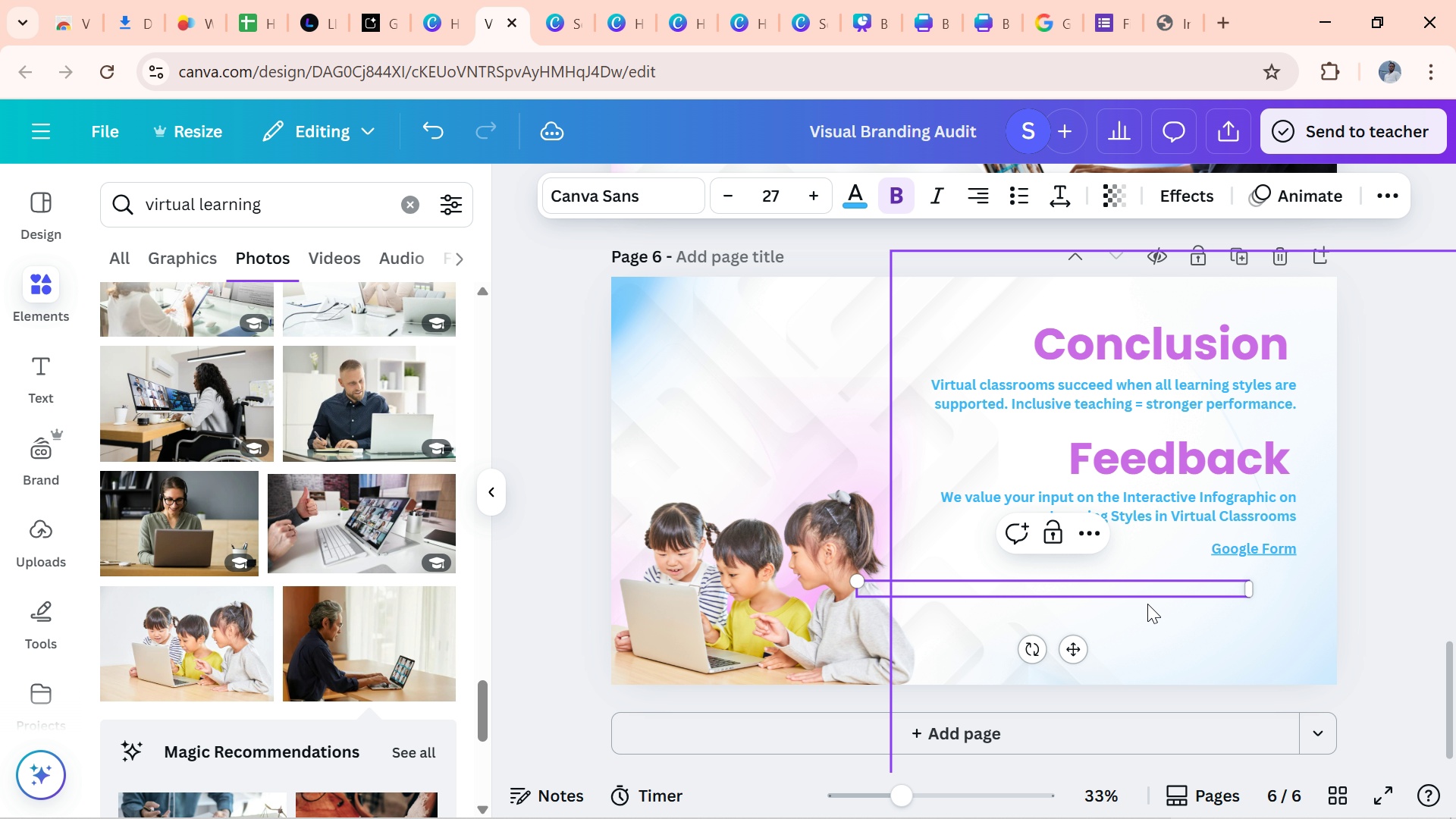 
wait(5.36)
 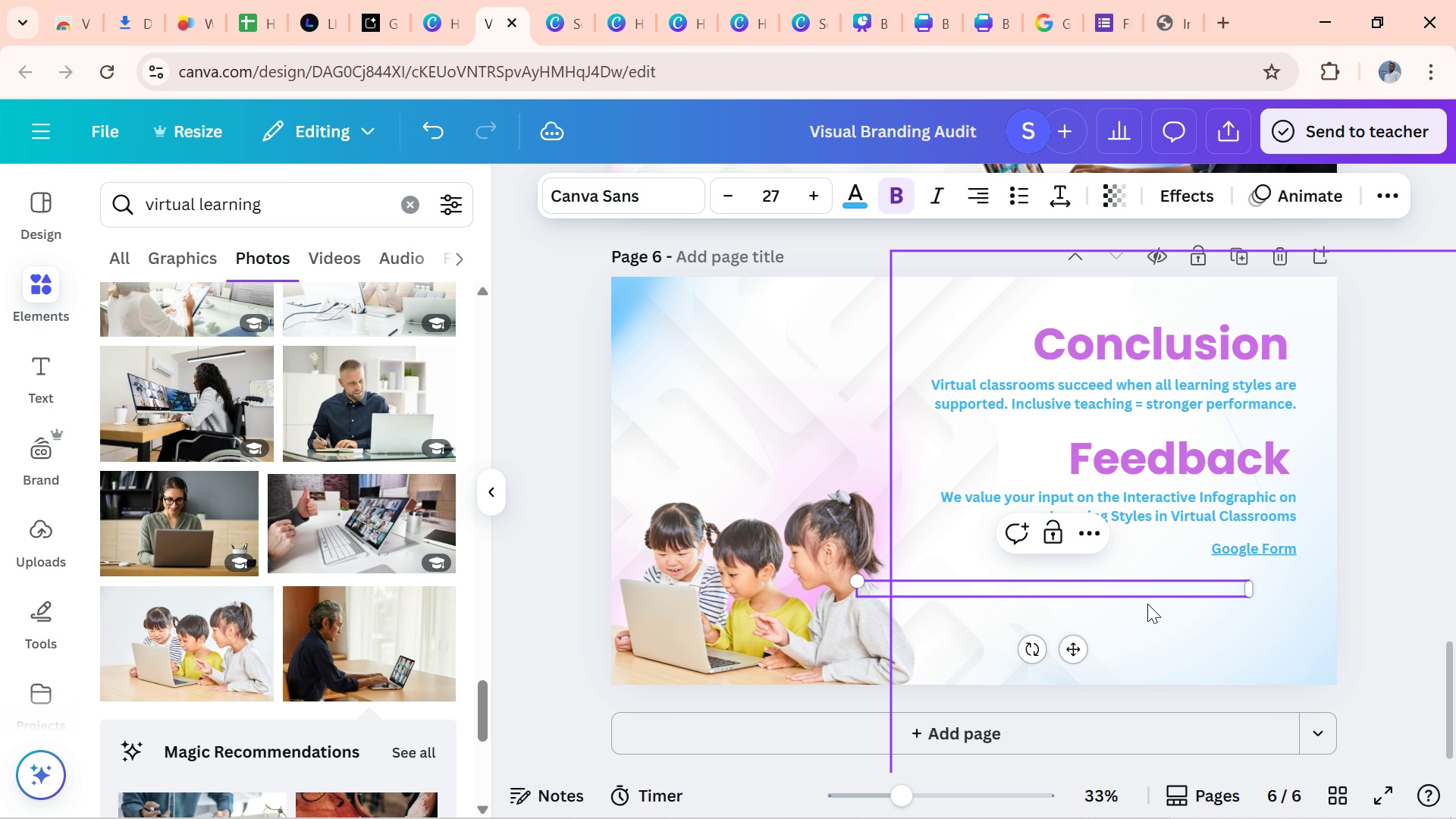 
key(Shift+9)
 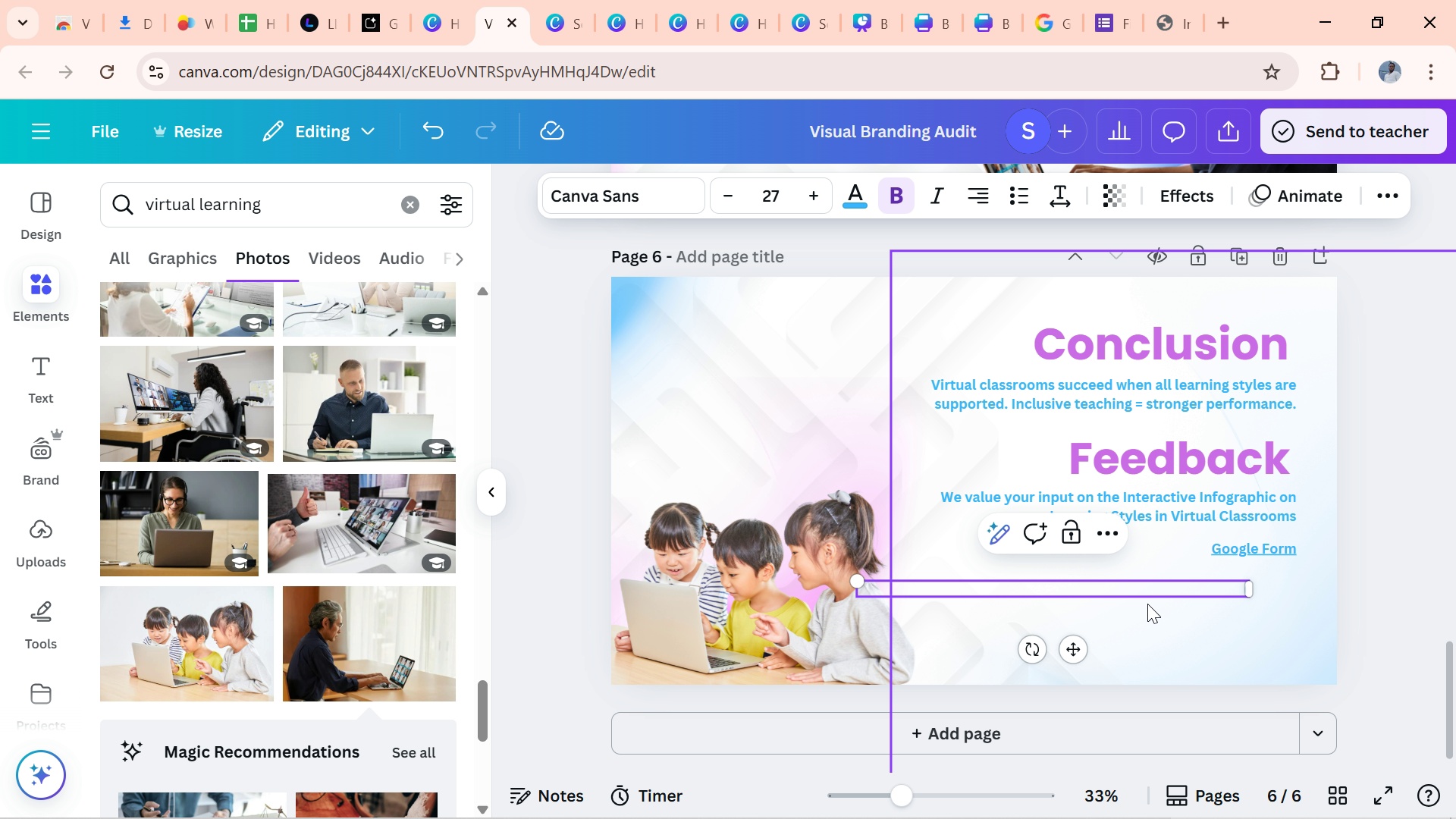 
type(pleae)
key(Backspace)
type(se cliv)
key(Backspace)
type(ck on the gg)
key(Backspace)
type(ood)
key(Backspace)
type(gle form to answer a c)
key(Backspace)
type(quick Survey)
 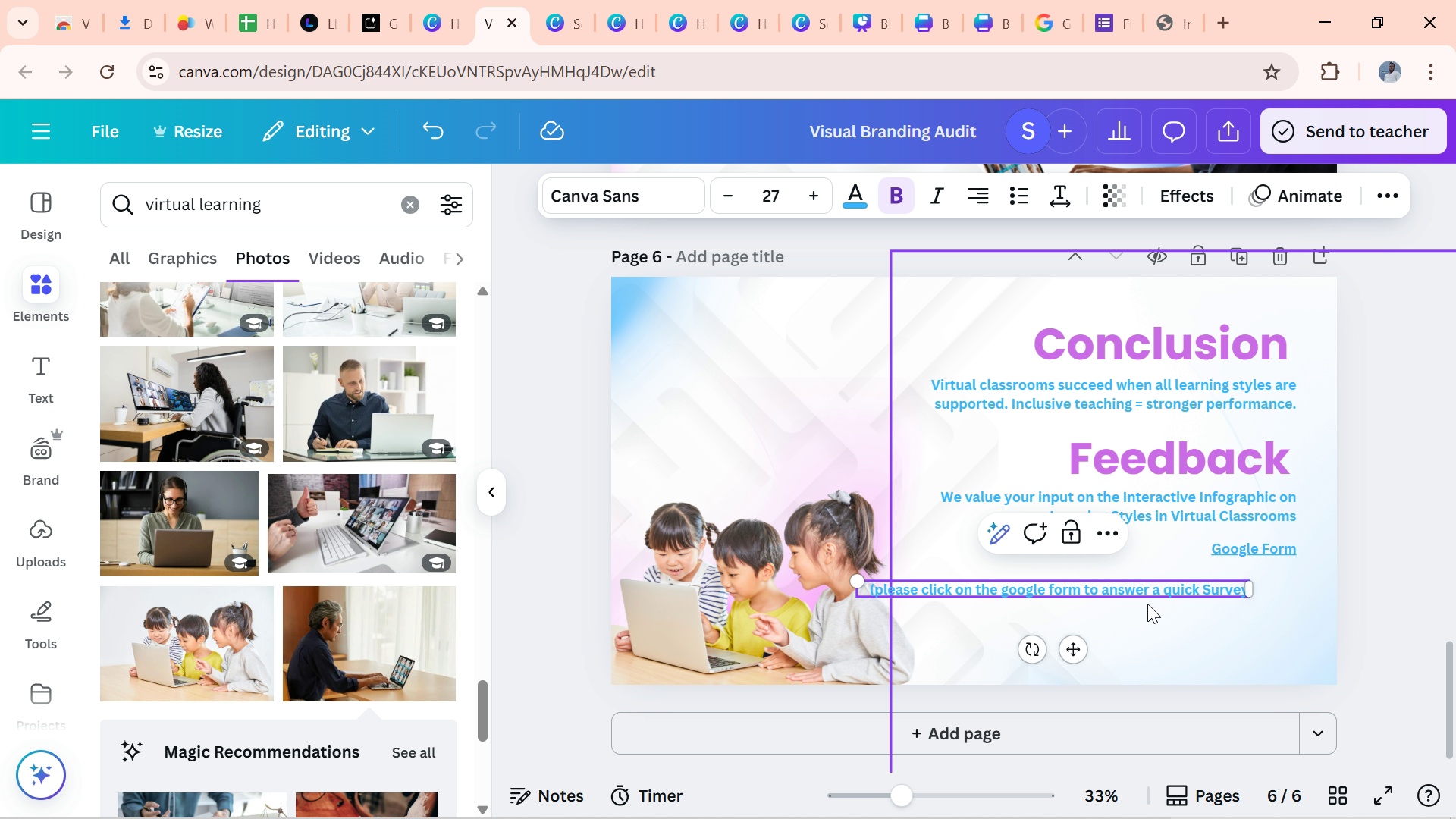 
key(Shift+0)
 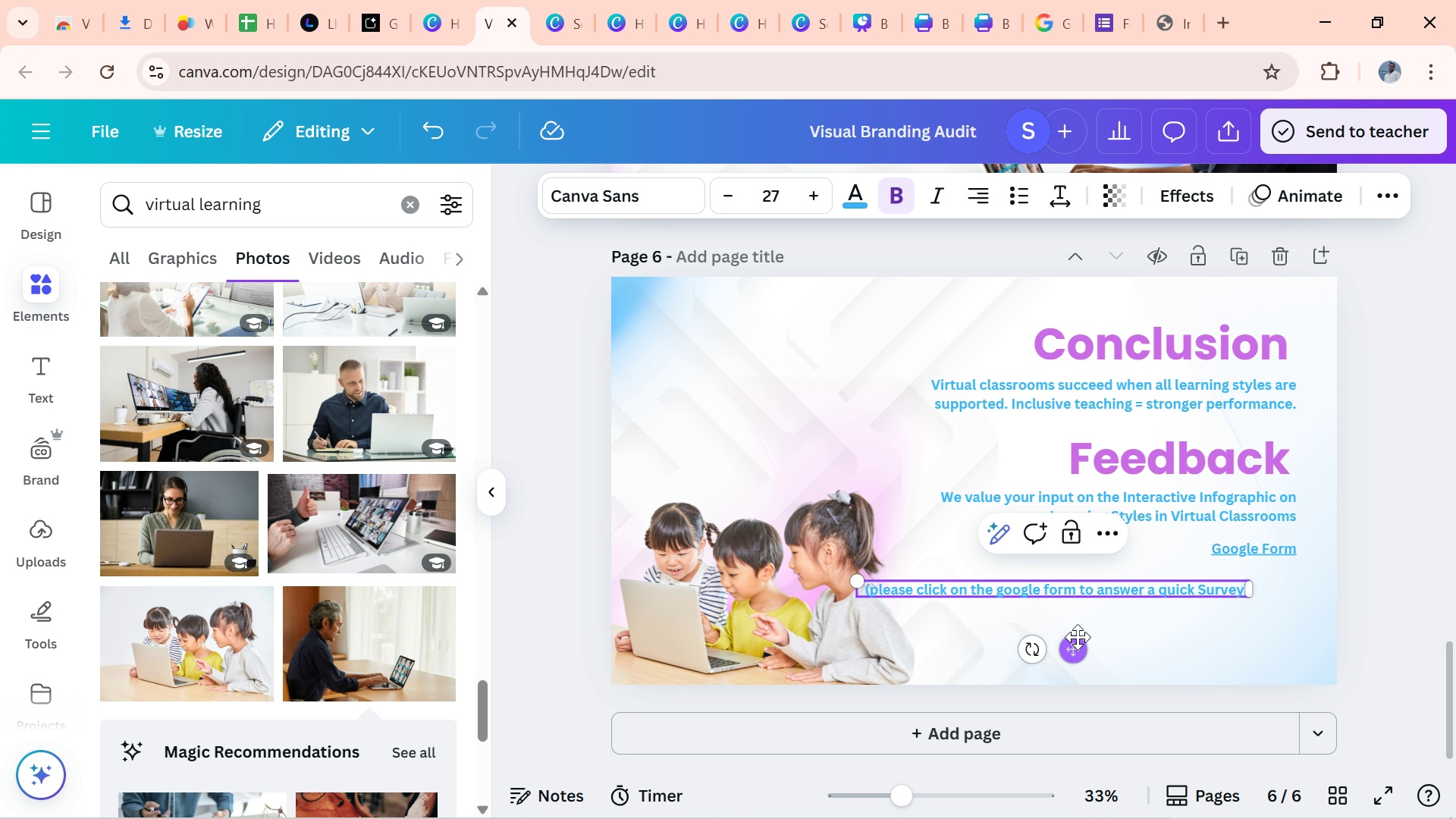 
left_click_drag(start_coordinate=[1072, 653], to_coordinate=[1138, 645])
 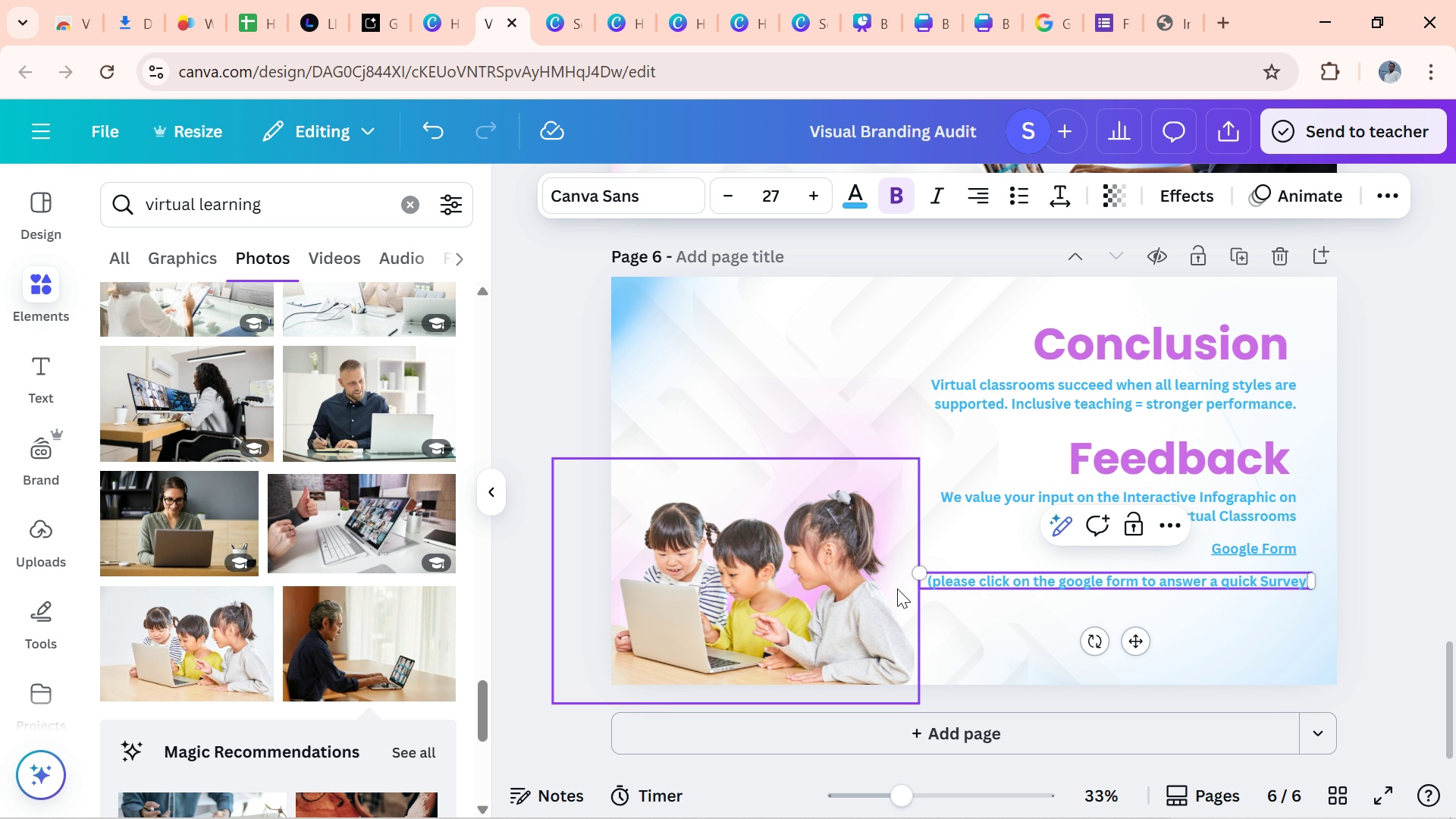 
left_click_drag(start_coordinate=[918, 564], to_coordinate=[1080, 603])
 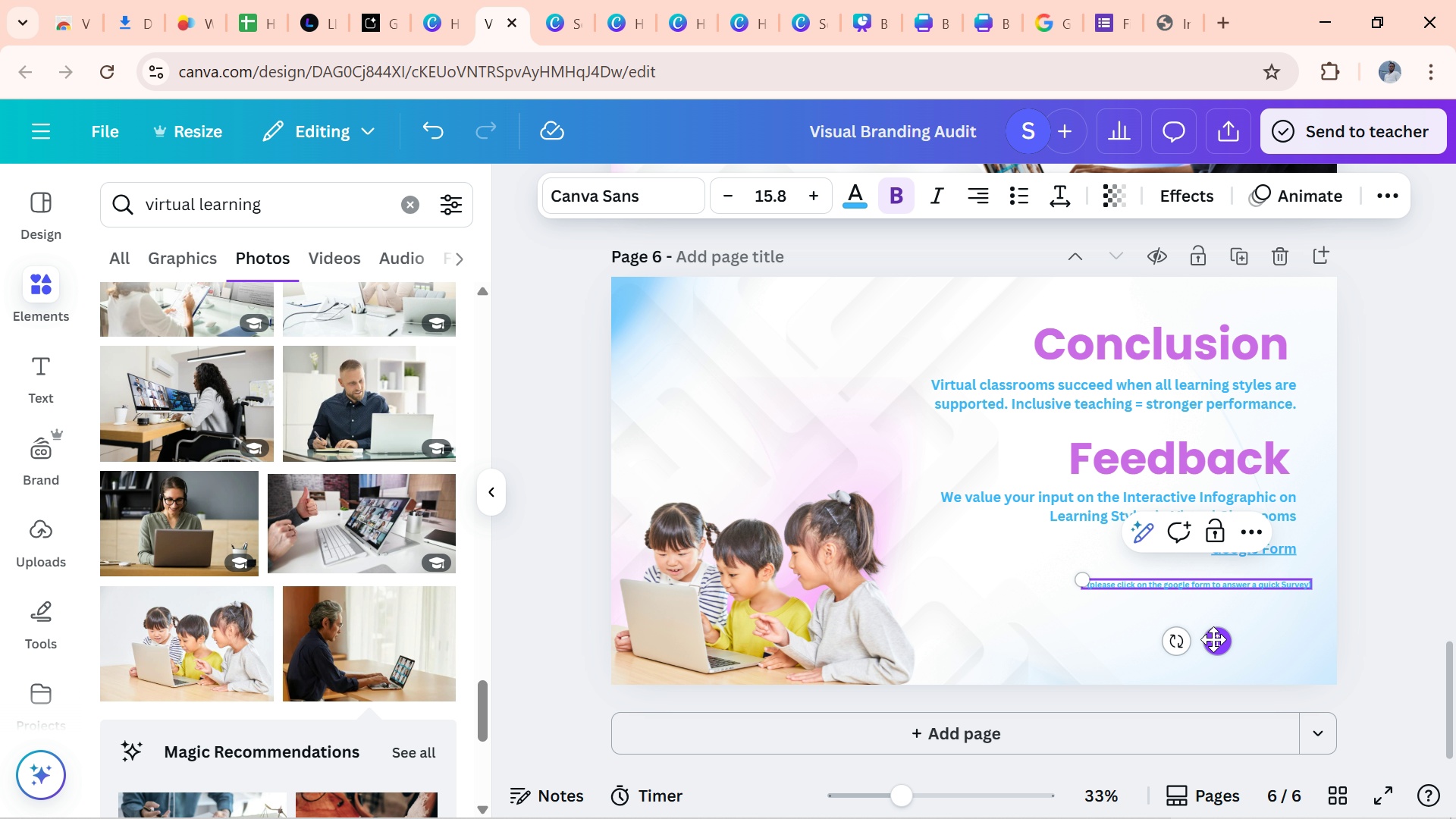 
left_click_drag(start_coordinate=[1216, 638], to_coordinate=[1200, 634])
 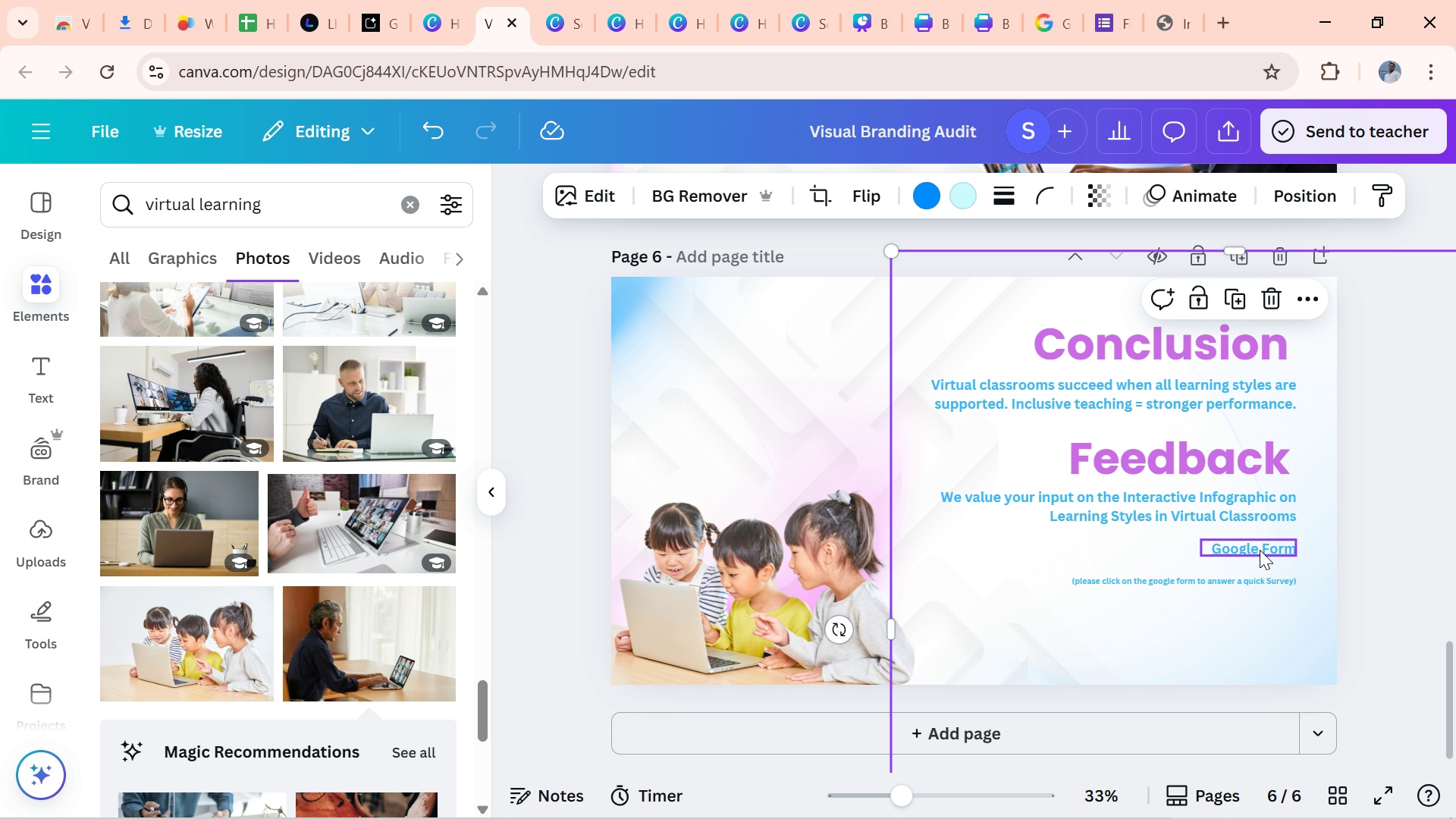 
left_click_drag(start_coordinate=[1260, 547], to_coordinate=[1260, 602])
 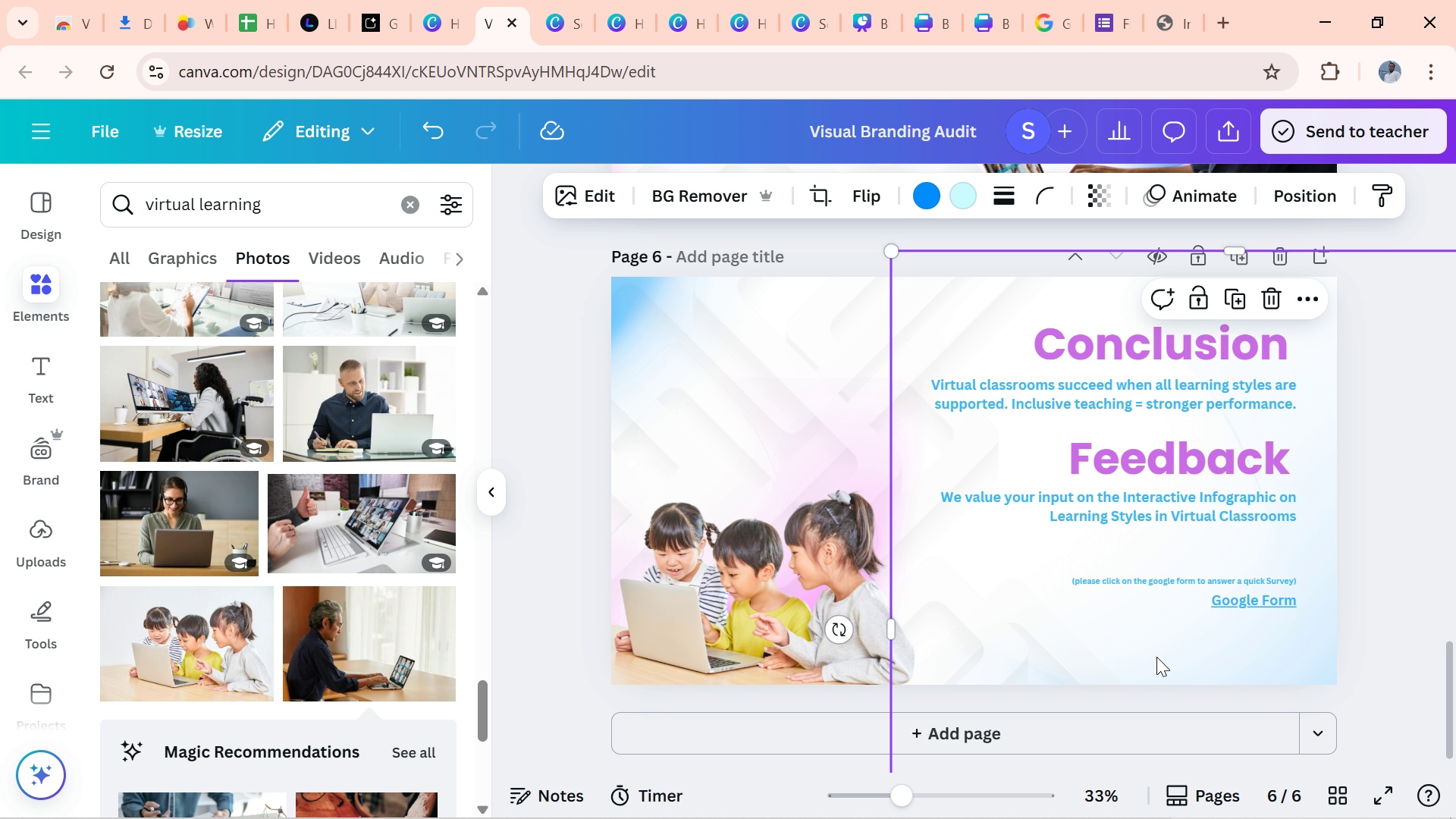 
left_click([1156, 657])
 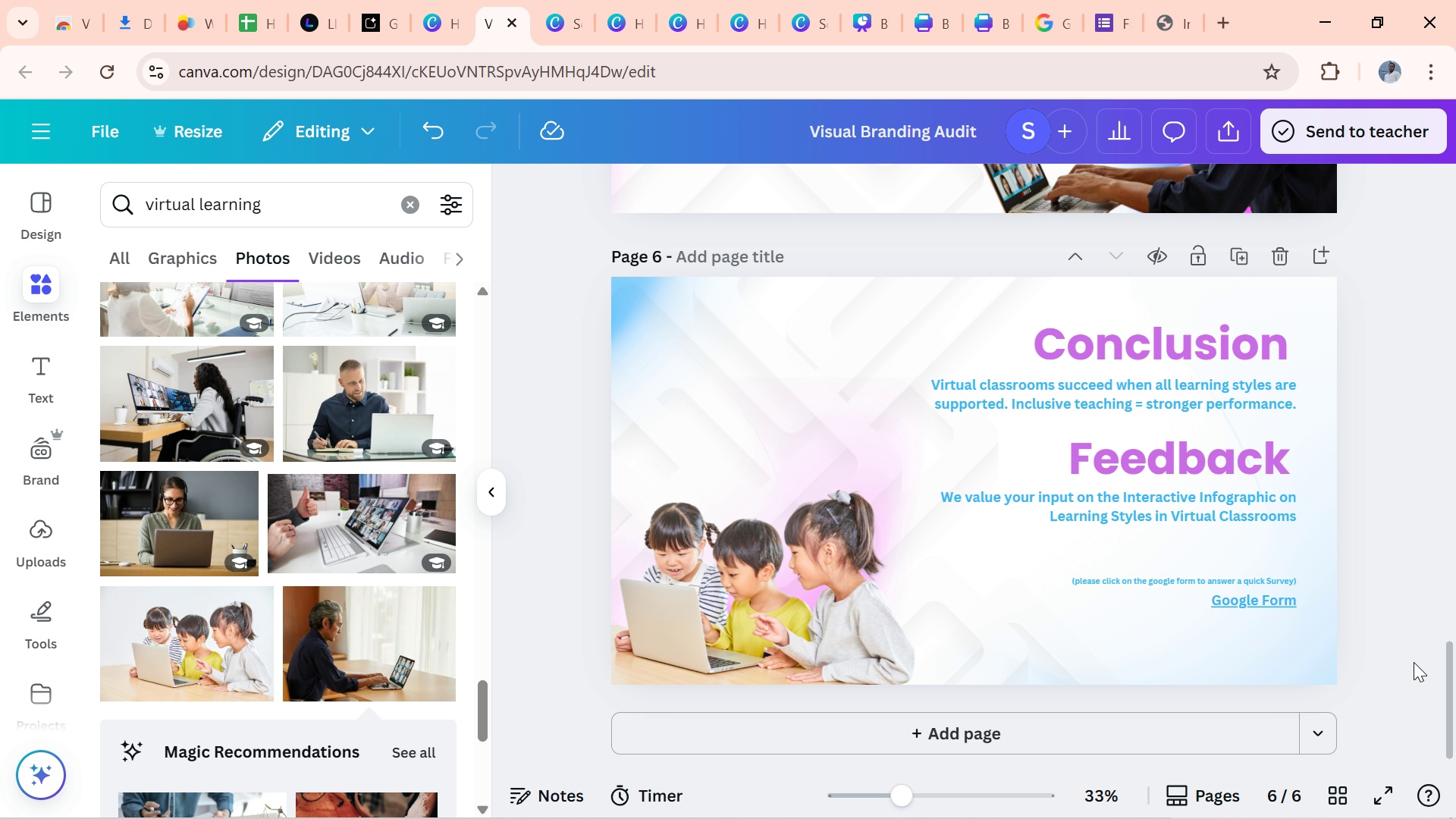 
left_click([1414, 662])
 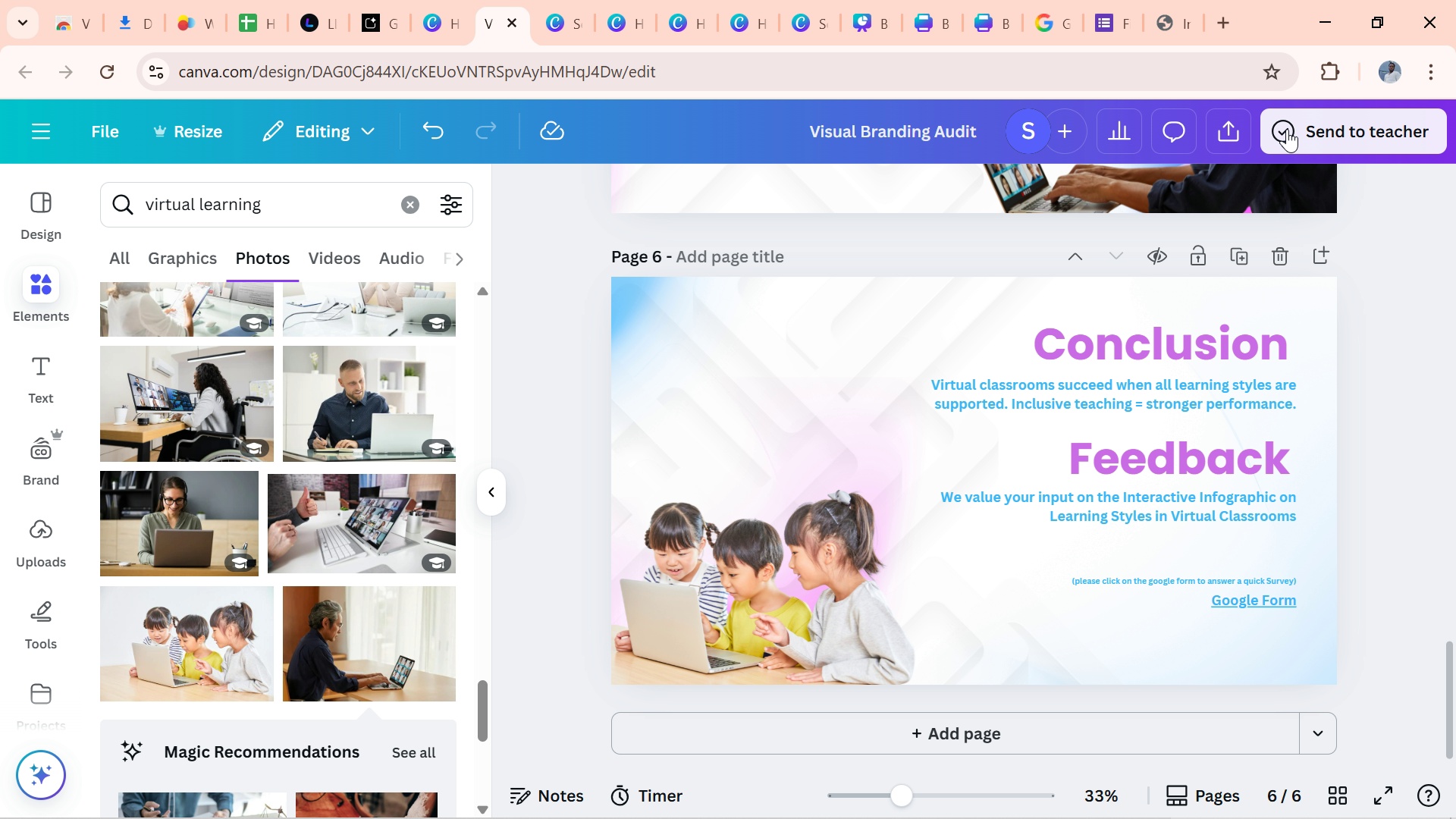 
left_click([1158, 24])
 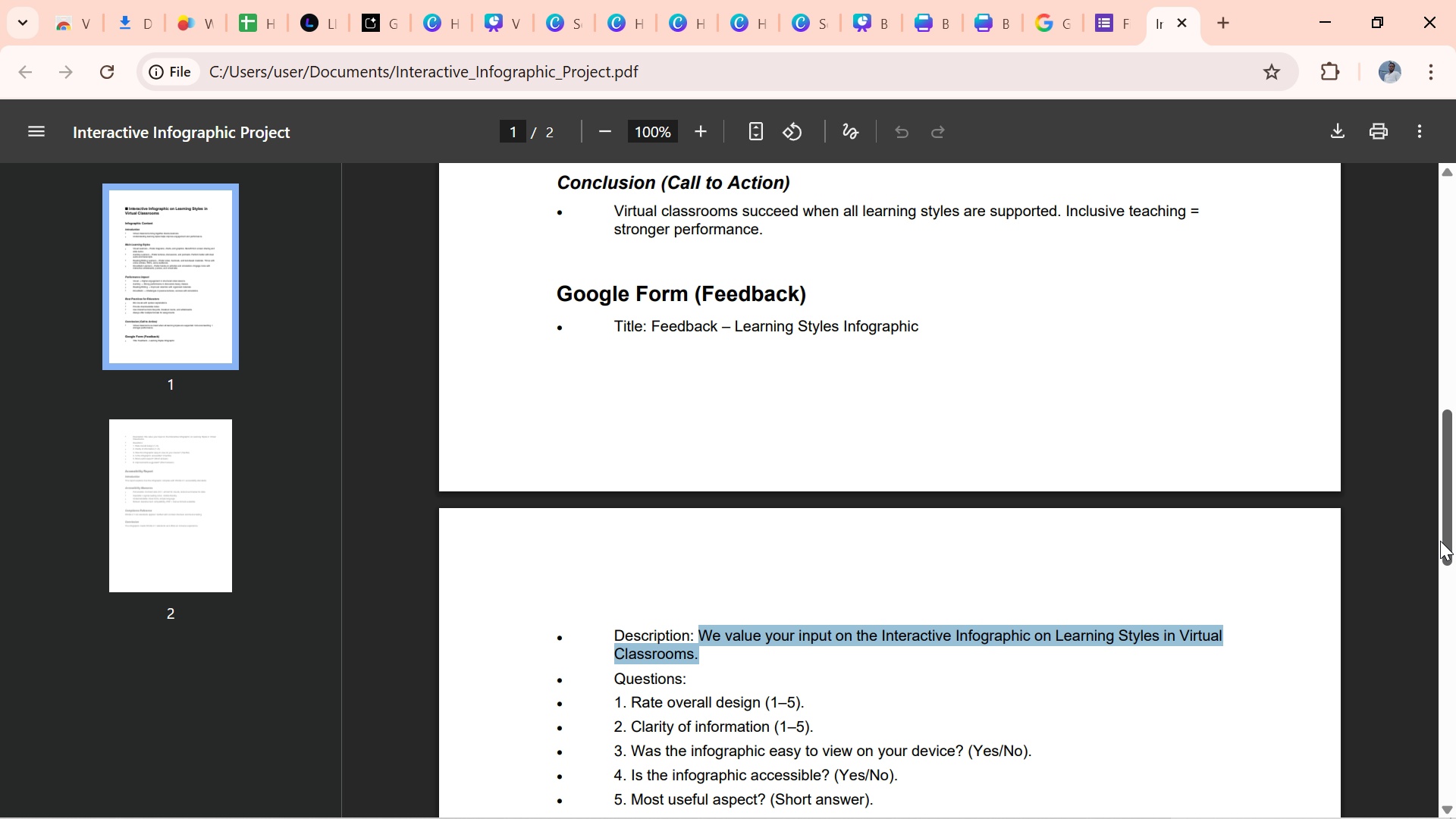 
left_click_drag(start_coordinate=[1443, 539], to_coordinate=[1455, 683])
 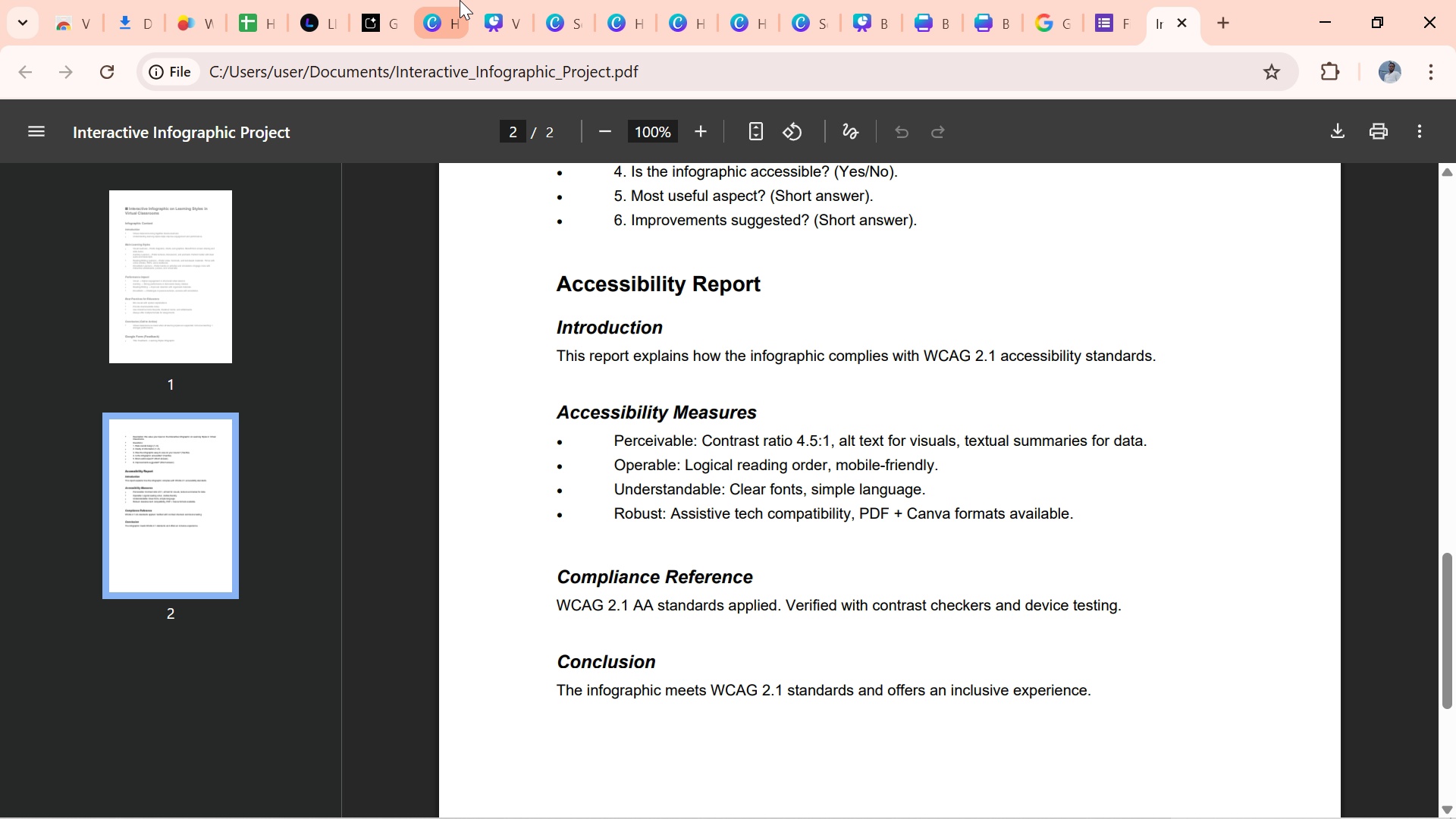 
left_click([488, 0])
 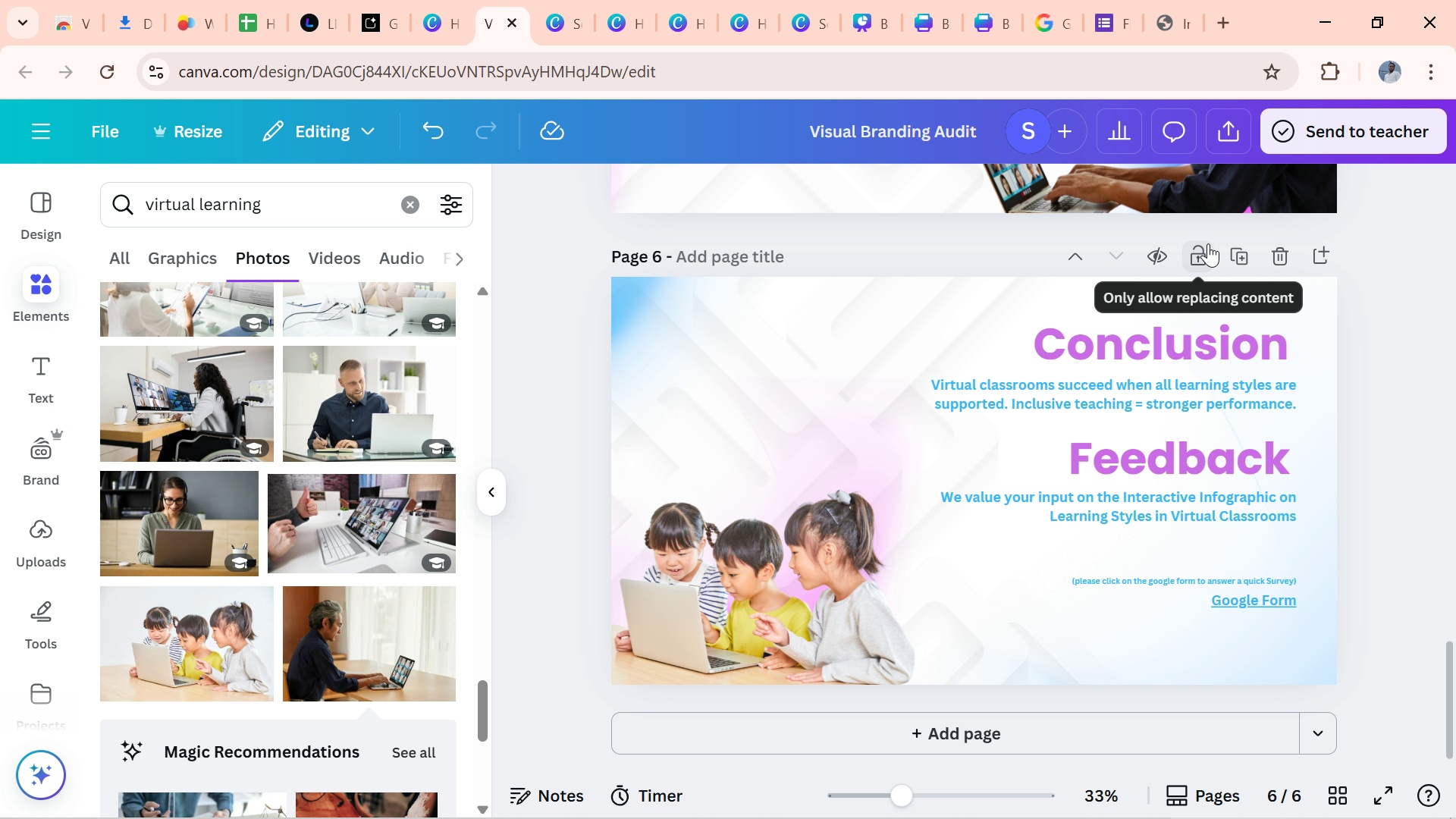 
left_click([1233, 260])
 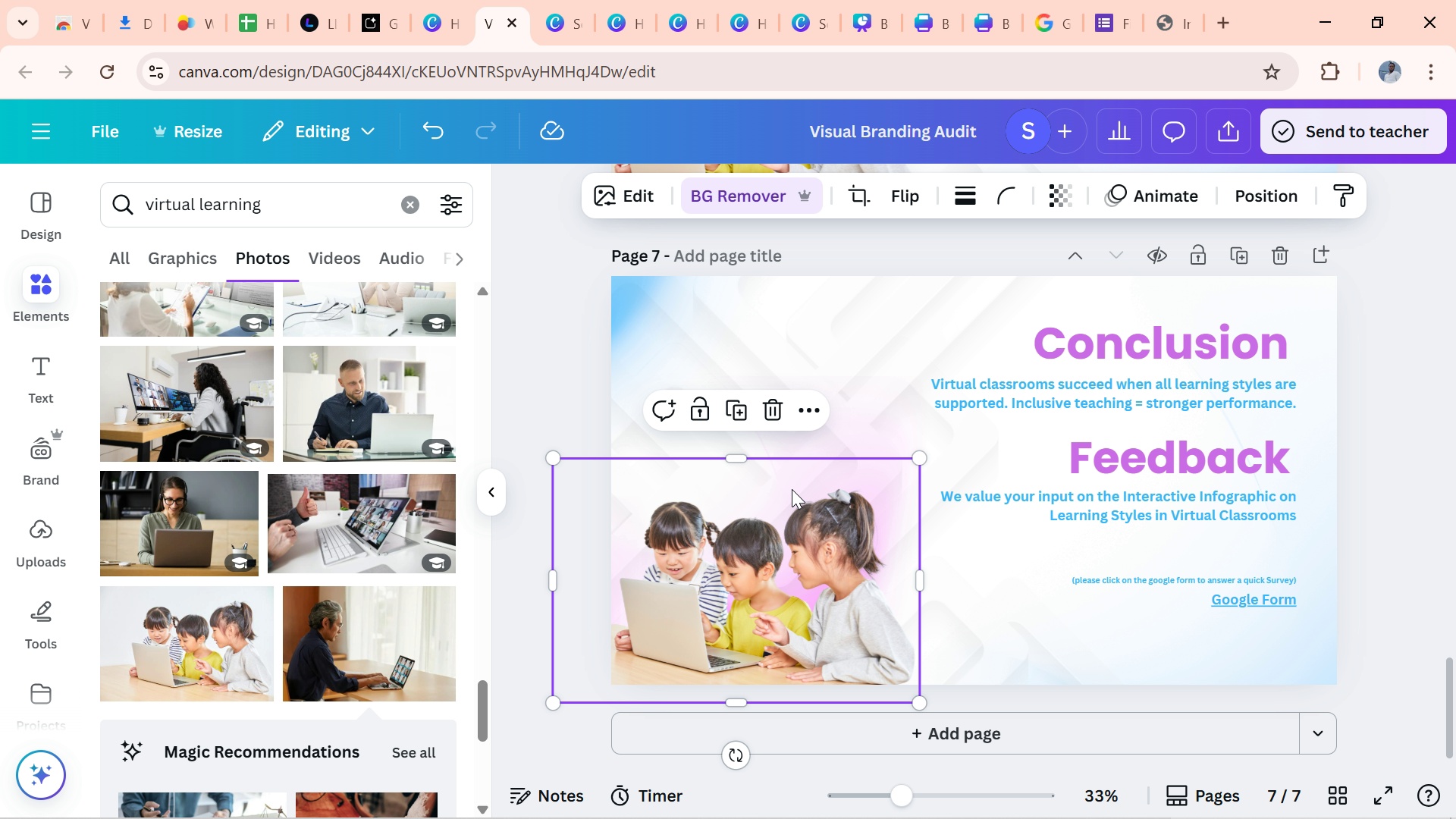 
left_click([792, 489])
 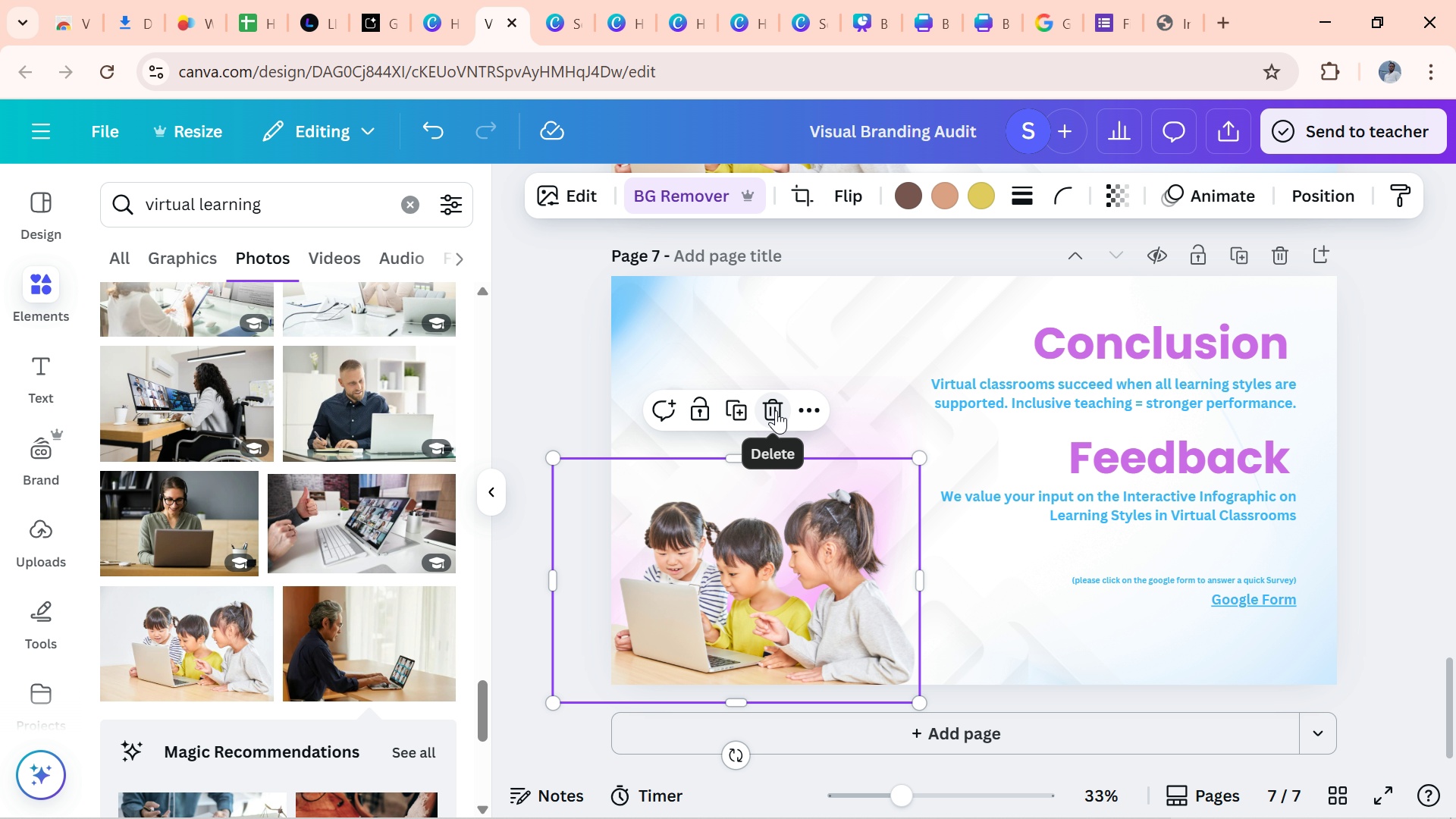 
left_click([776, 410])
 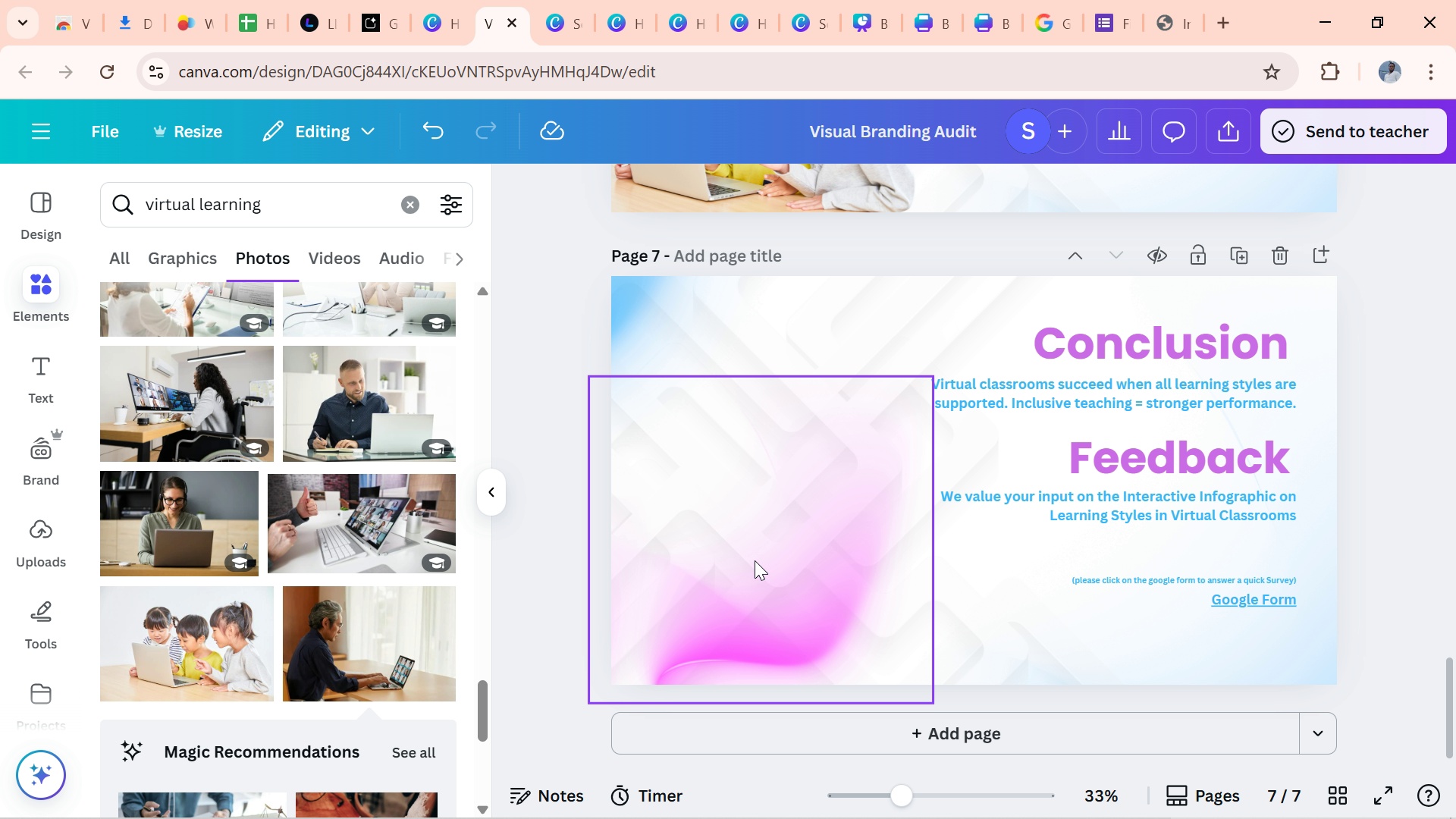 
left_click_drag(start_coordinate=[754, 561], to_coordinate=[1093, 522])
 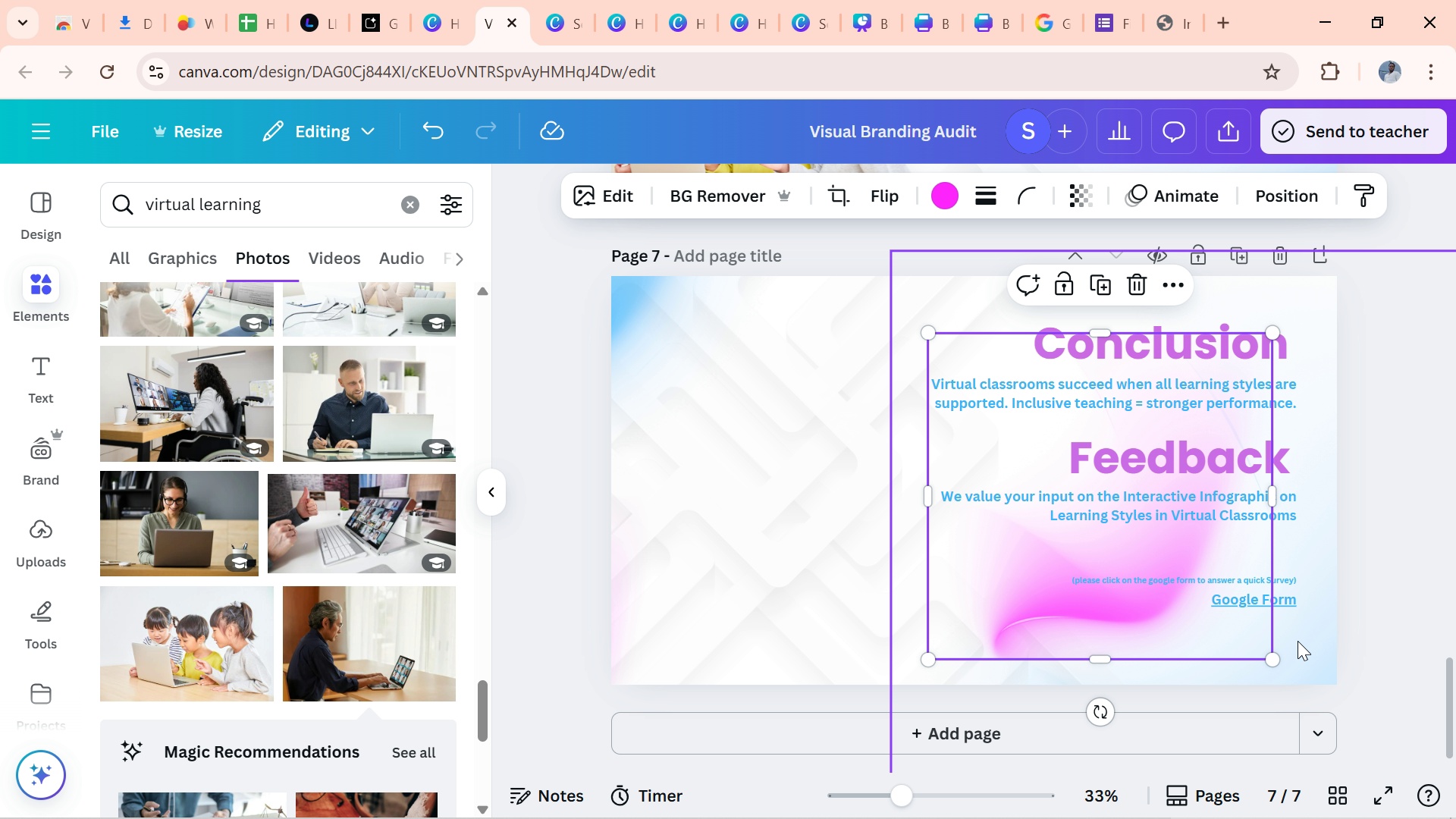 
left_click_drag(start_coordinate=[1299, 642], to_coordinate=[1148, 541])
 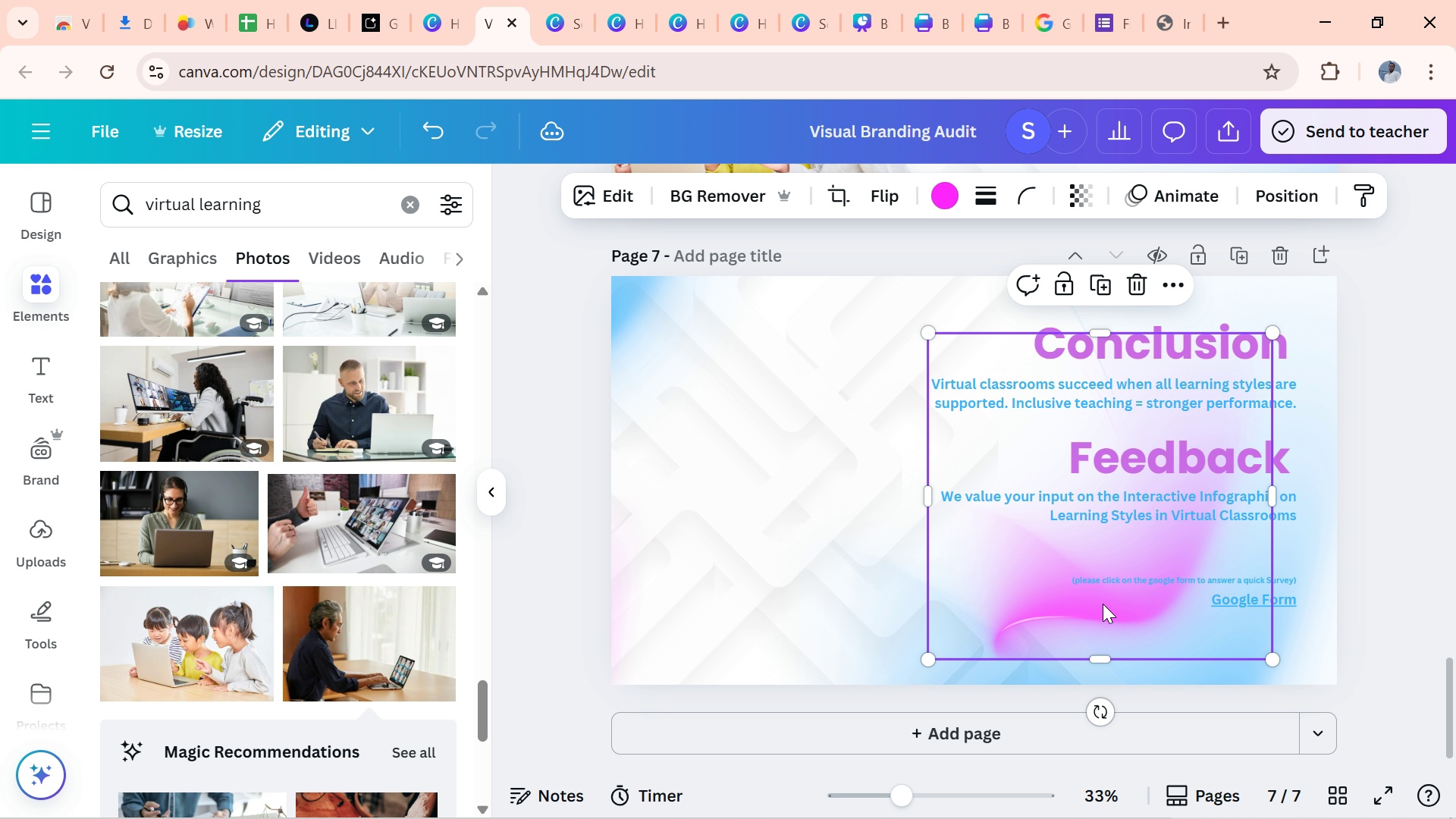 
left_click_drag(start_coordinate=[1103, 604], to_coordinate=[1244, 675])
 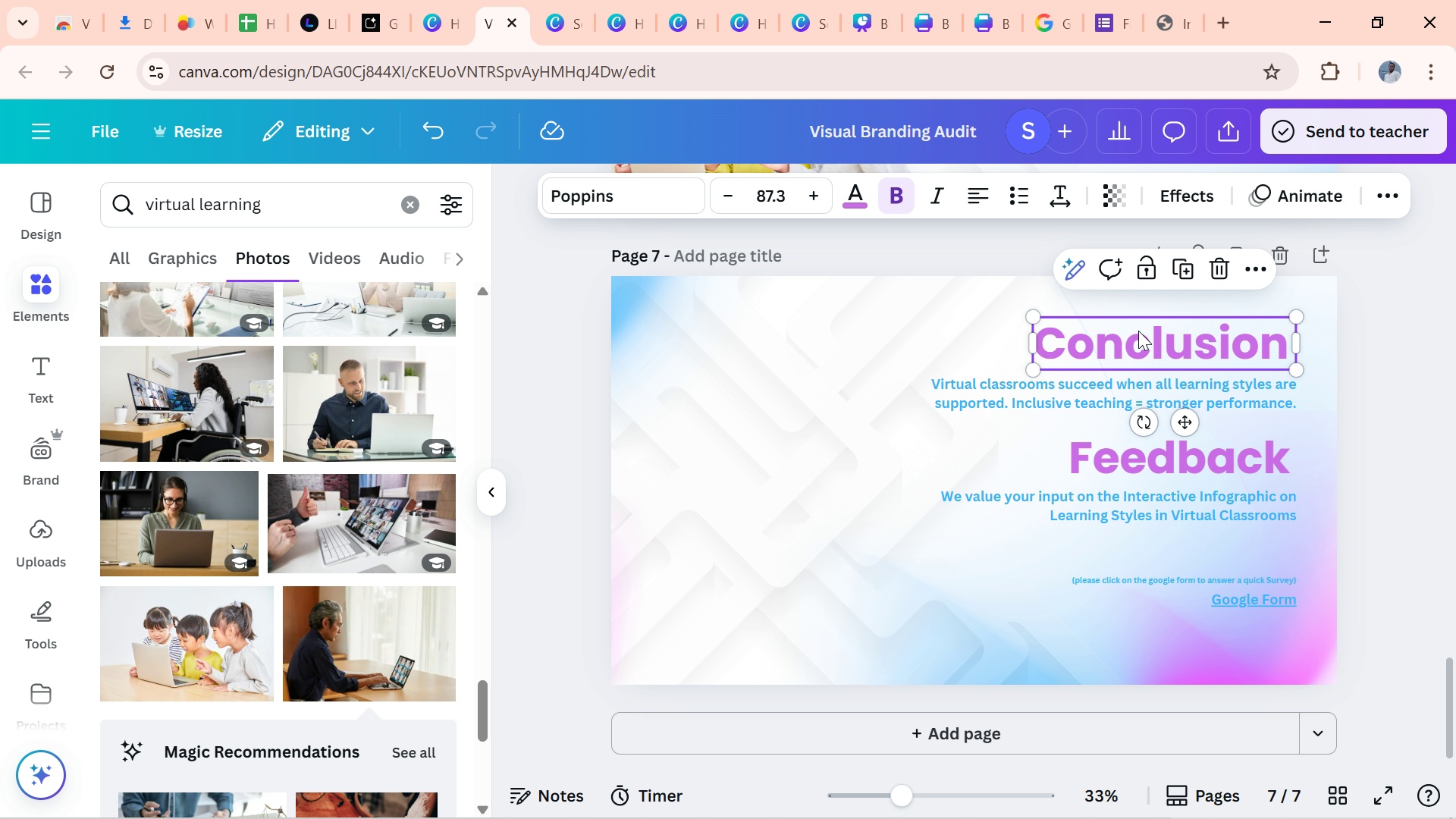 
left_click_drag(start_coordinate=[1139, 331], to_coordinate=[751, 345])
 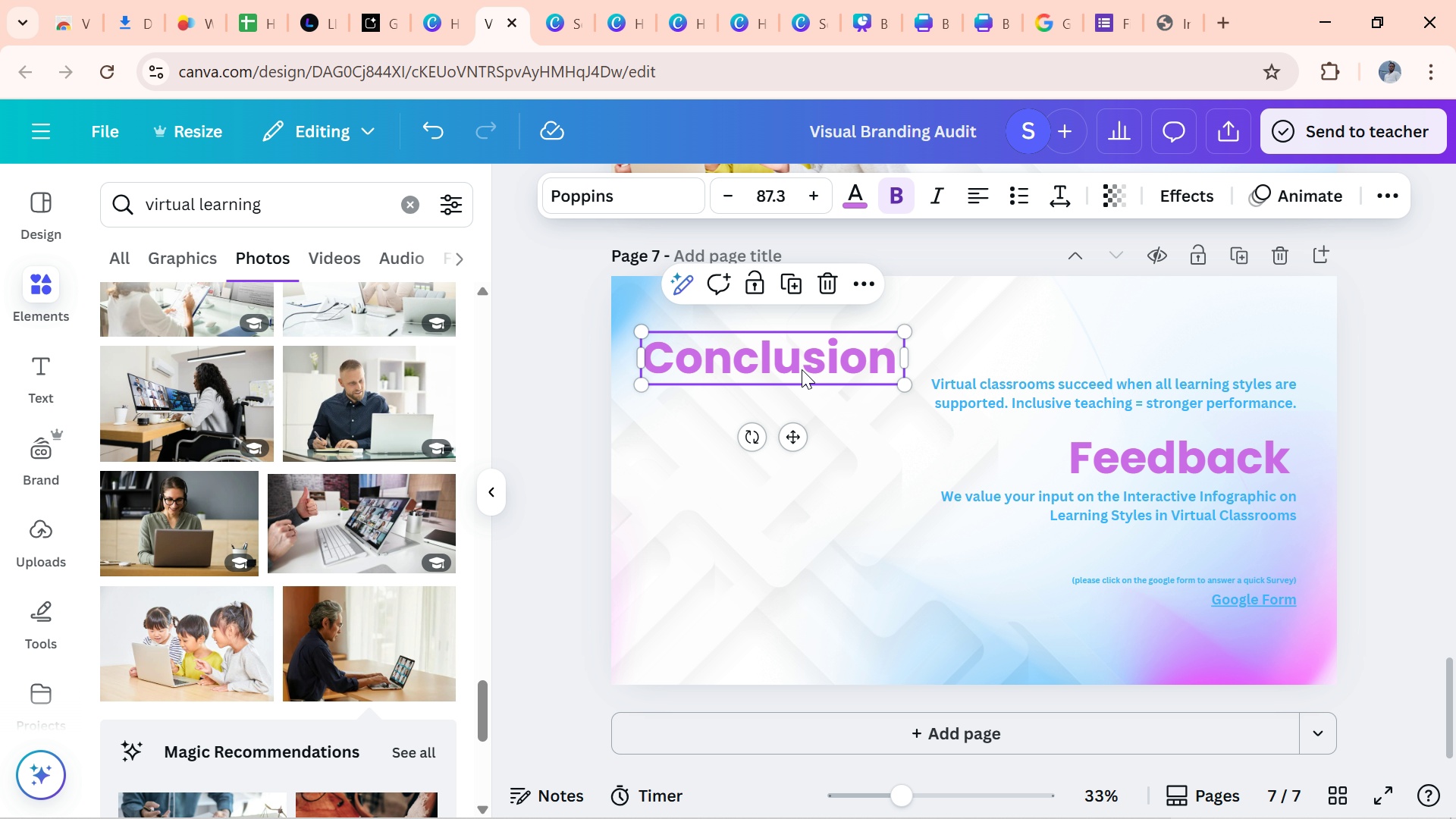 
left_click_drag(start_coordinate=[801, 369], to_coordinate=[817, 366])
 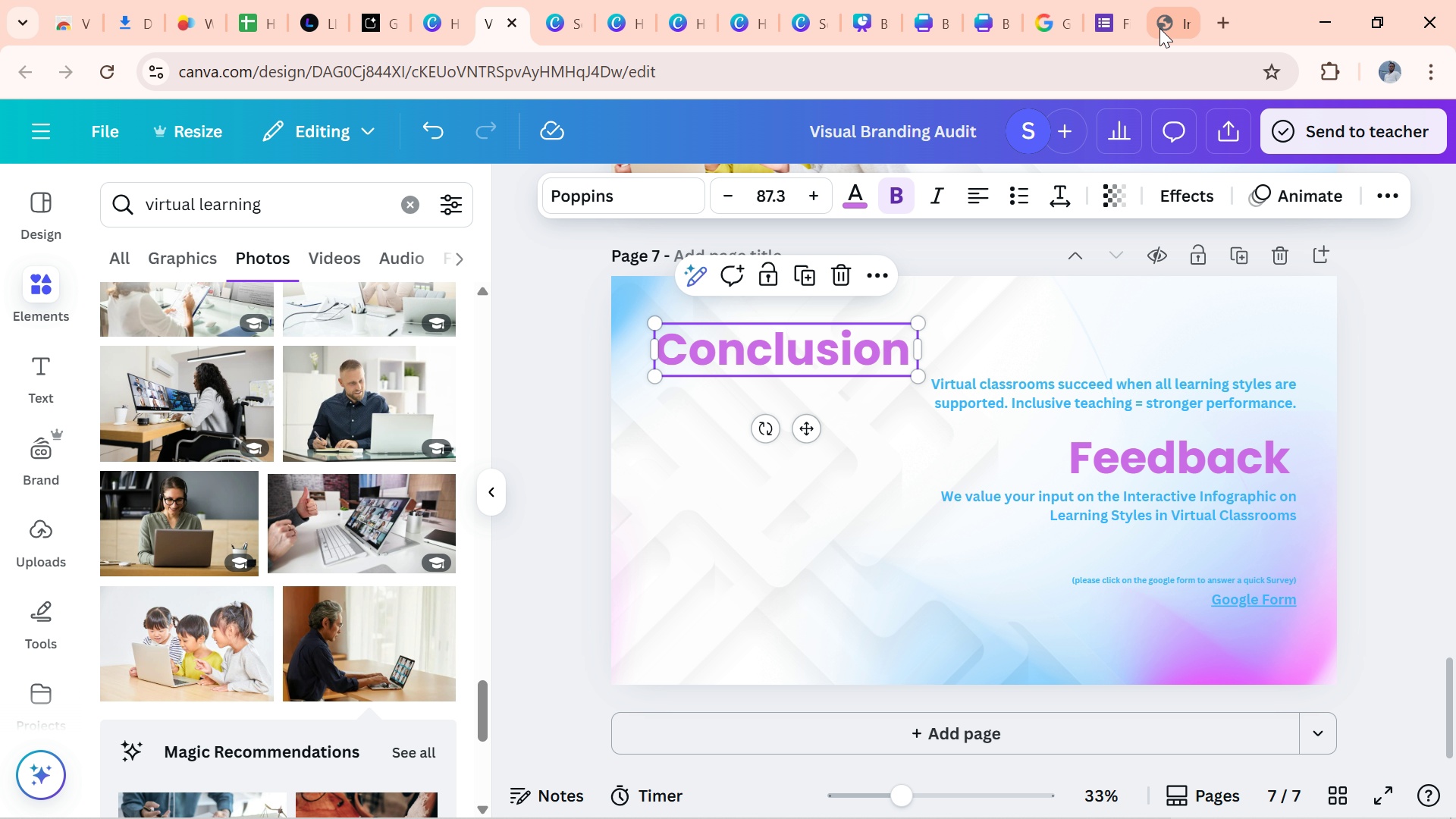 
left_click([1159, 27])
 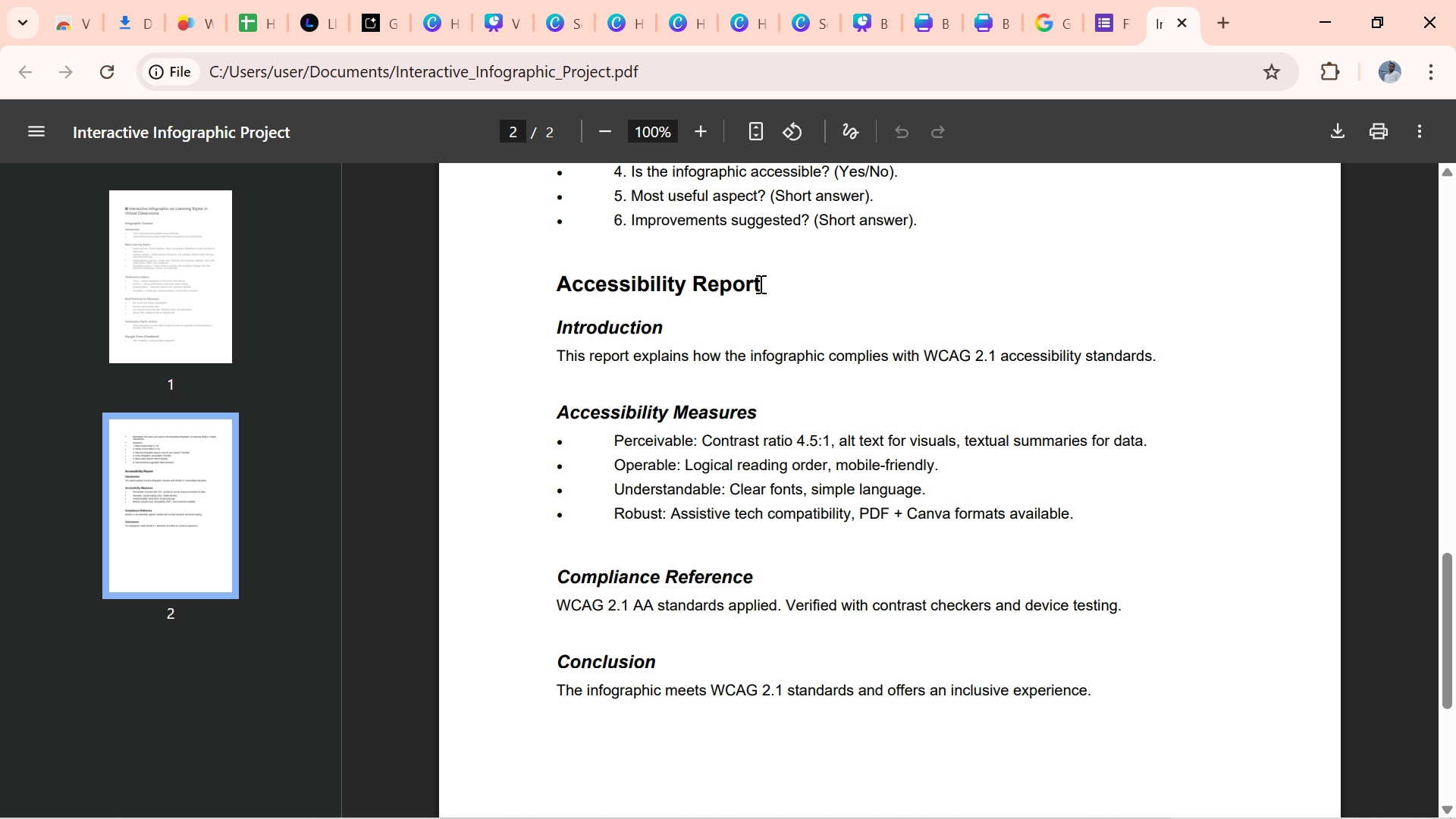 
left_click_drag(start_coordinate=[759, 284], to_coordinate=[563, 281])
 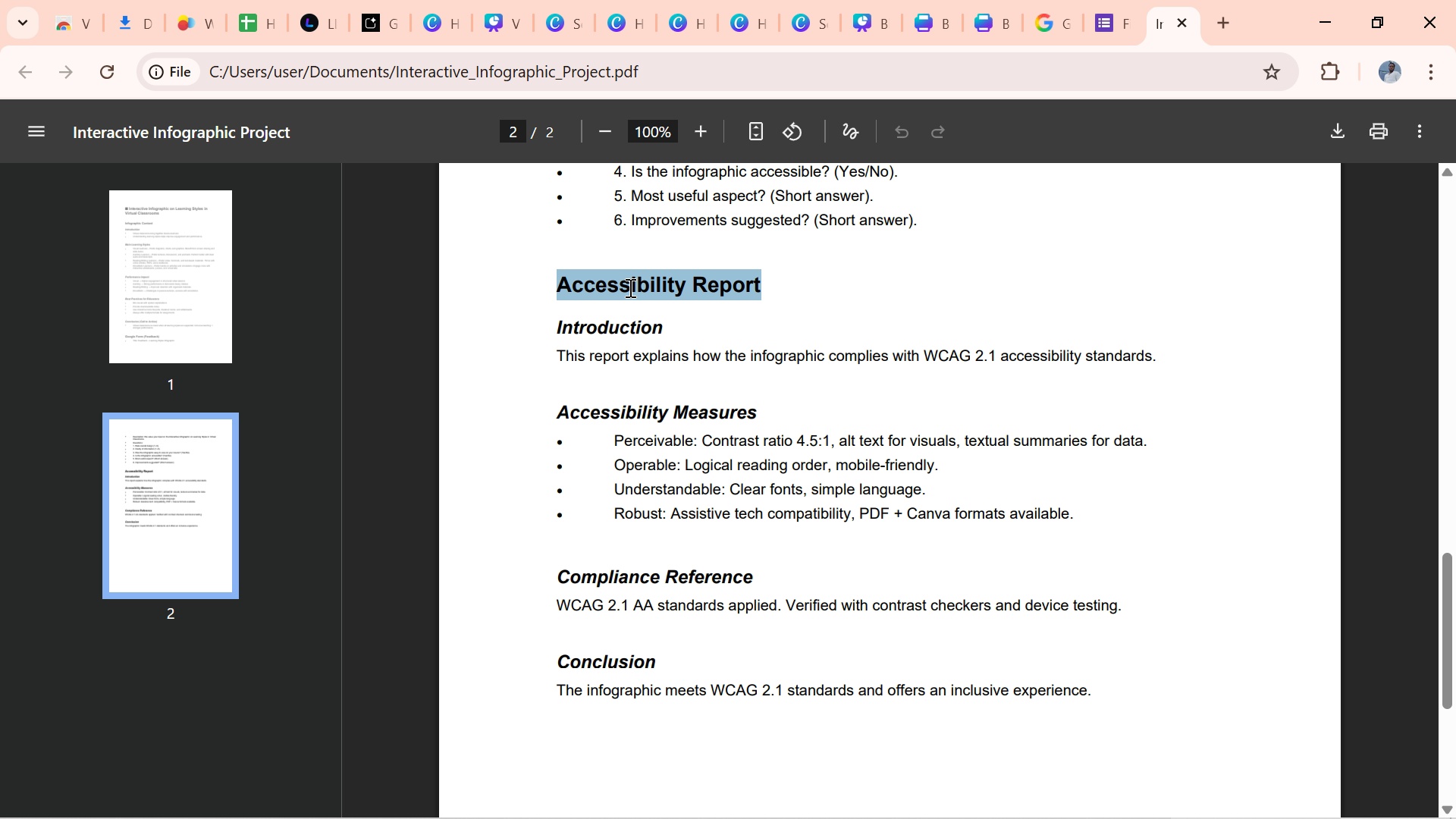 
key(Control+C)
 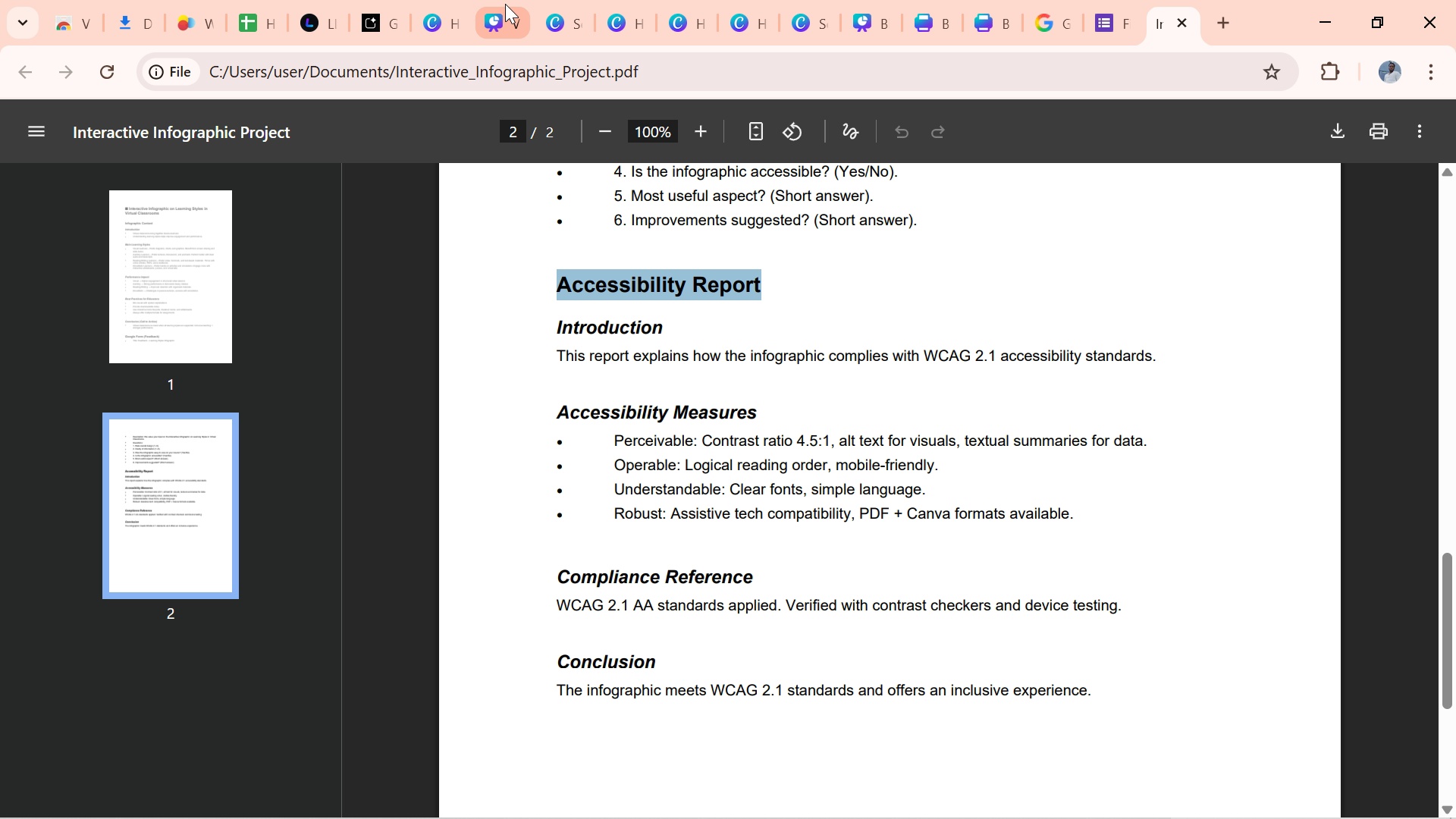 
left_click([481, 14])
 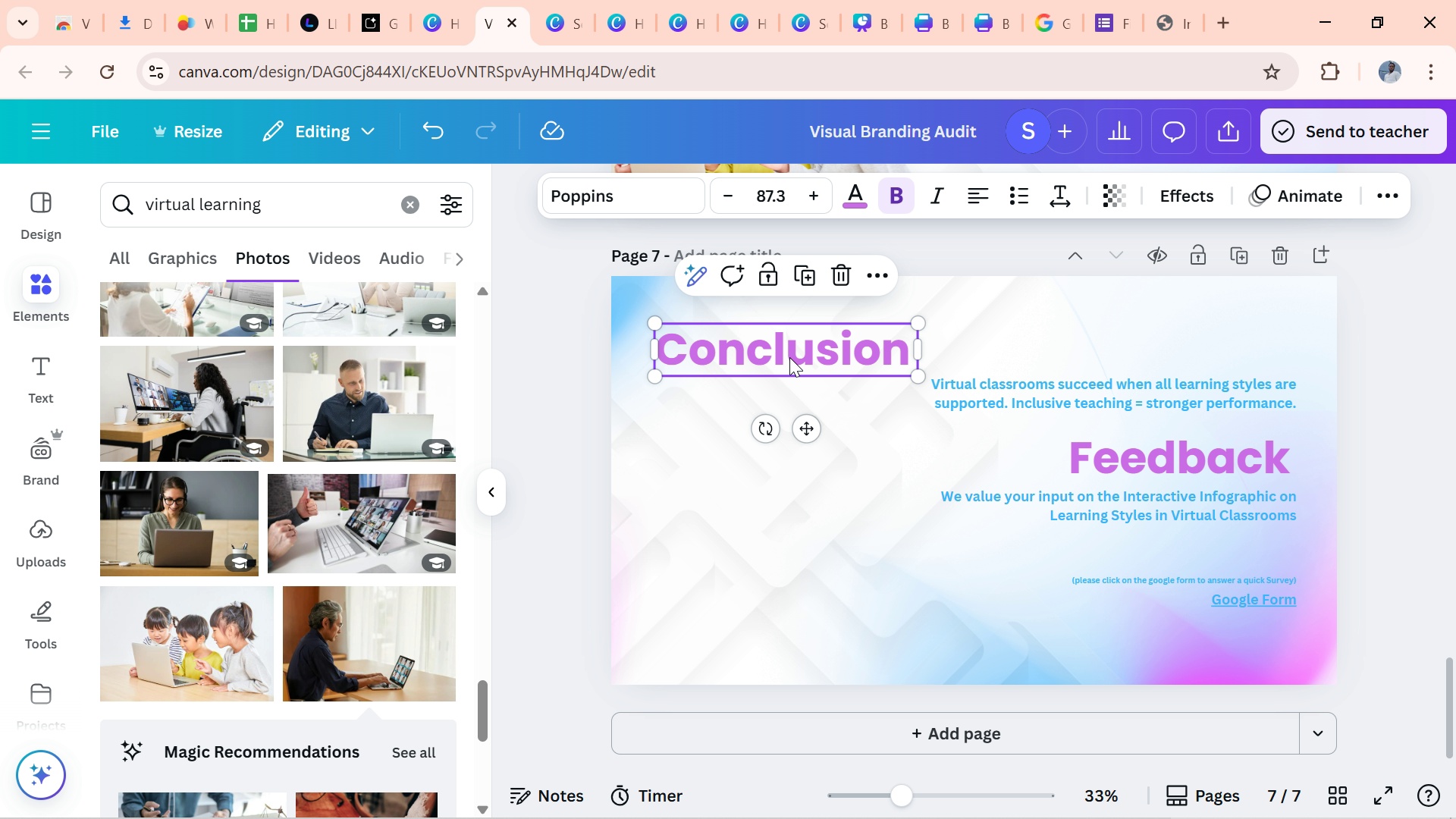 
double_click([789, 357])
 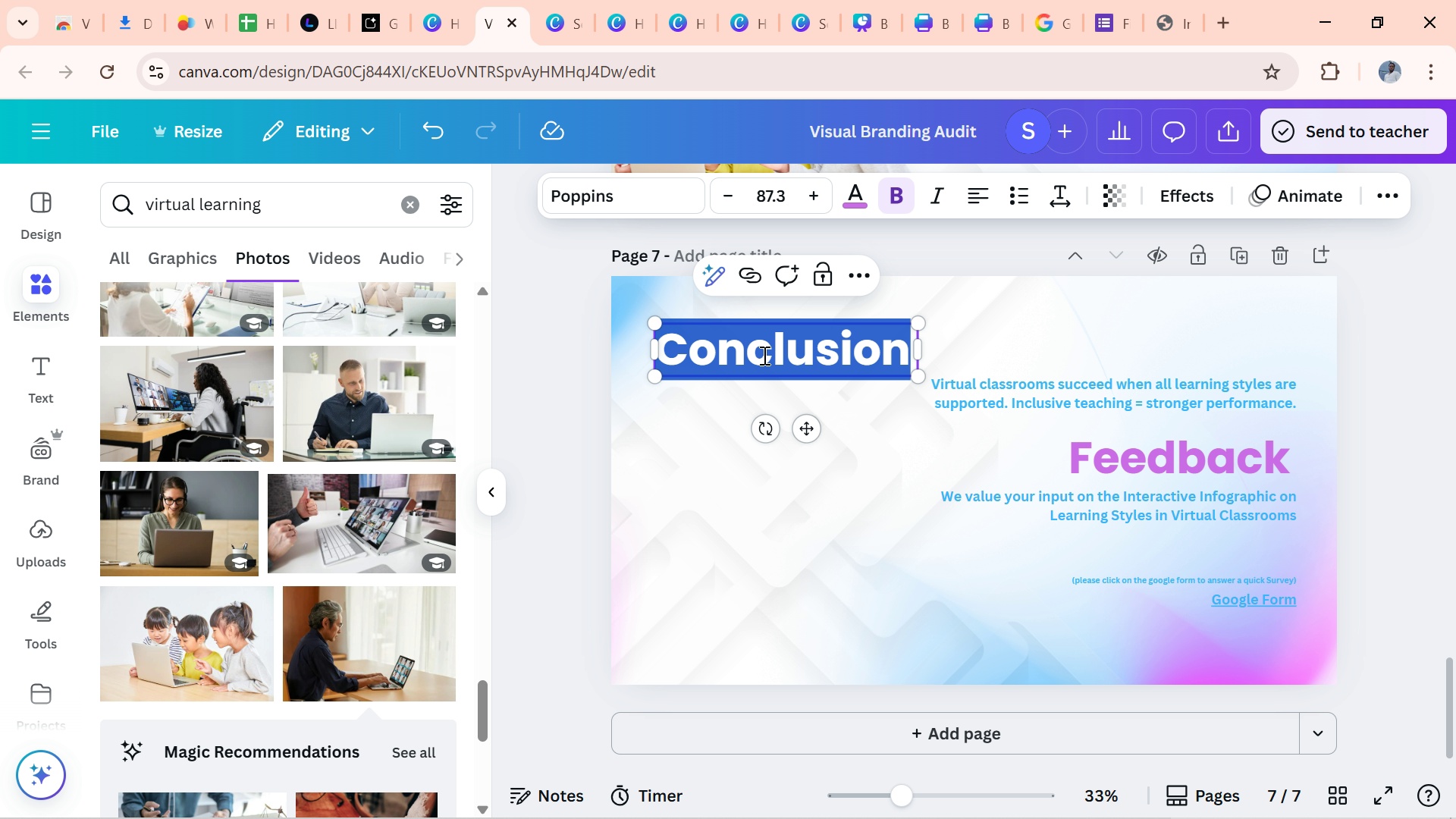 
key(Control+V)
 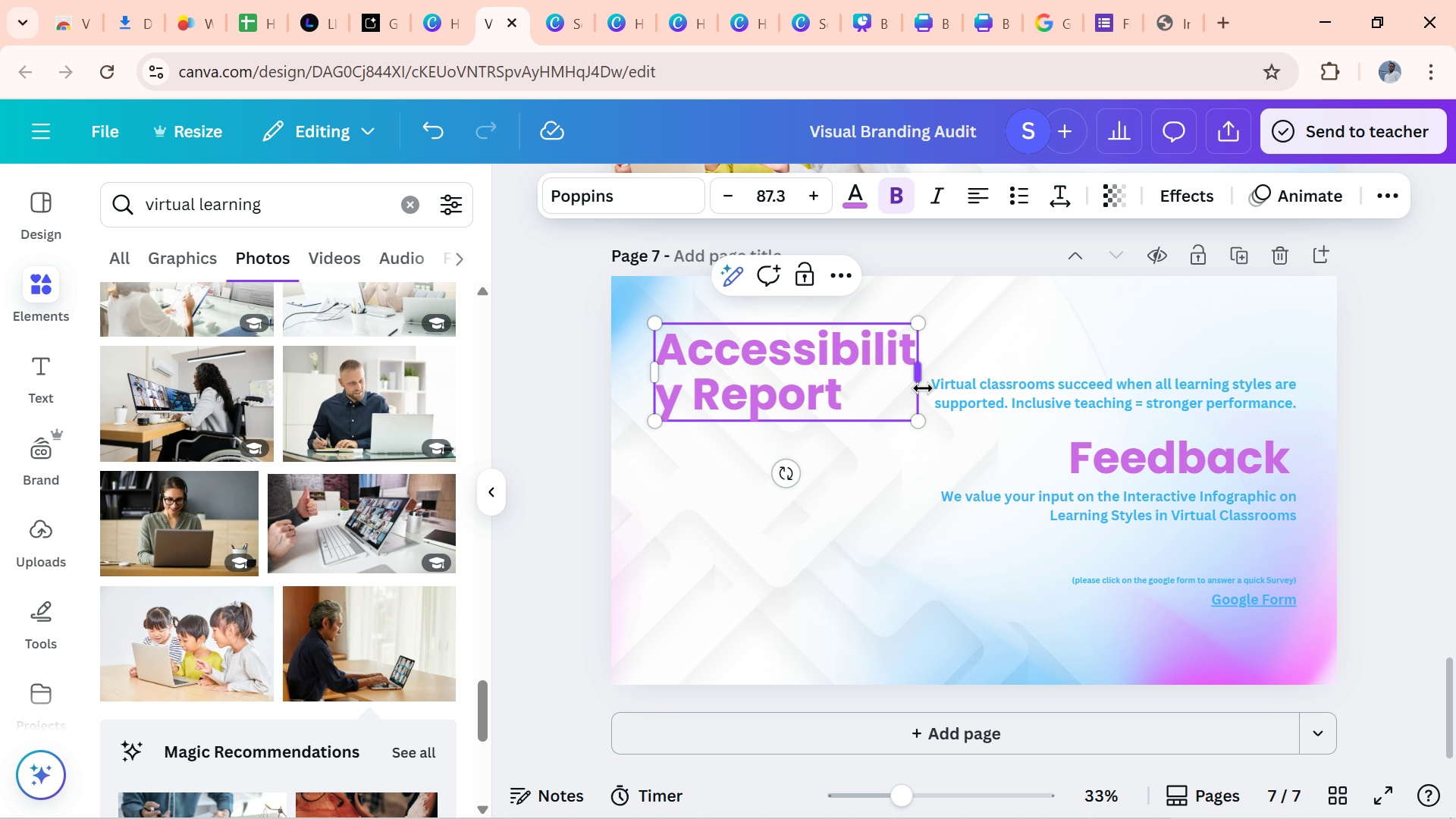 
left_click_drag(start_coordinate=[919, 397], to_coordinate=[952, 397])
 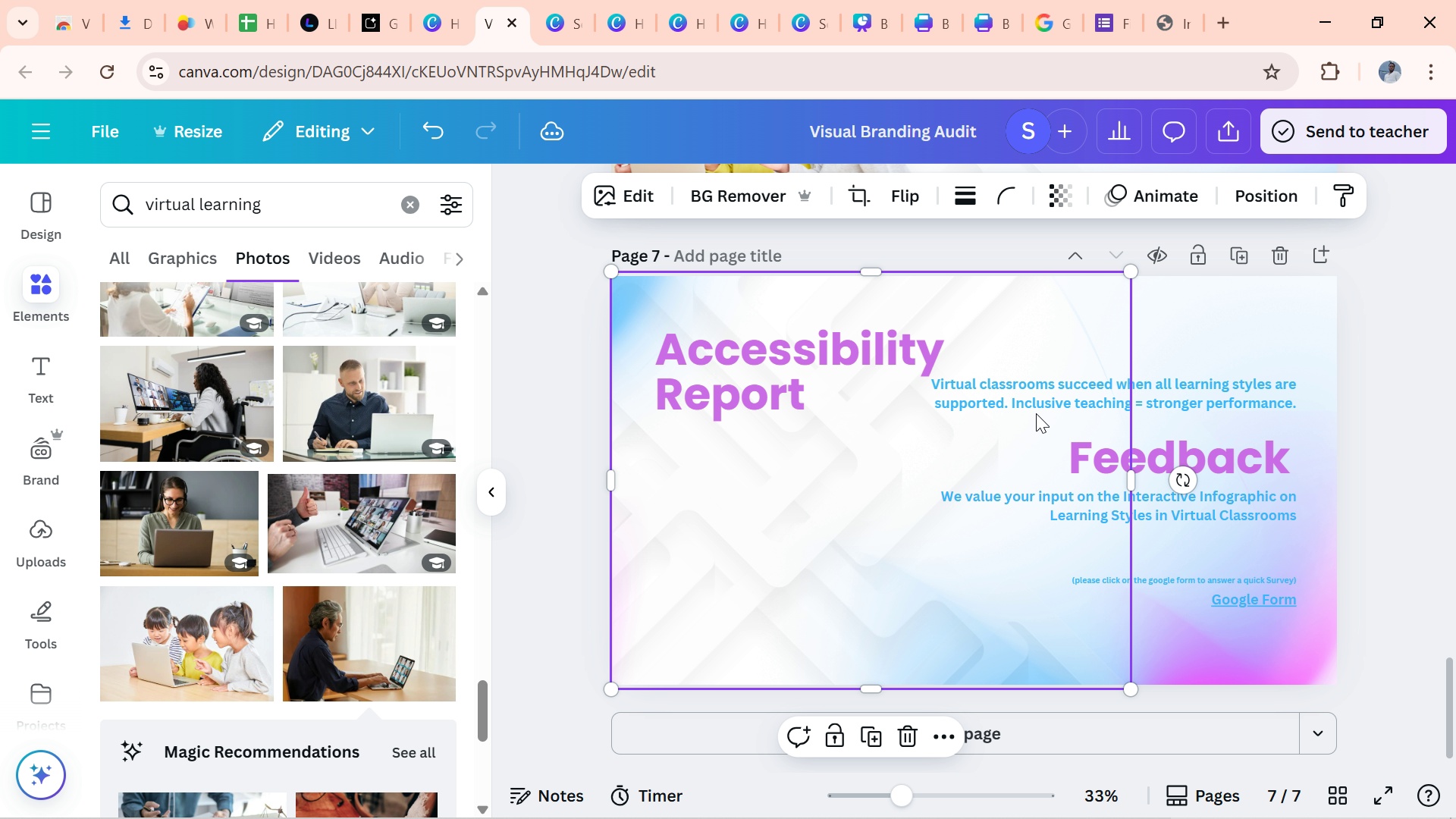 
left_click([1032, 413])
 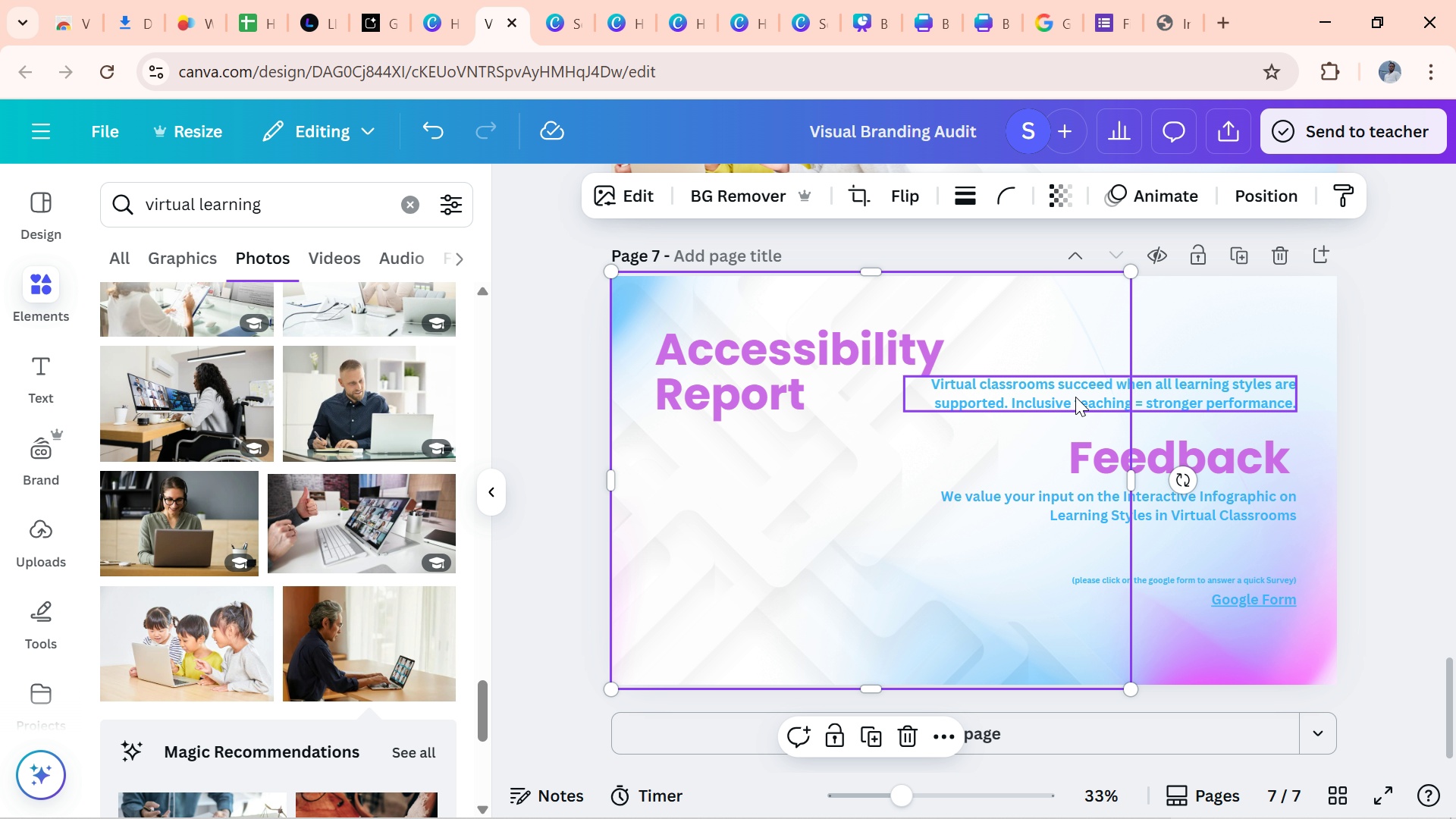 
left_click_drag(start_coordinate=[1075, 397], to_coordinate=[974, 463])
 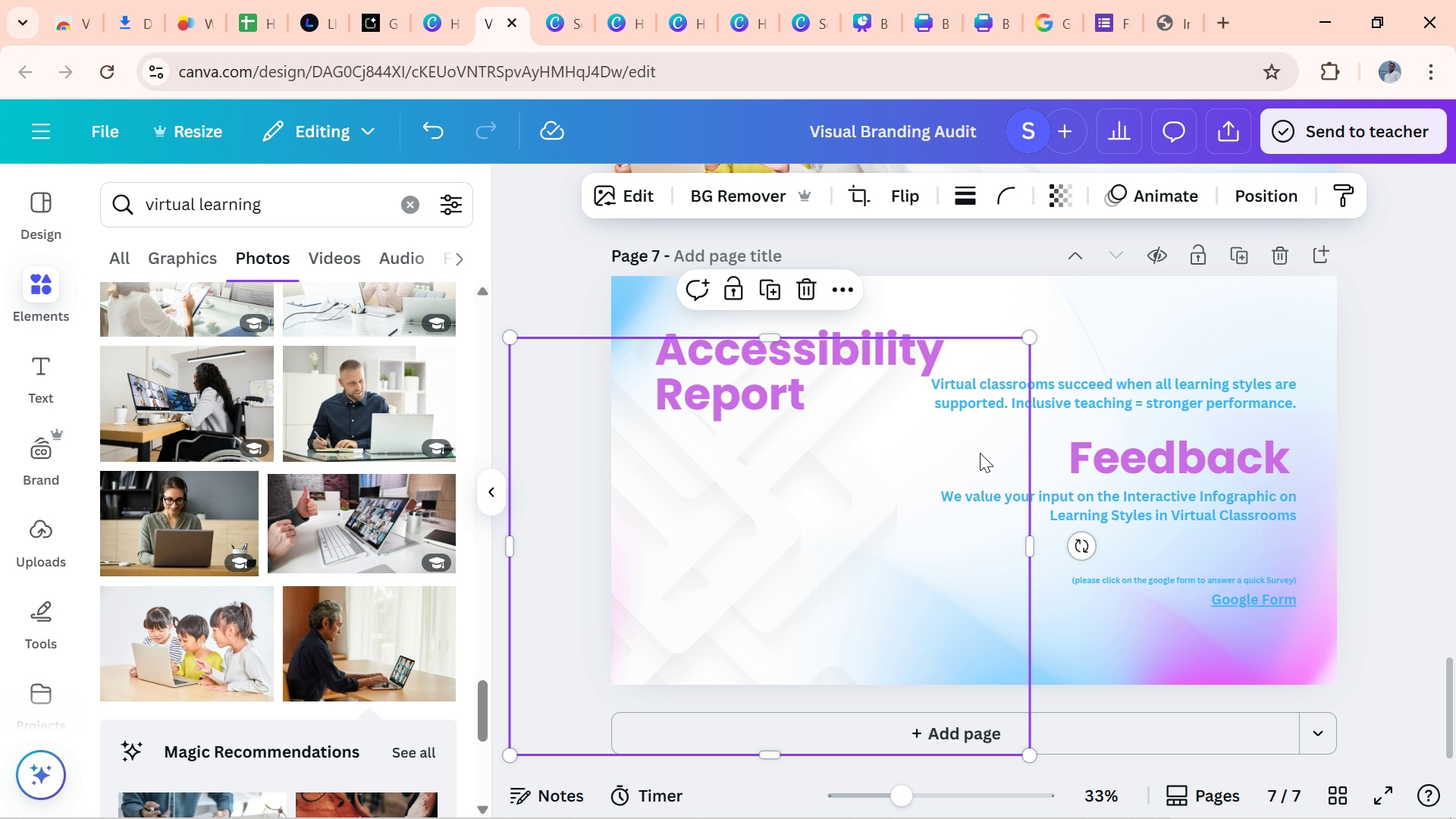 
key(Control+Z)
 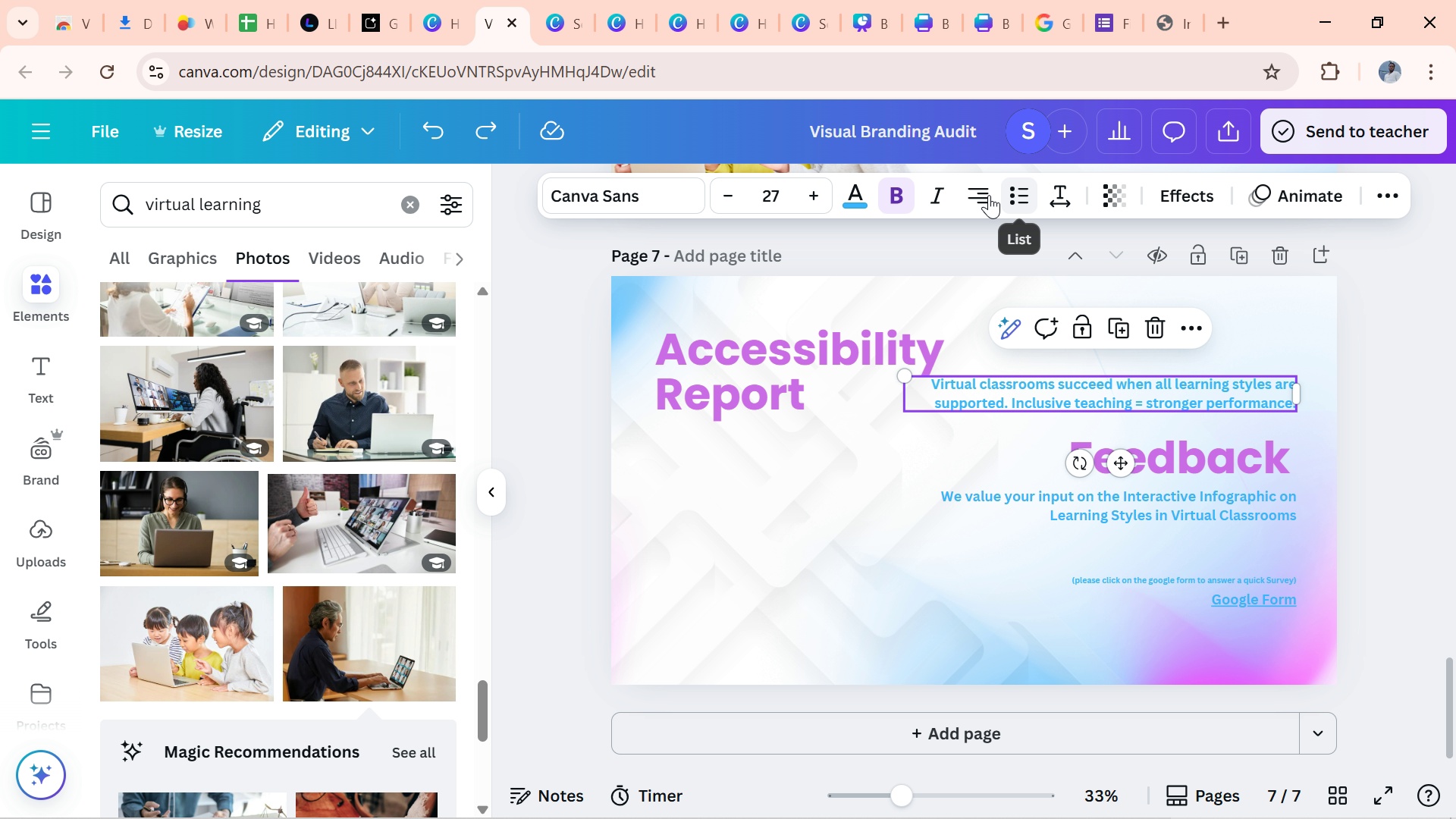 
left_click([975, 198])
 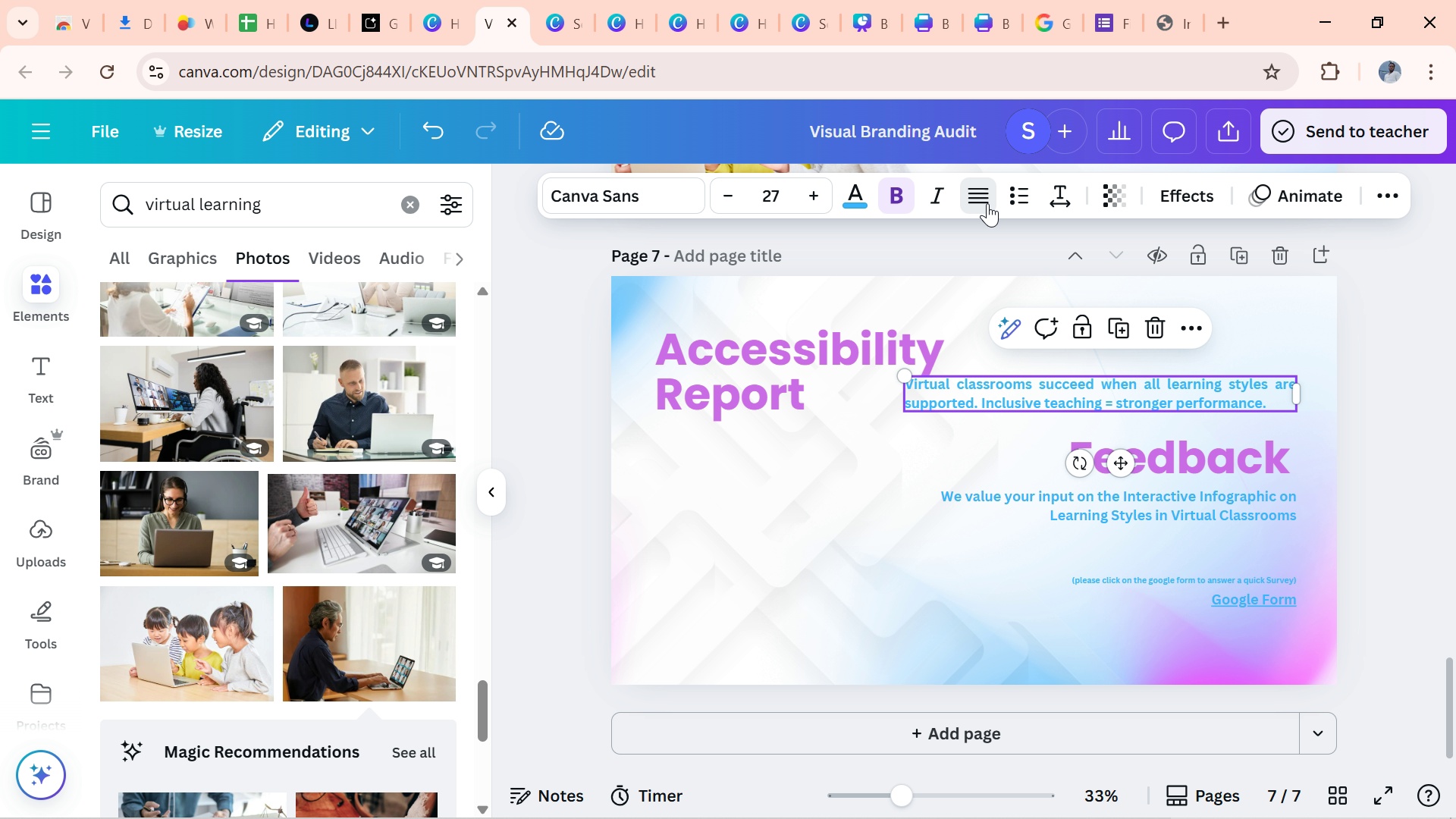 
left_click([987, 203])
 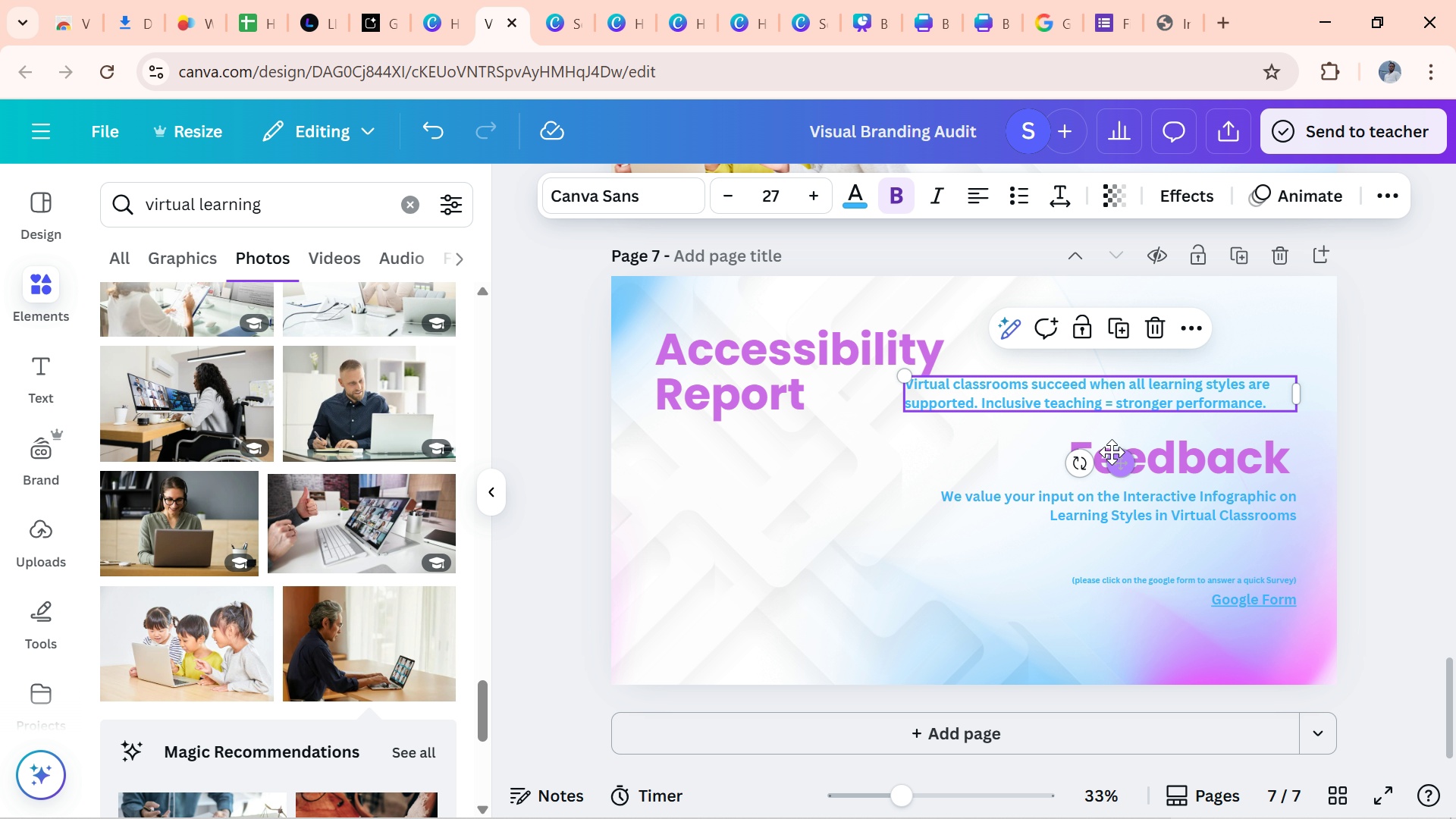 
left_click_drag(start_coordinate=[1113, 452], to_coordinate=[866, 500])
 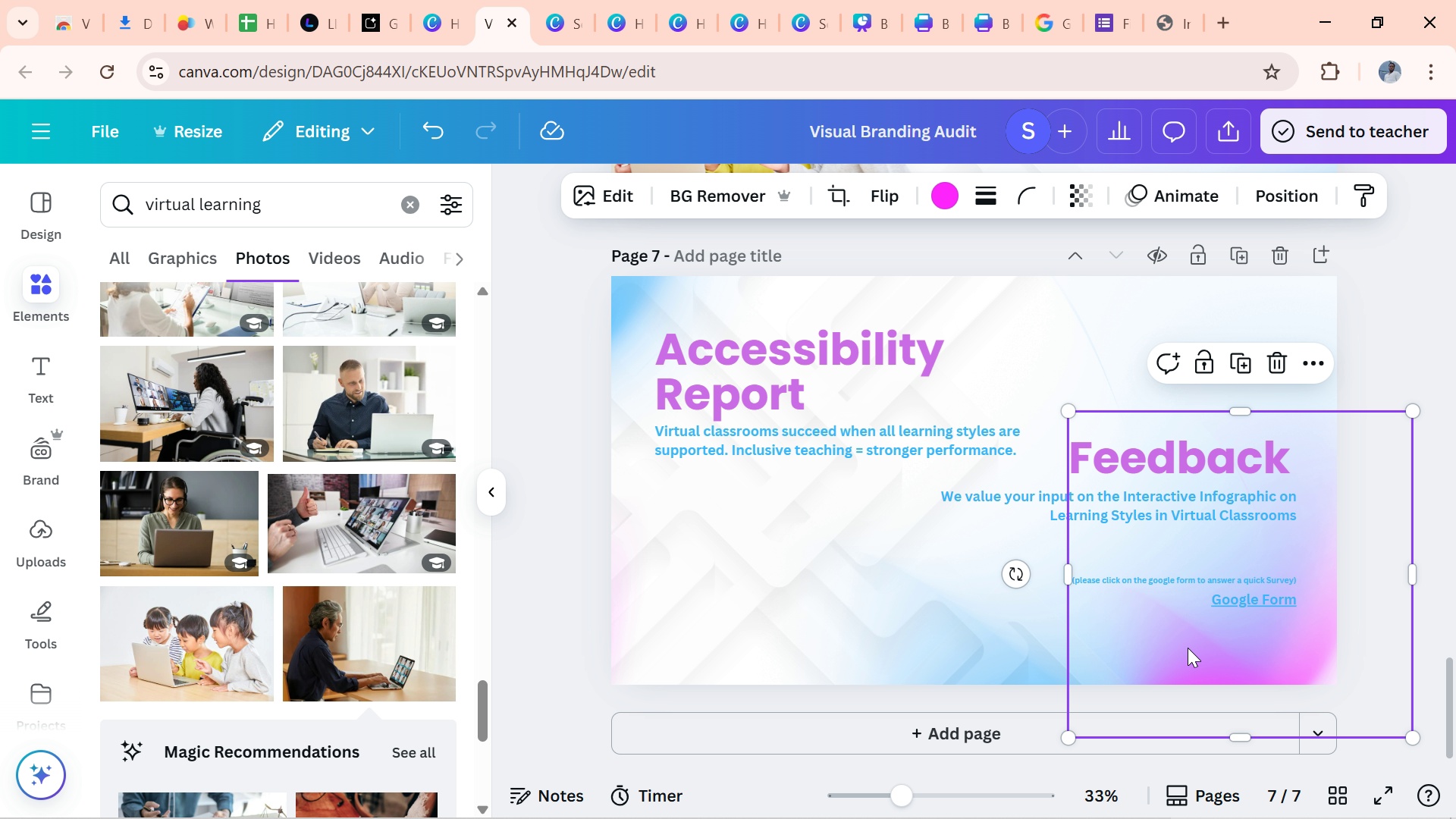 
left_click_drag(start_coordinate=[1188, 648], to_coordinate=[1201, 643])
 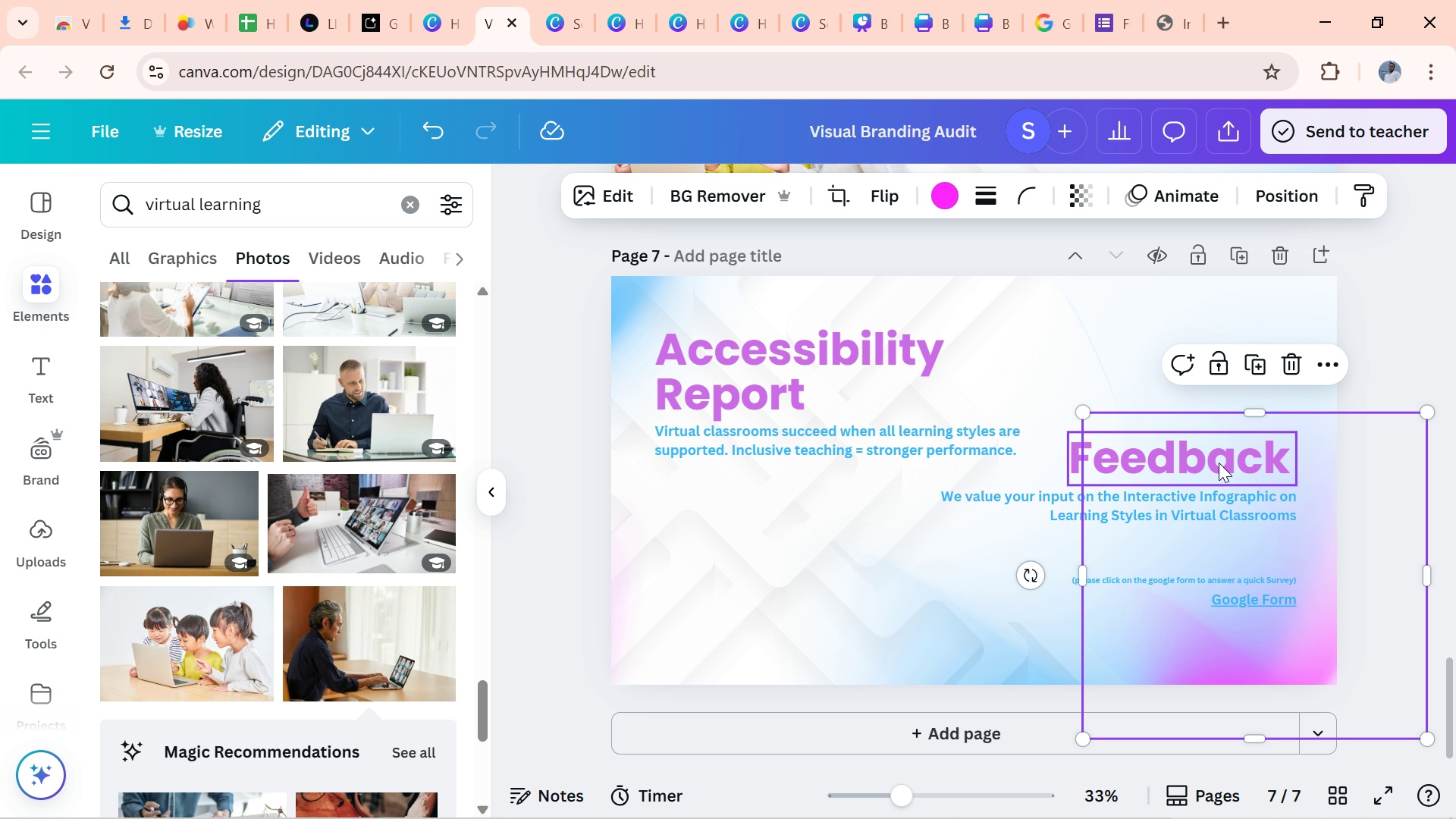 
left_click_drag(start_coordinate=[1223, 462], to_coordinate=[1272, 526])
 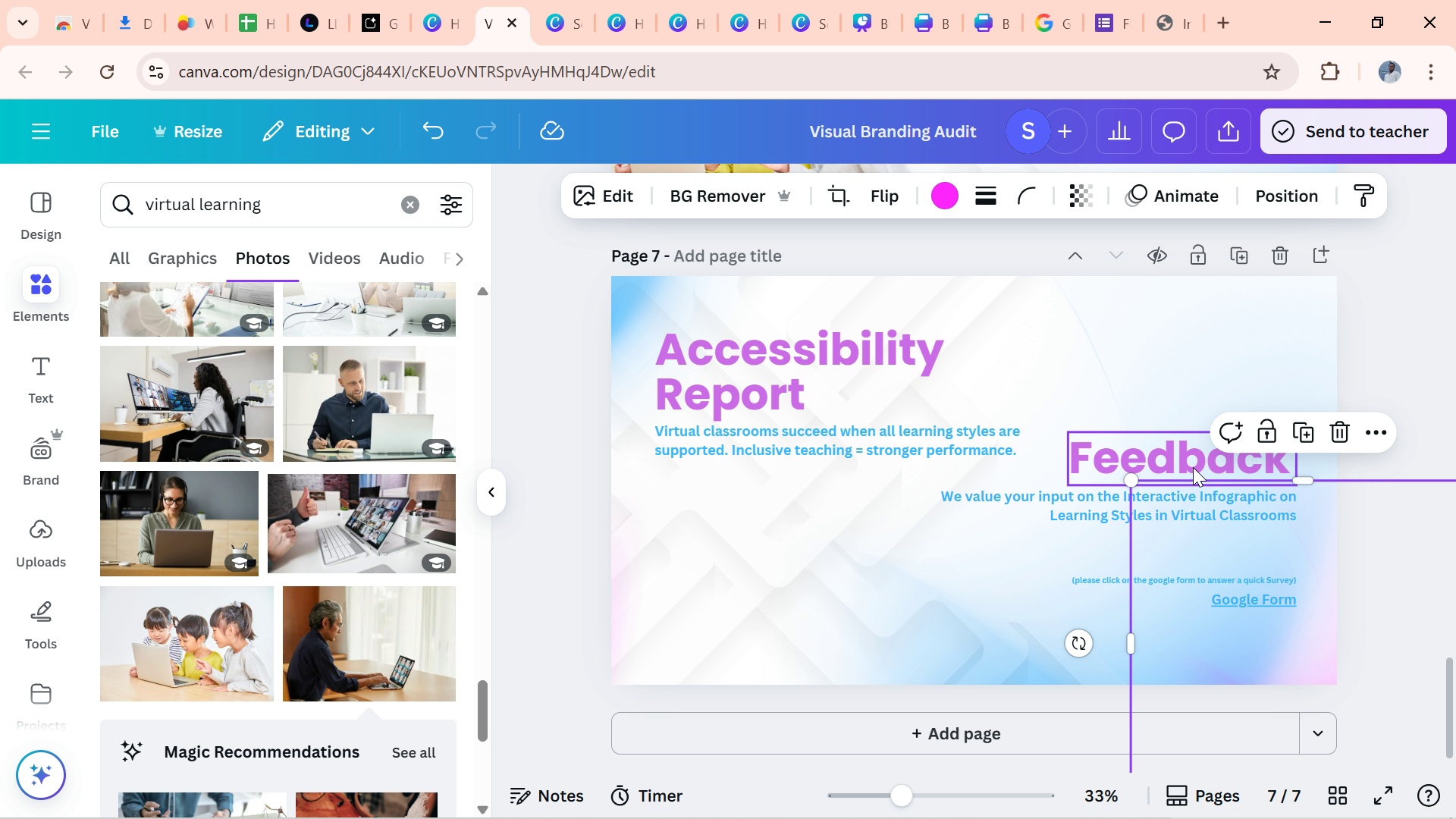 
left_click_drag(start_coordinate=[1193, 467], to_coordinate=[785, 520])
 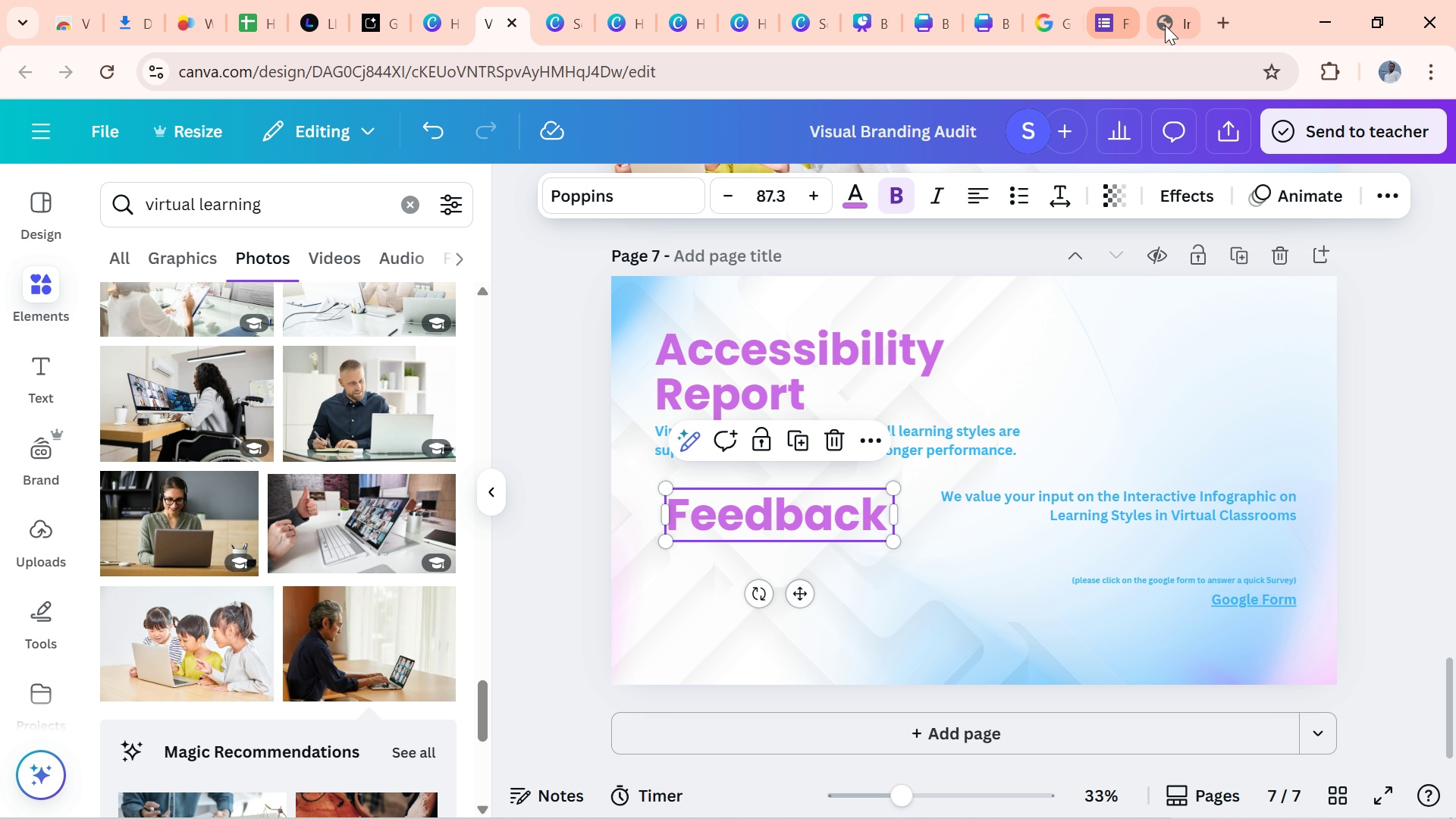 
left_click([1166, 25])
 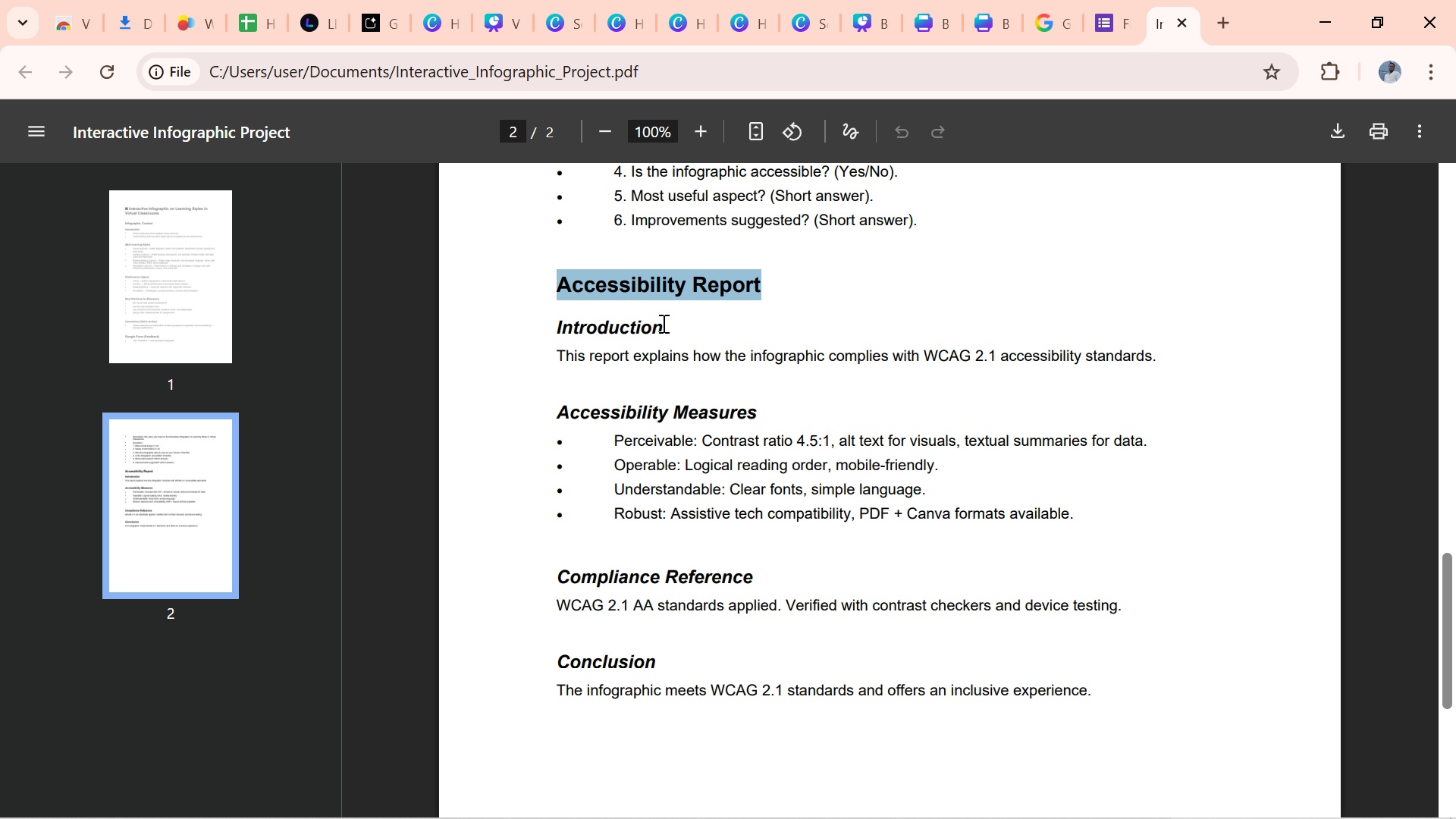 
left_click_drag(start_coordinate=[663, 328], to_coordinate=[560, 325])
 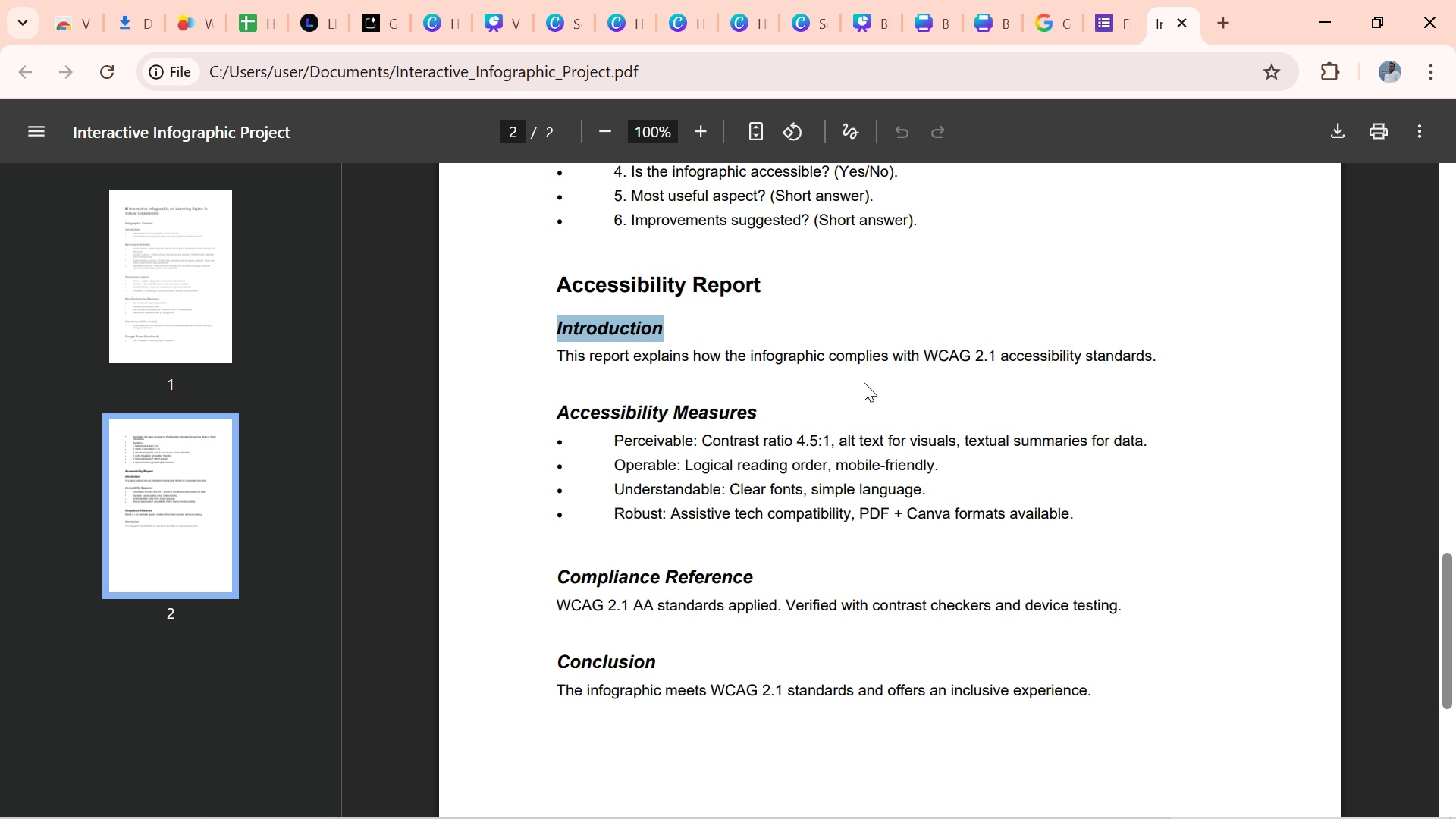 
wait(5.31)
 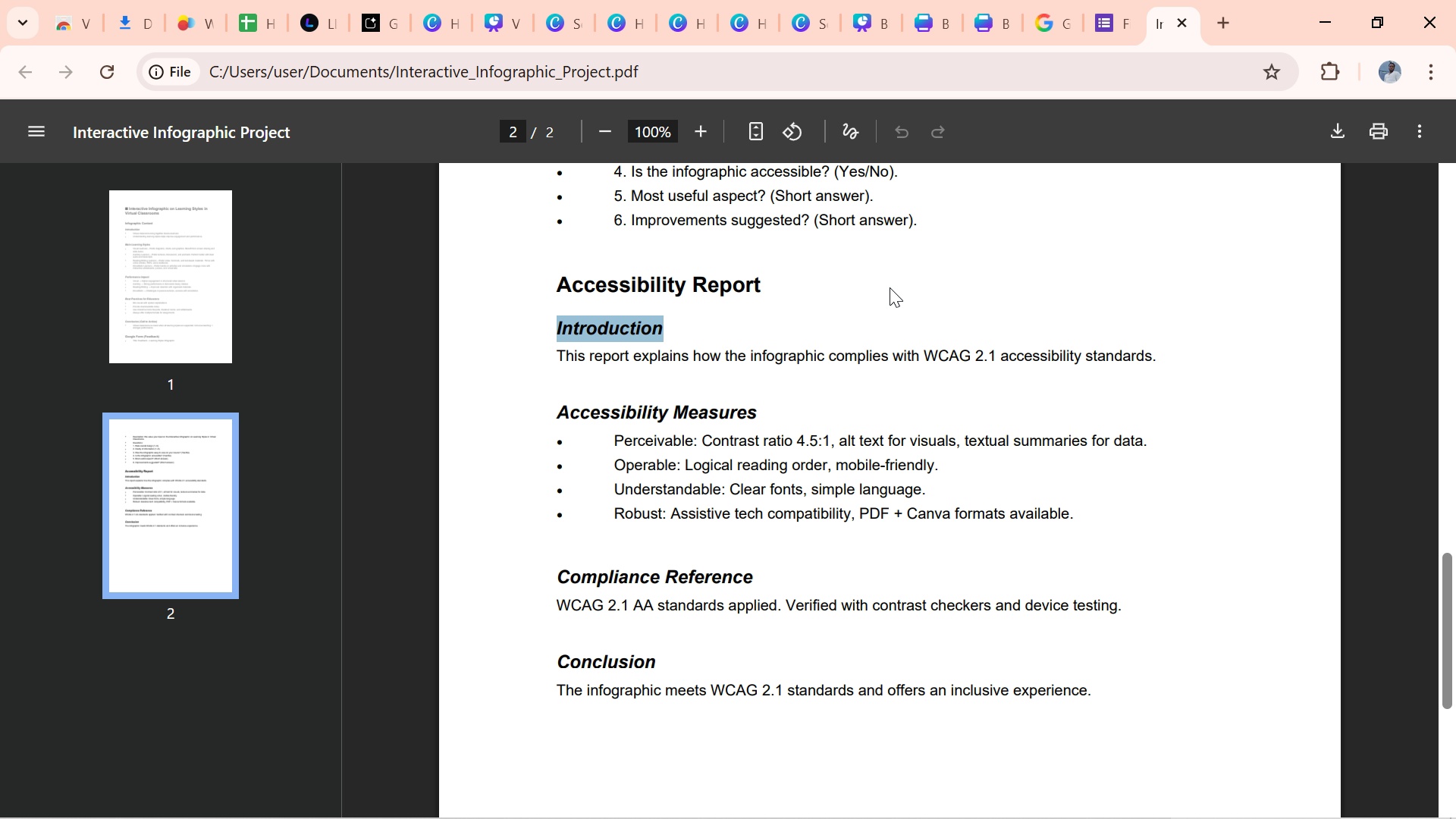 
key(Control+C)
 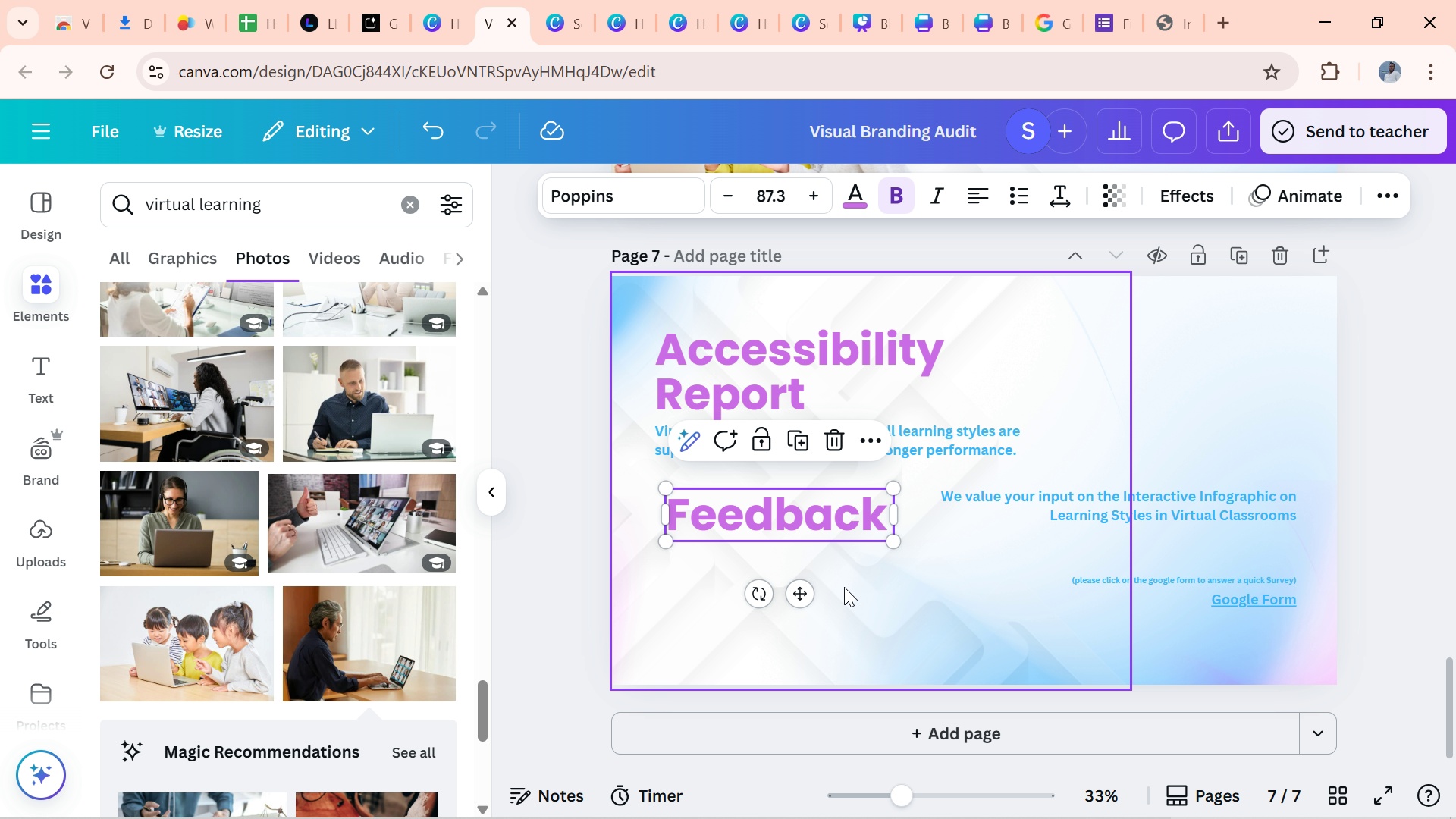 
wait(5.14)
 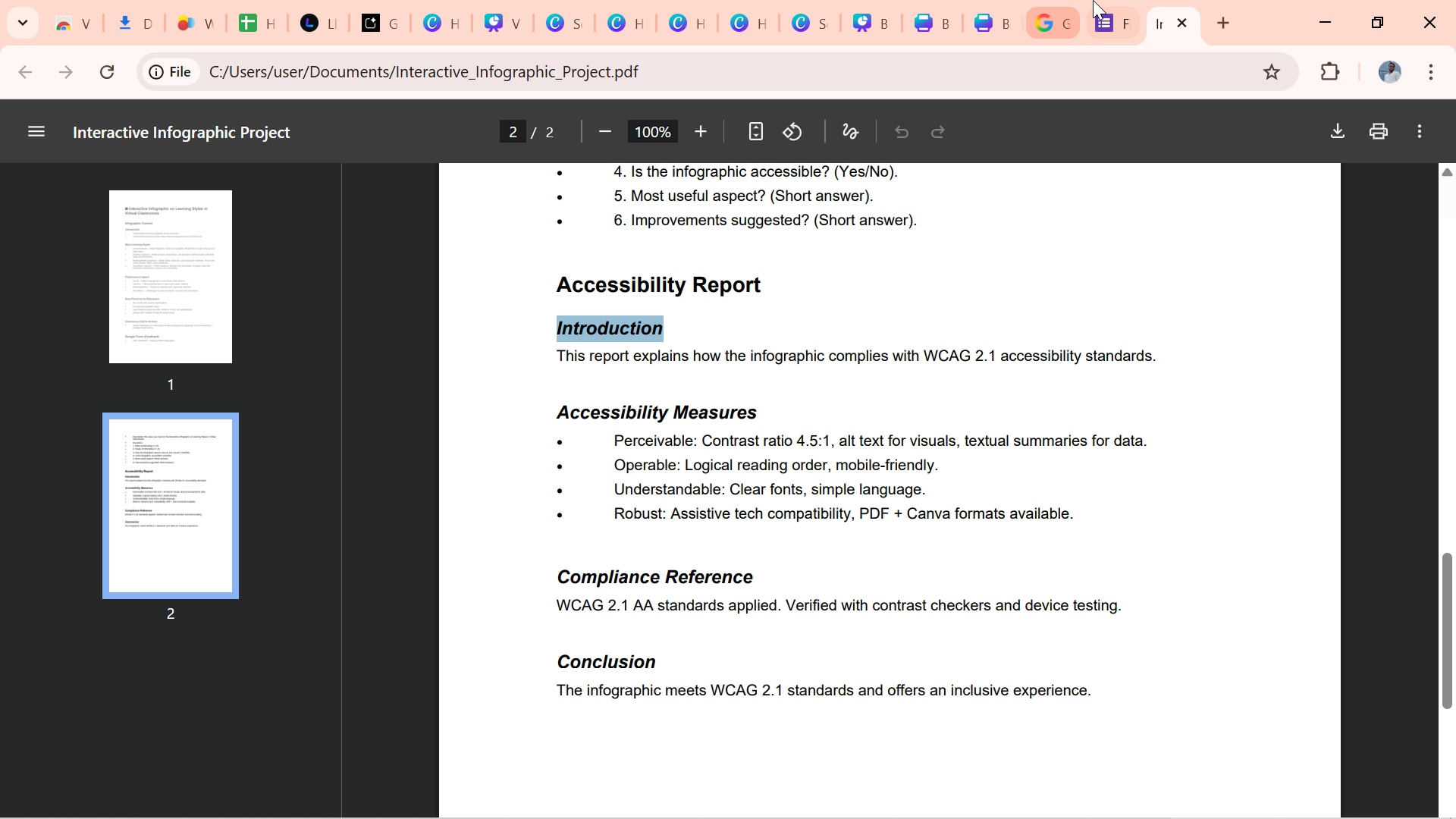 
double_click([864, 515])
 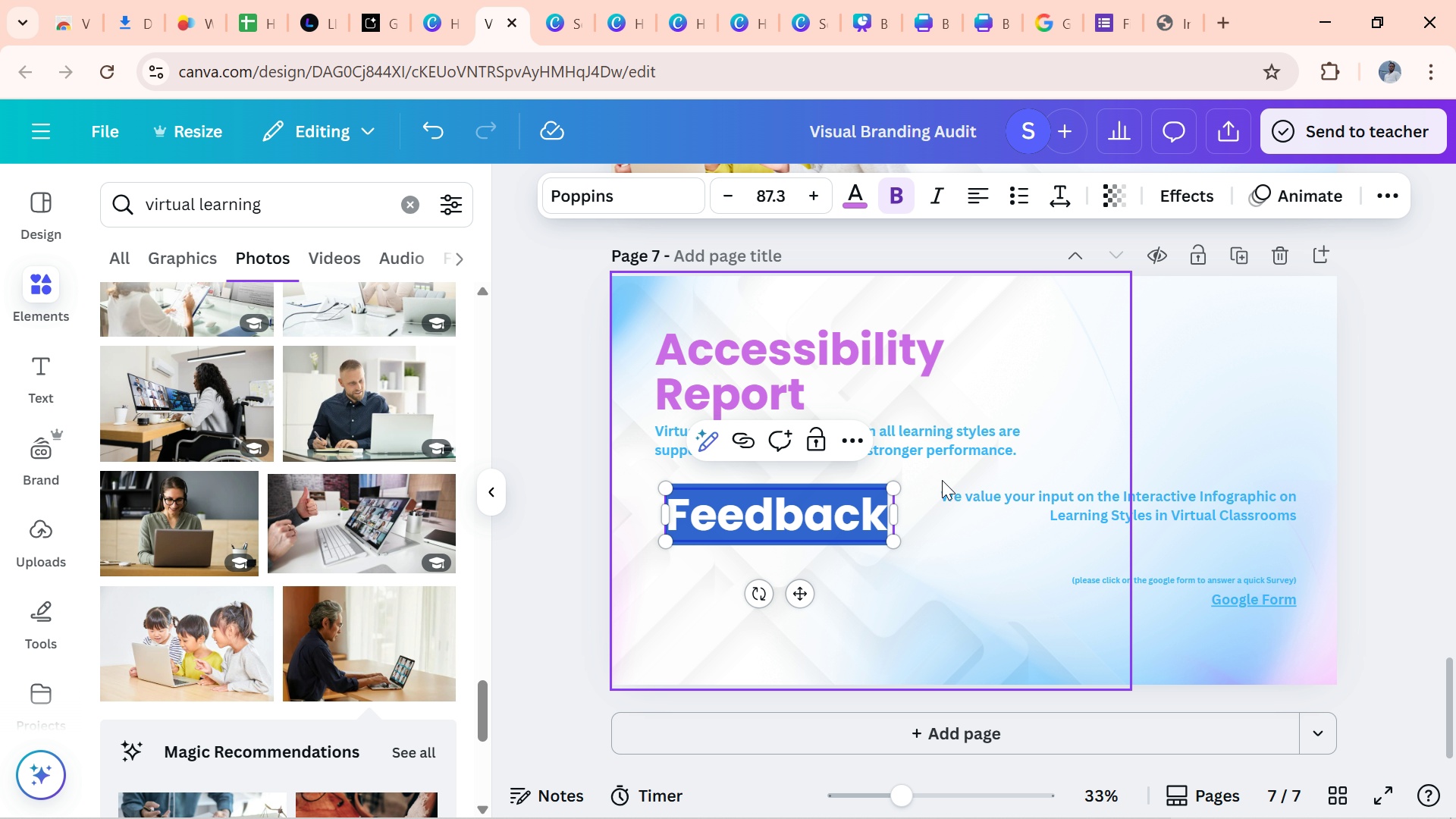 
hold_key(key=ControlLeft, duration=1.0)
 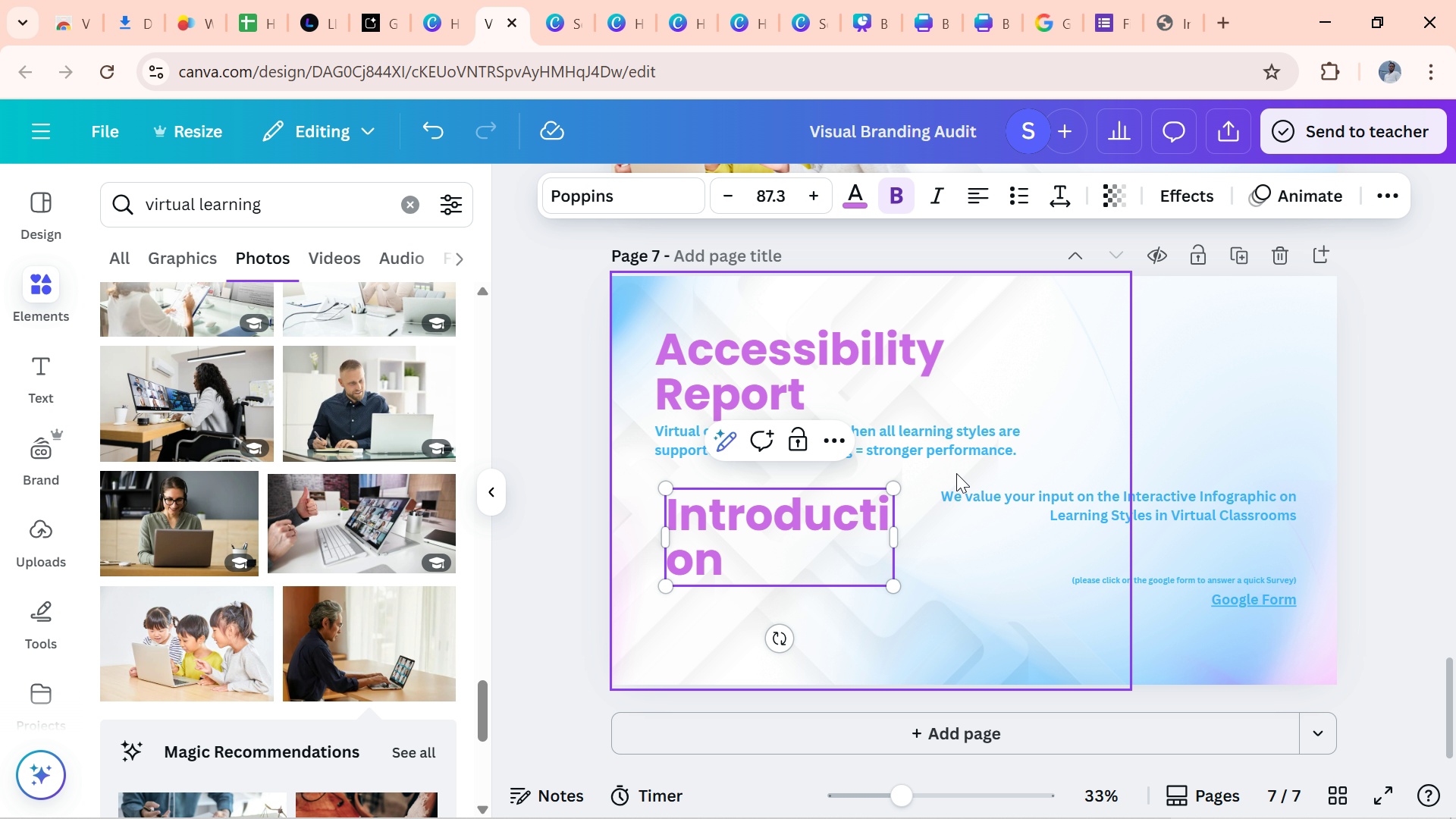 
left_click_drag(start_coordinate=[905, 536], to_coordinate=[975, 520])
 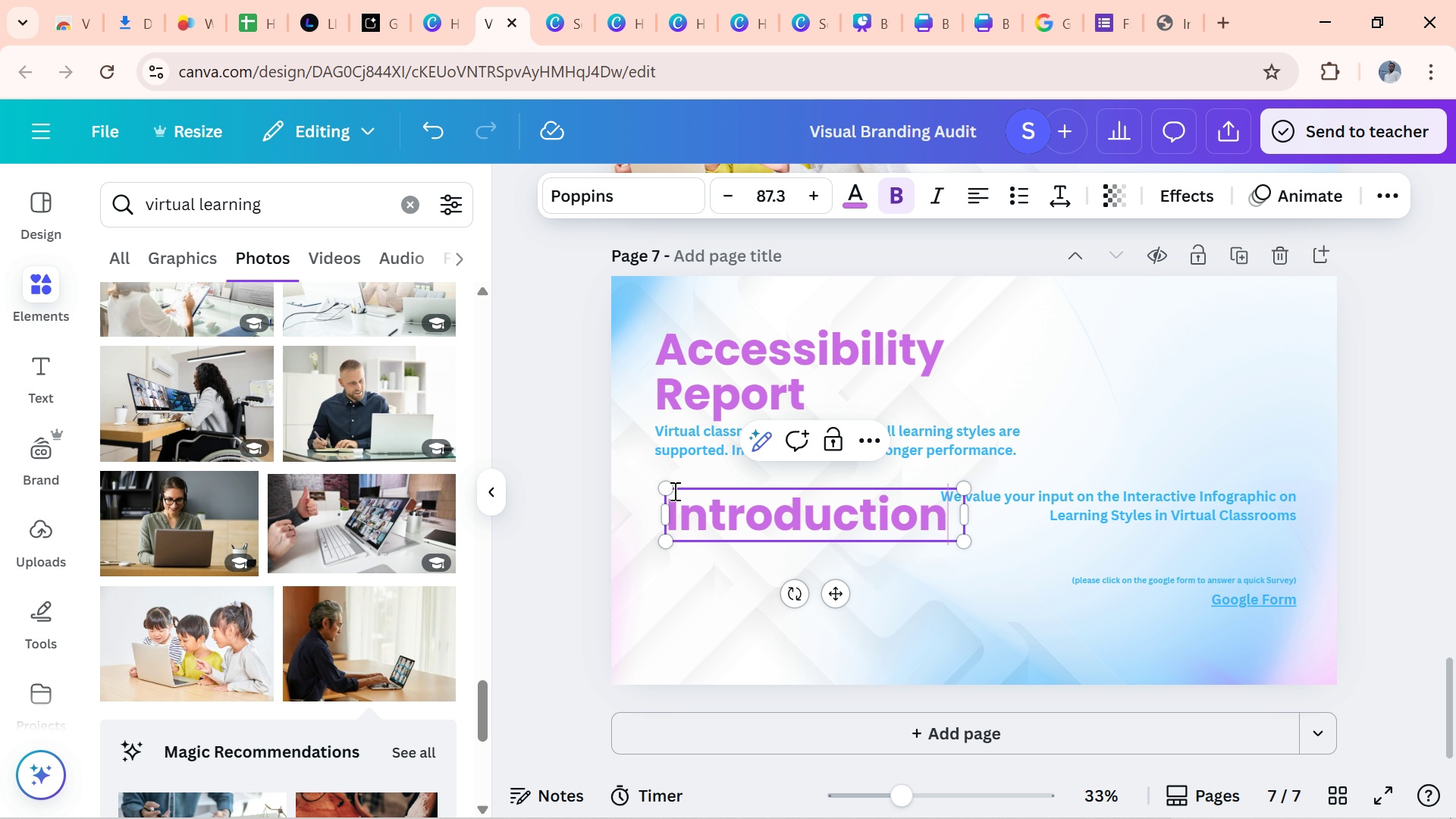 
left_click_drag(start_coordinate=[671, 488], to_coordinate=[819, 523])
 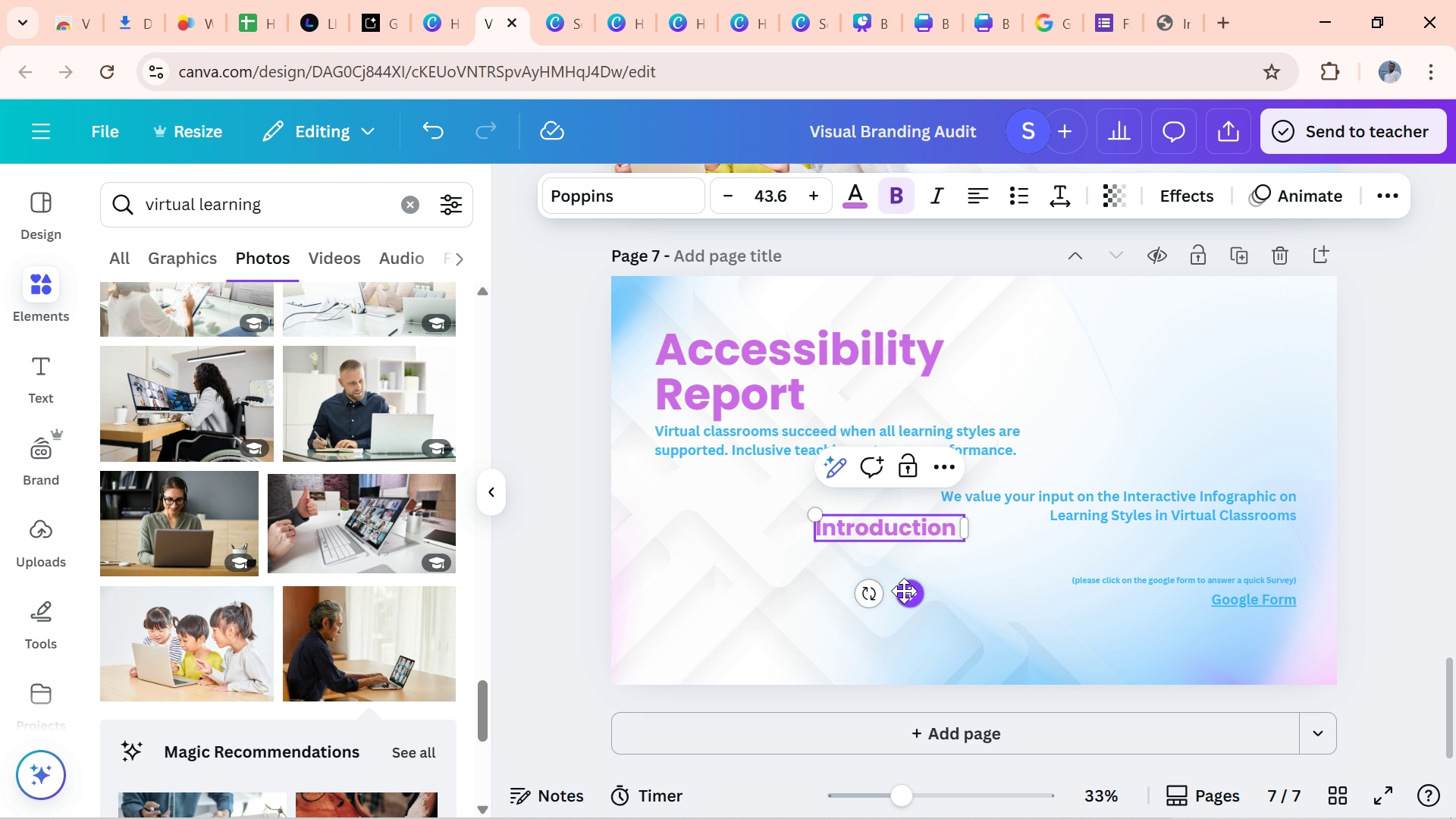 
left_click_drag(start_coordinate=[904, 591], to_coordinate=[744, 551])
 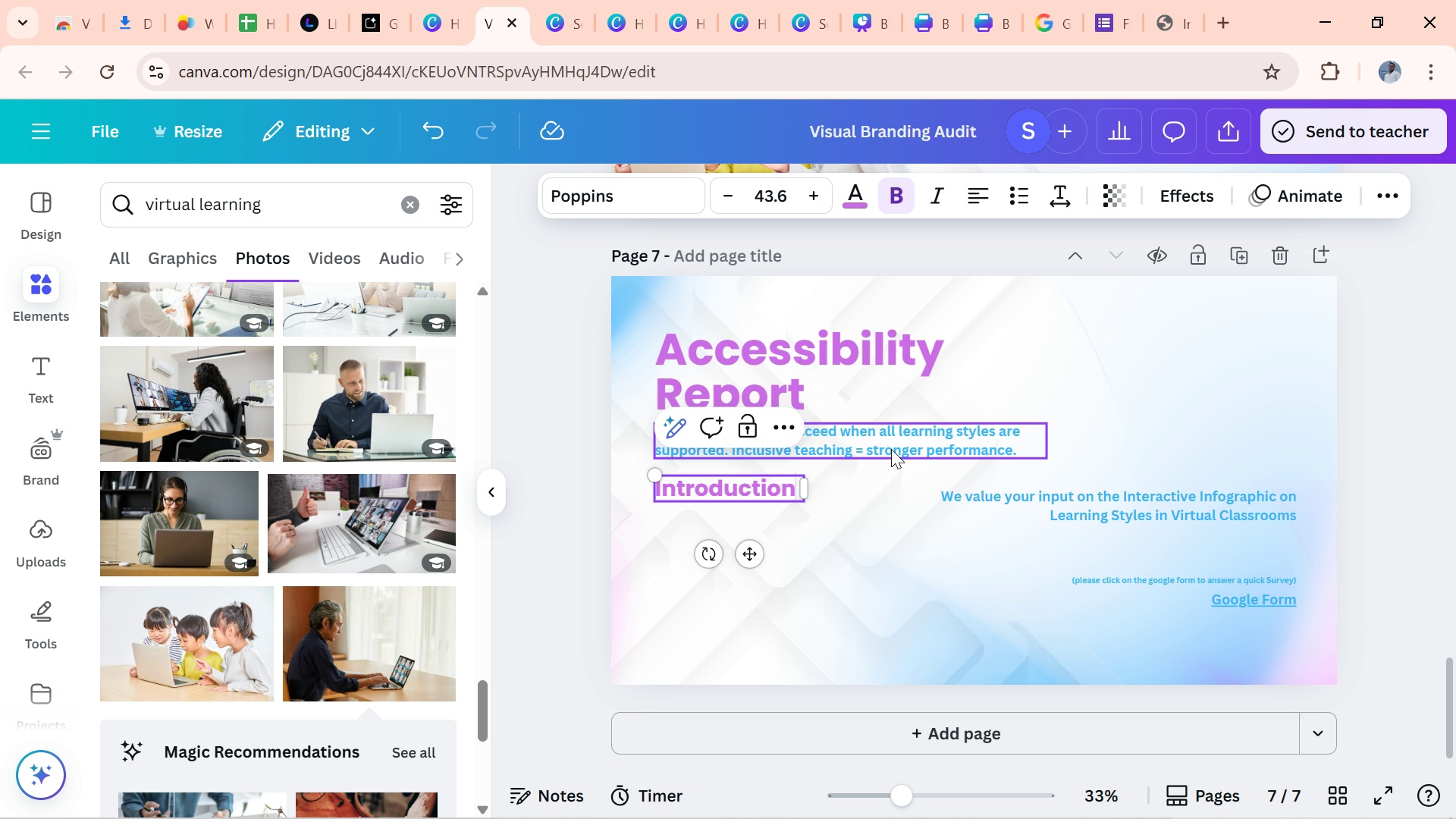 
left_click_drag(start_coordinate=[891, 449], to_coordinate=[893, 548])
 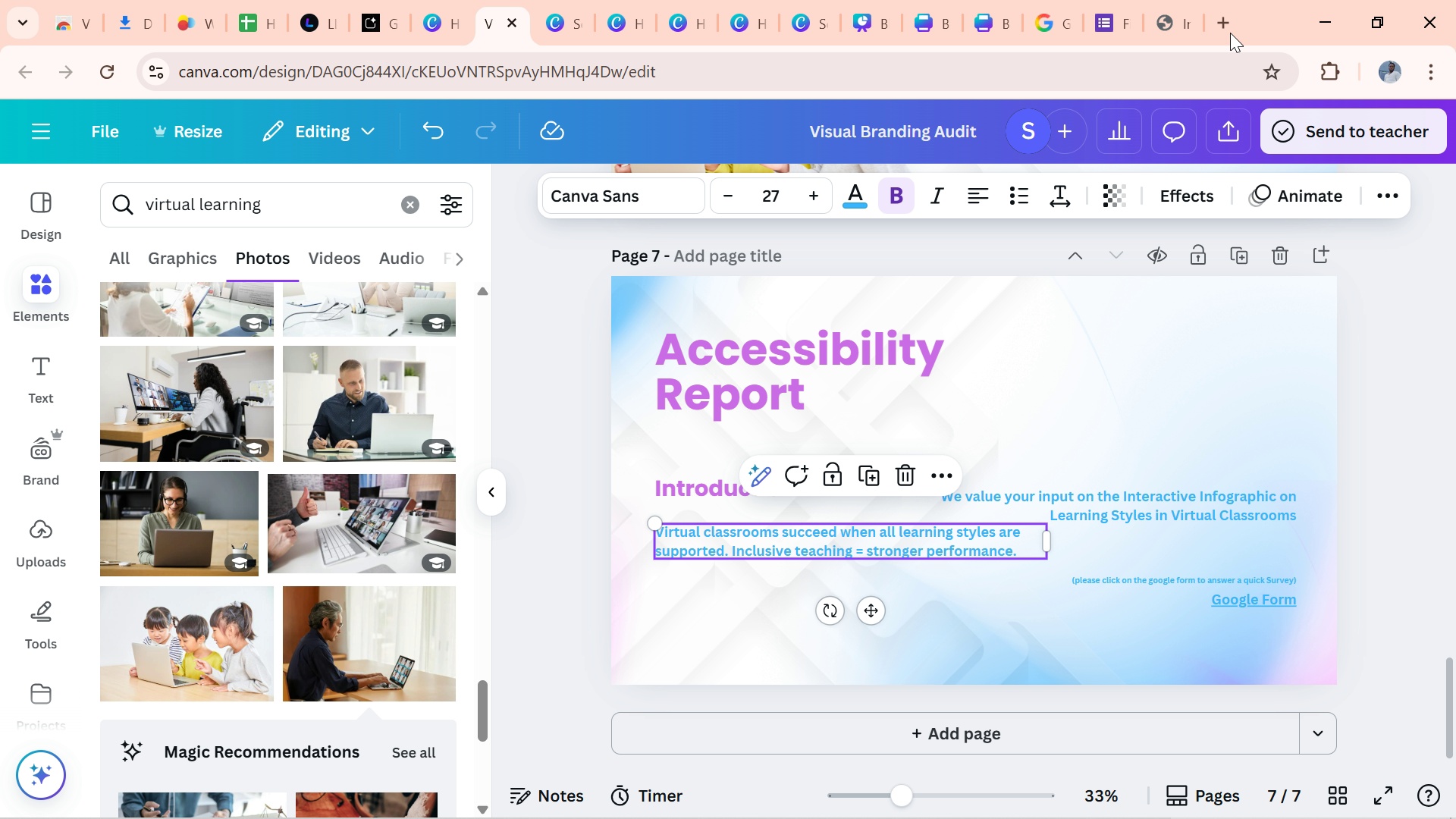 
left_click([1158, 18])
 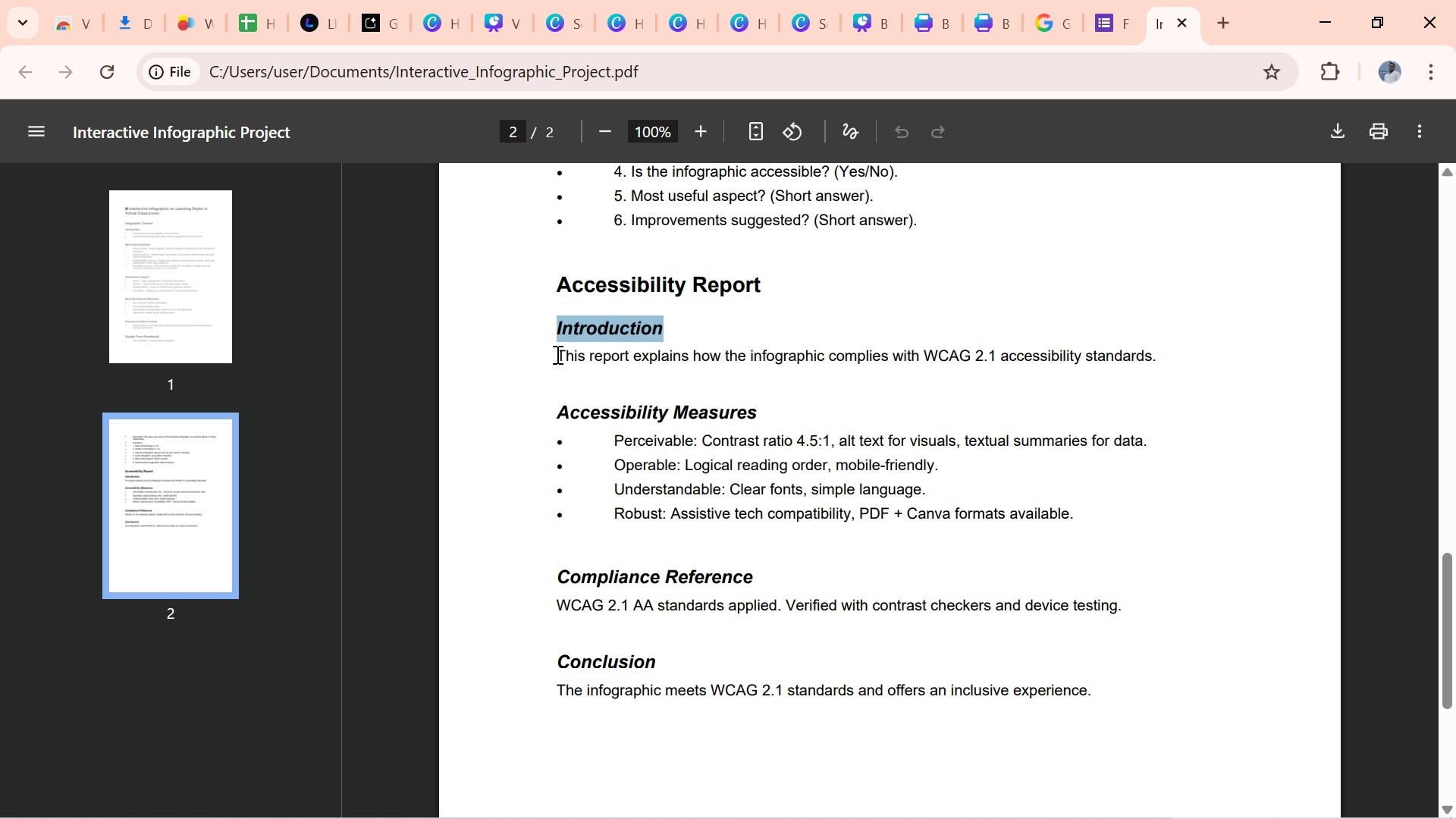 
left_click_drag(start_coordinate=[541, 350], to_coordinate=[1151, 420])
 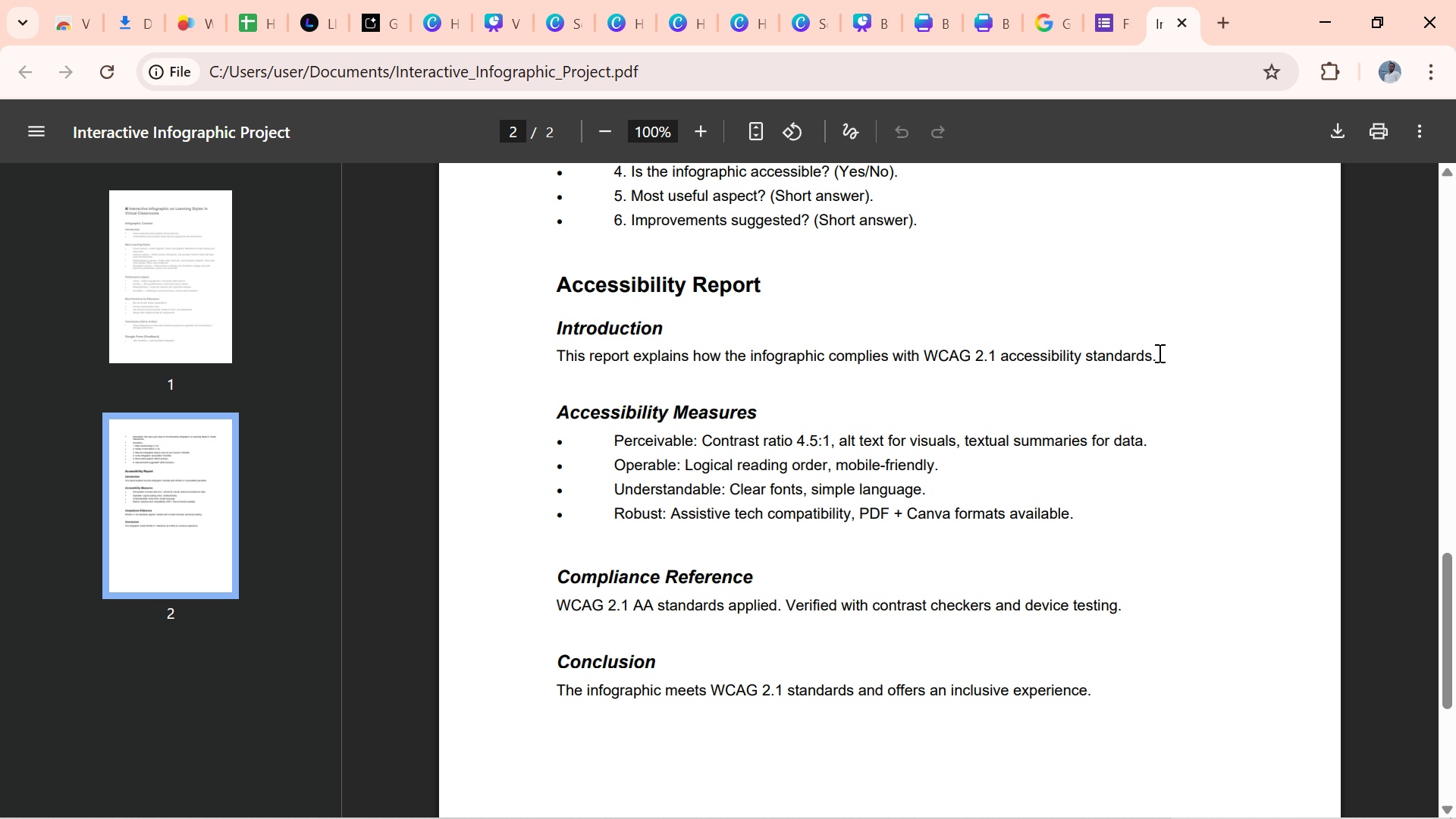 
left_click_drag(start_coordinate=[1160, 353], to_coordinate=[565, 368])
 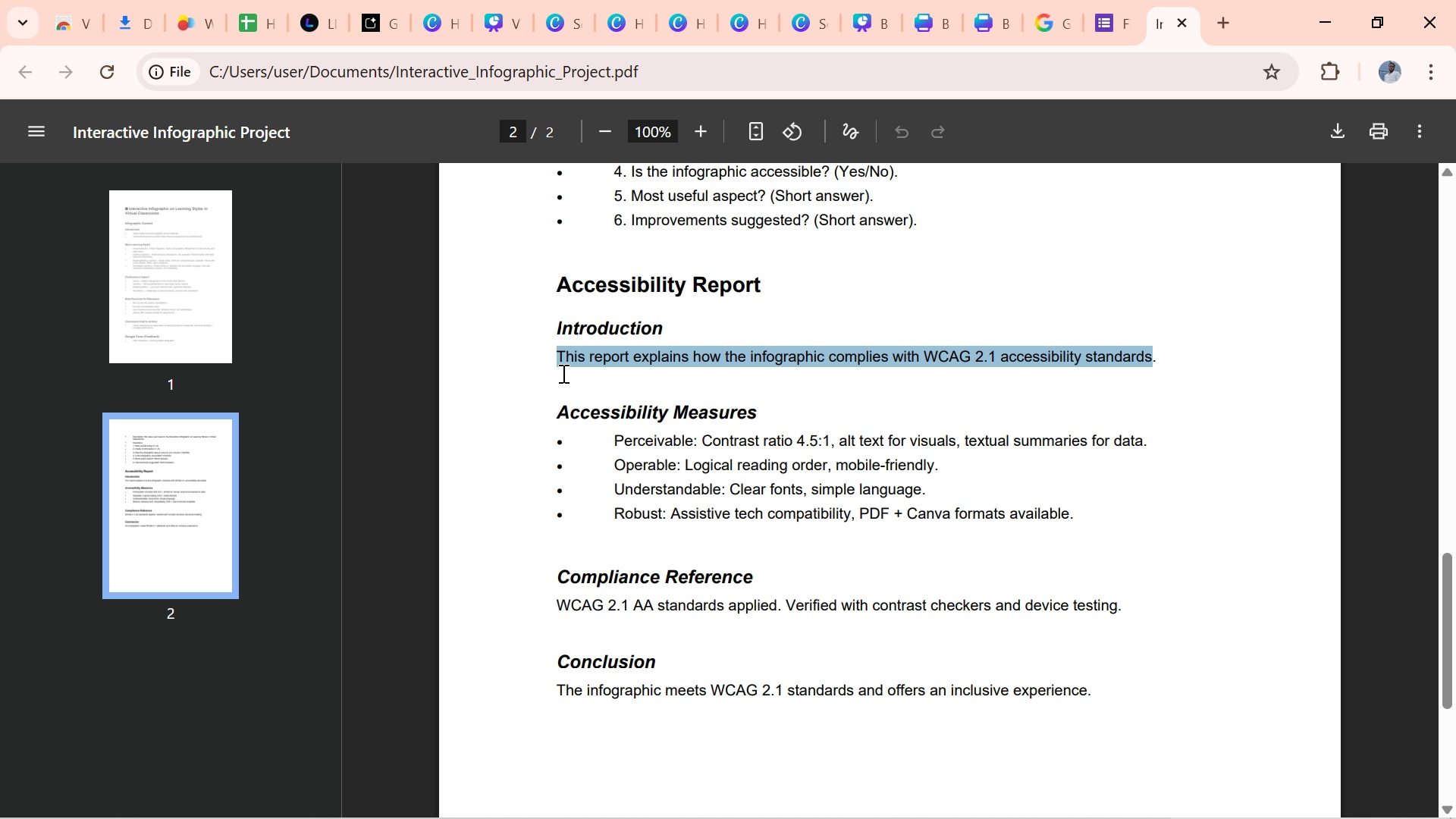 
key(Control+C)
 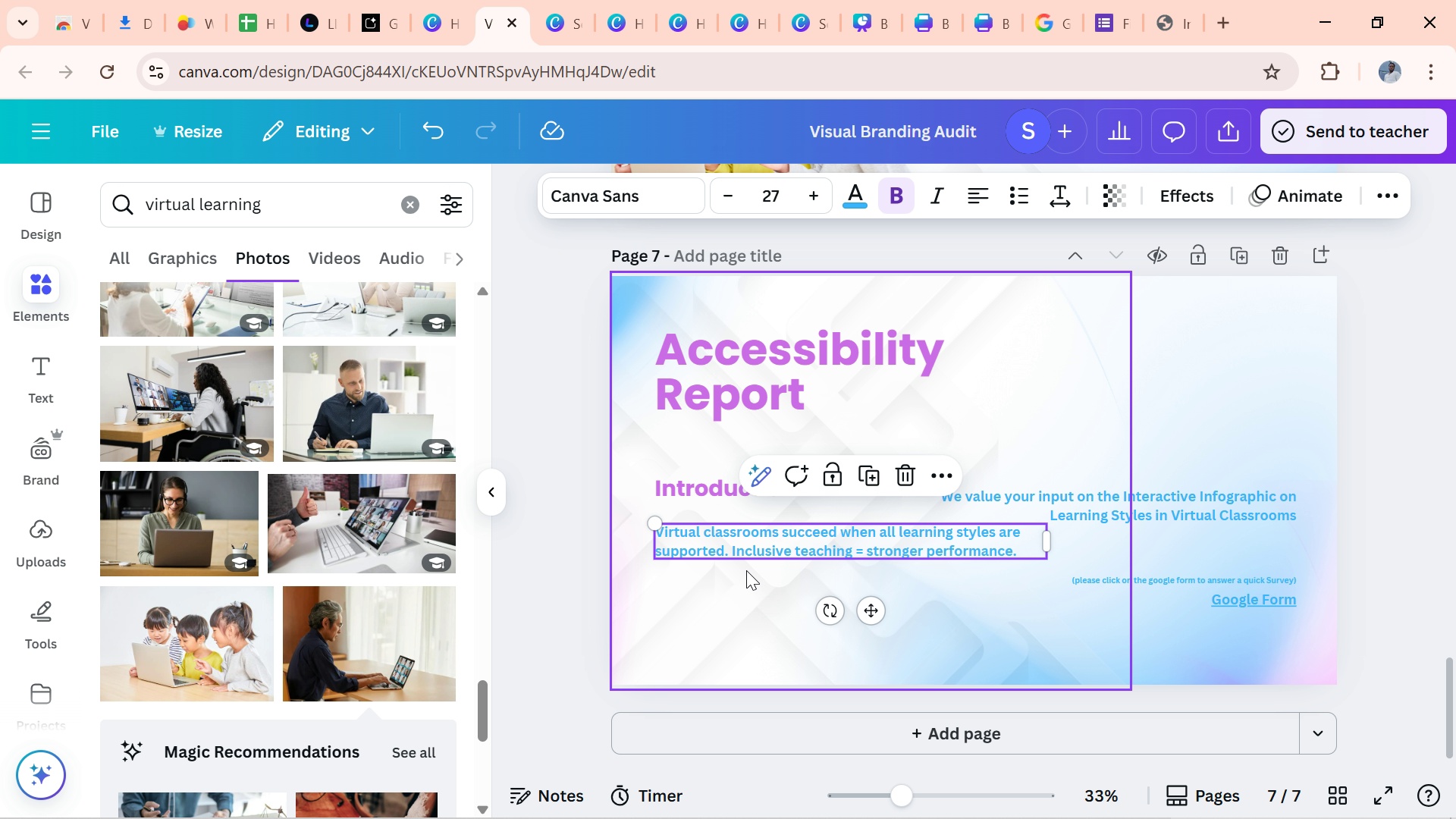 
double_click([748, 551])
 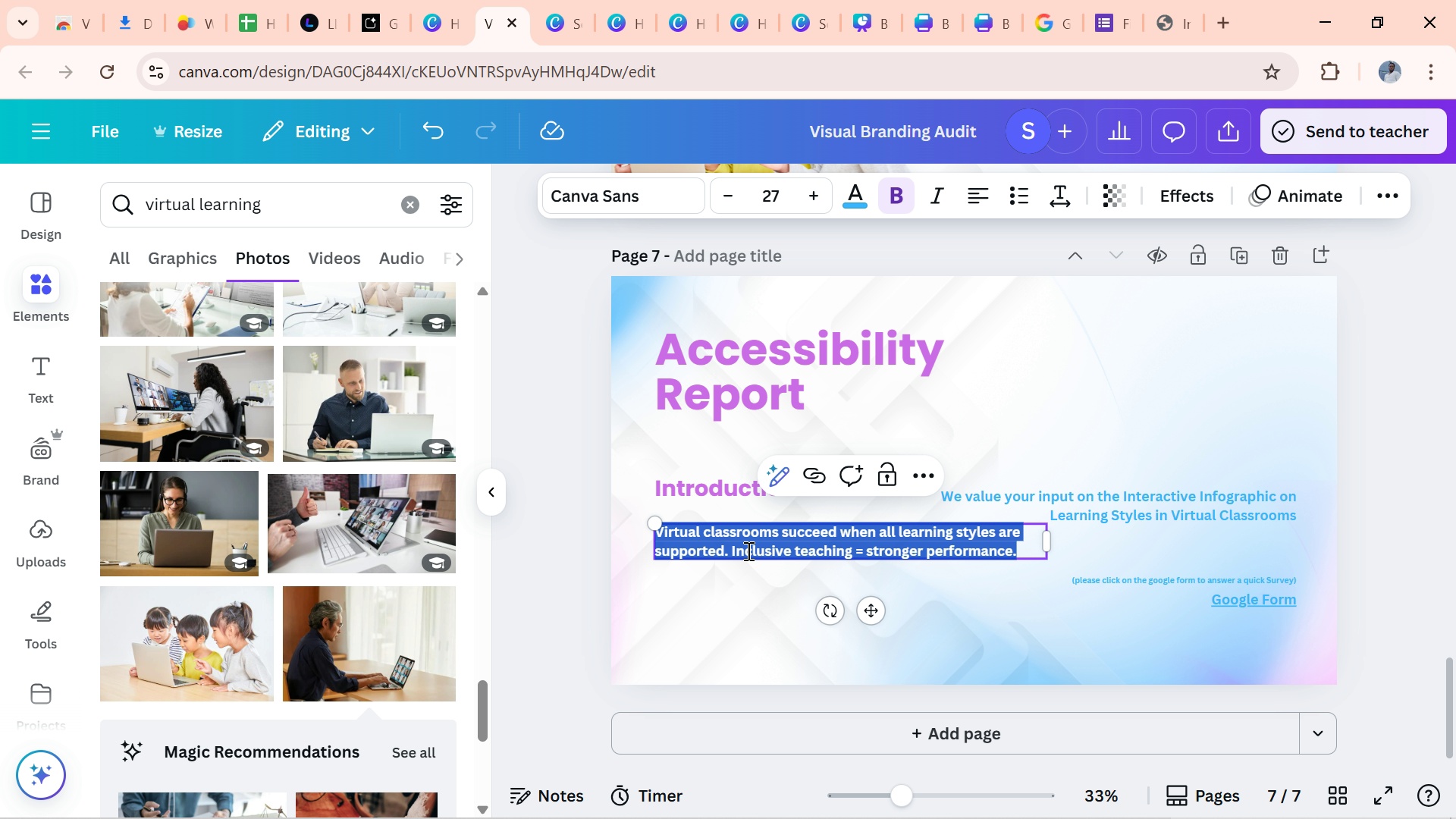 
key(Control+V)
 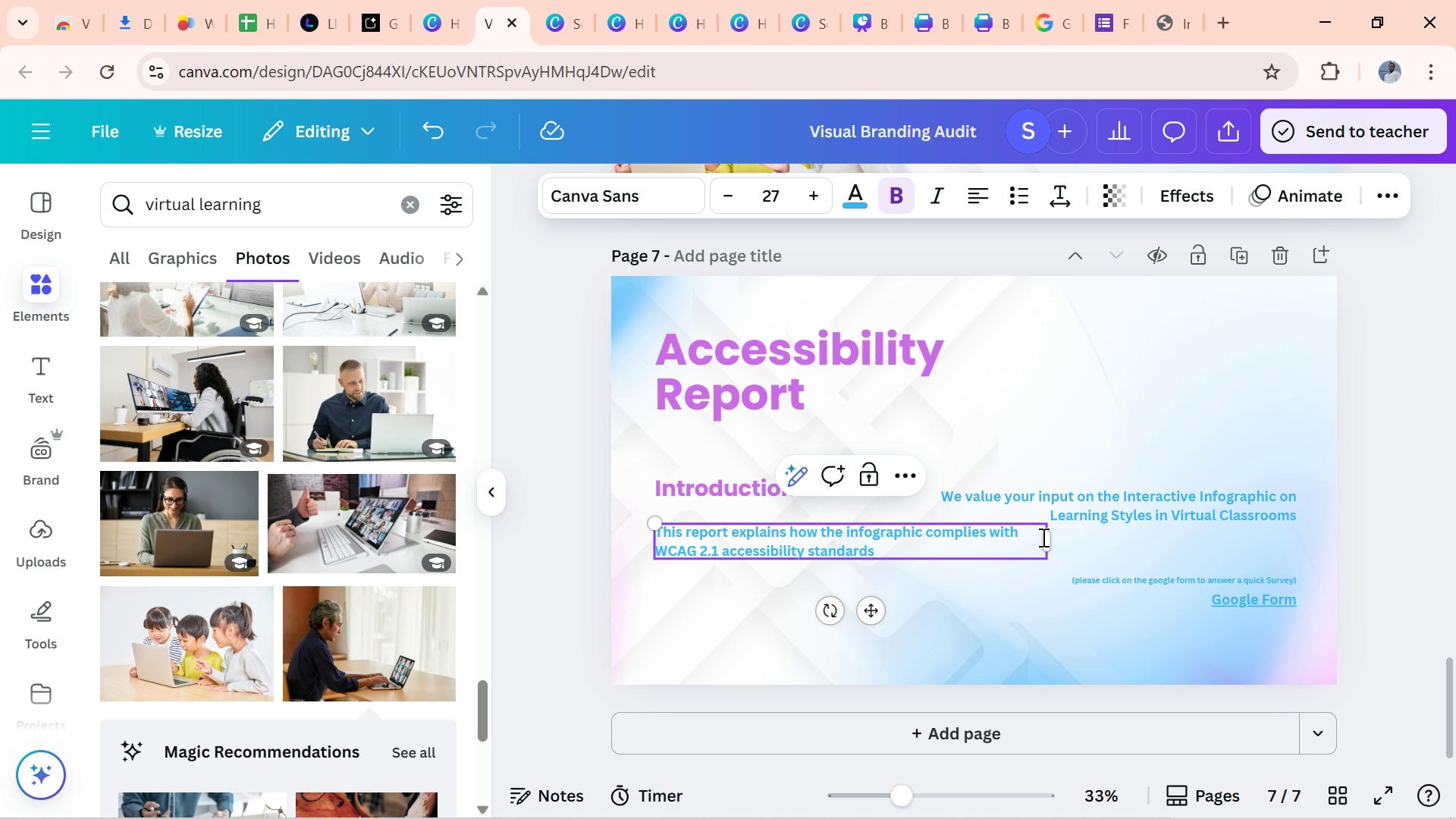 
left_click_drag(start_coordinate=[1048, 540], to_coordinate=[1120, 582])
 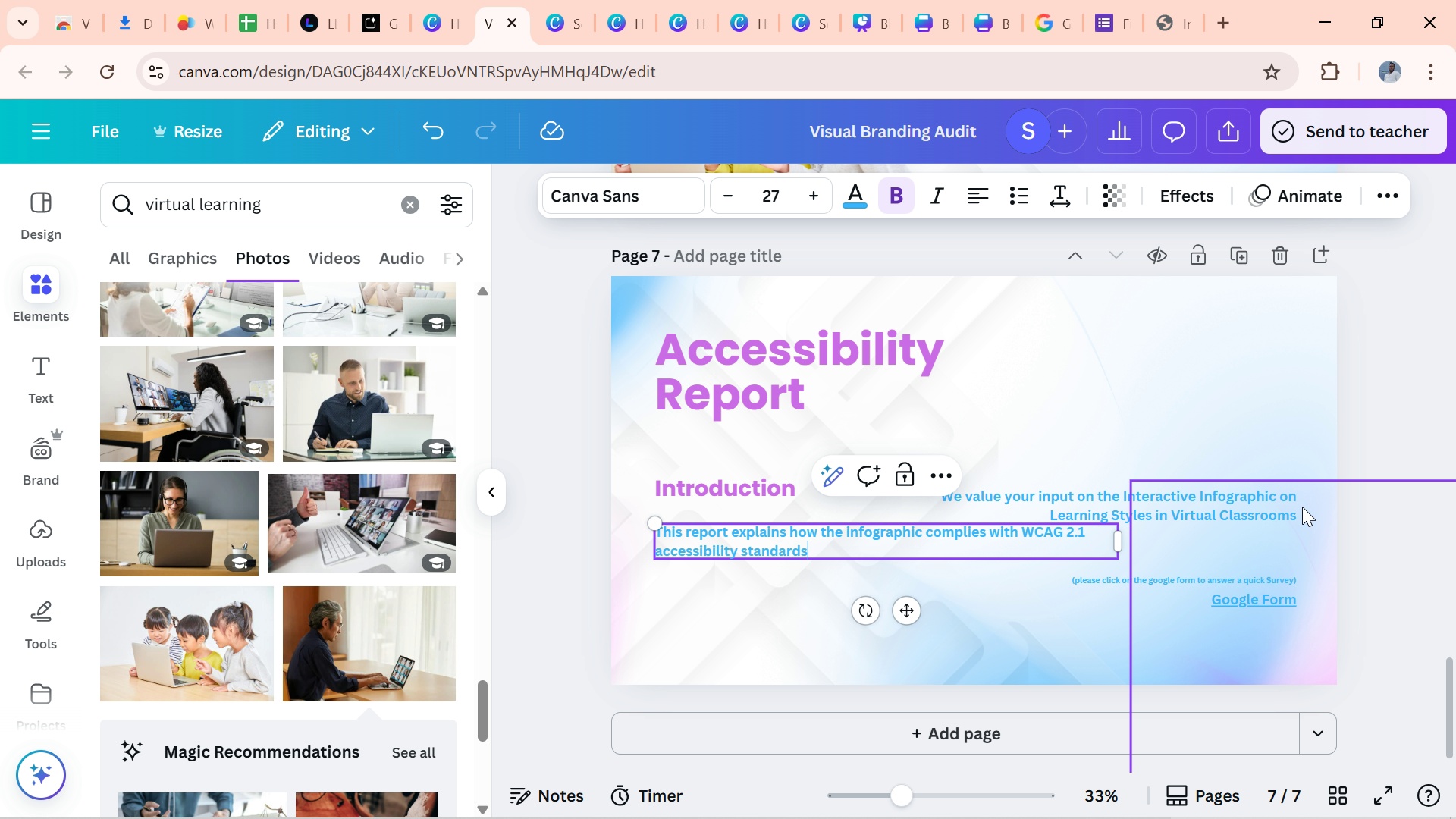 
left_click_drag(start_coordinate=[1279, 431], to_coordinate=[1397, 489])
 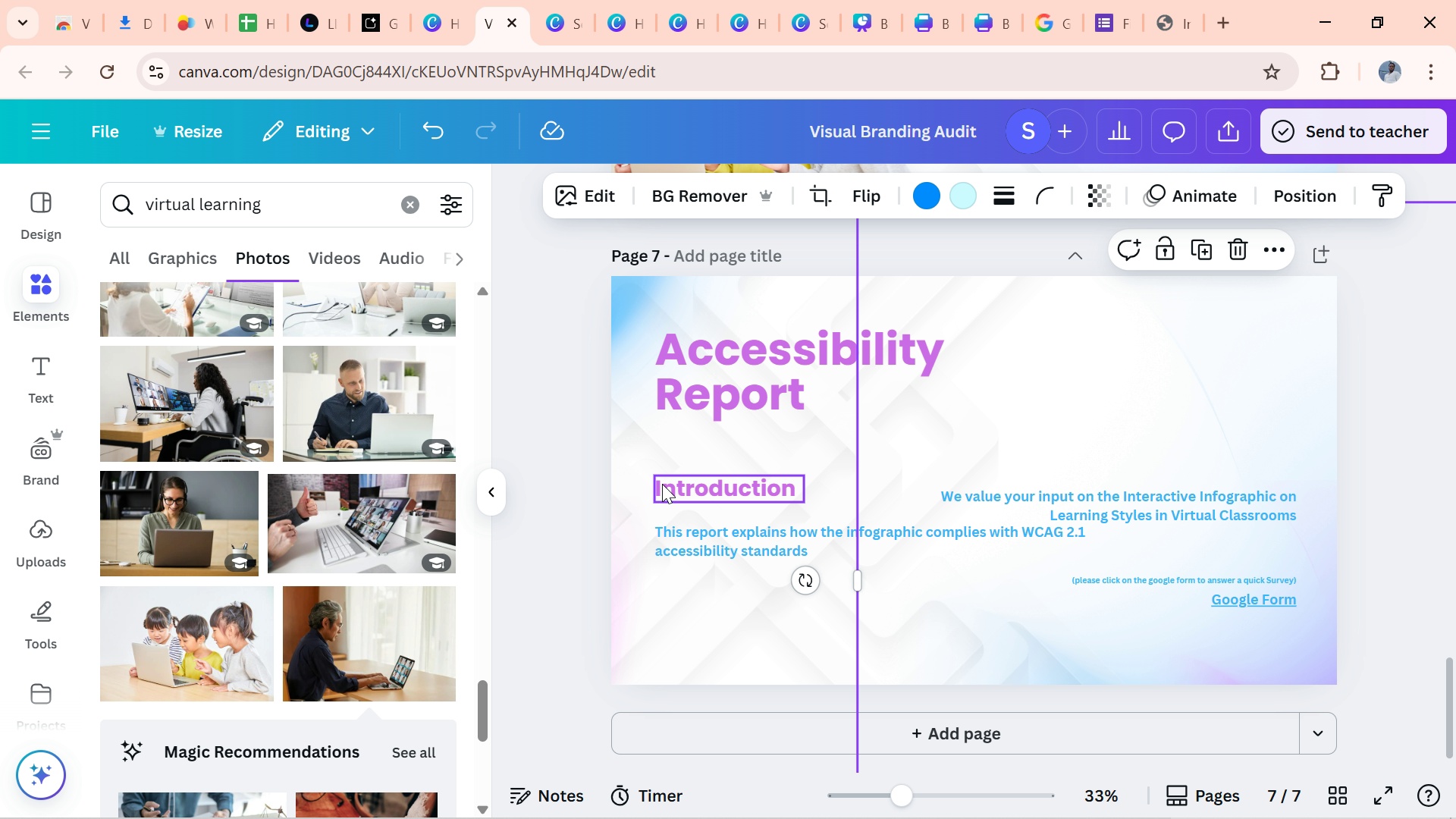 
left_click_drag(start_coordinate=[661, 484], to_coordinate=[665, 456])
 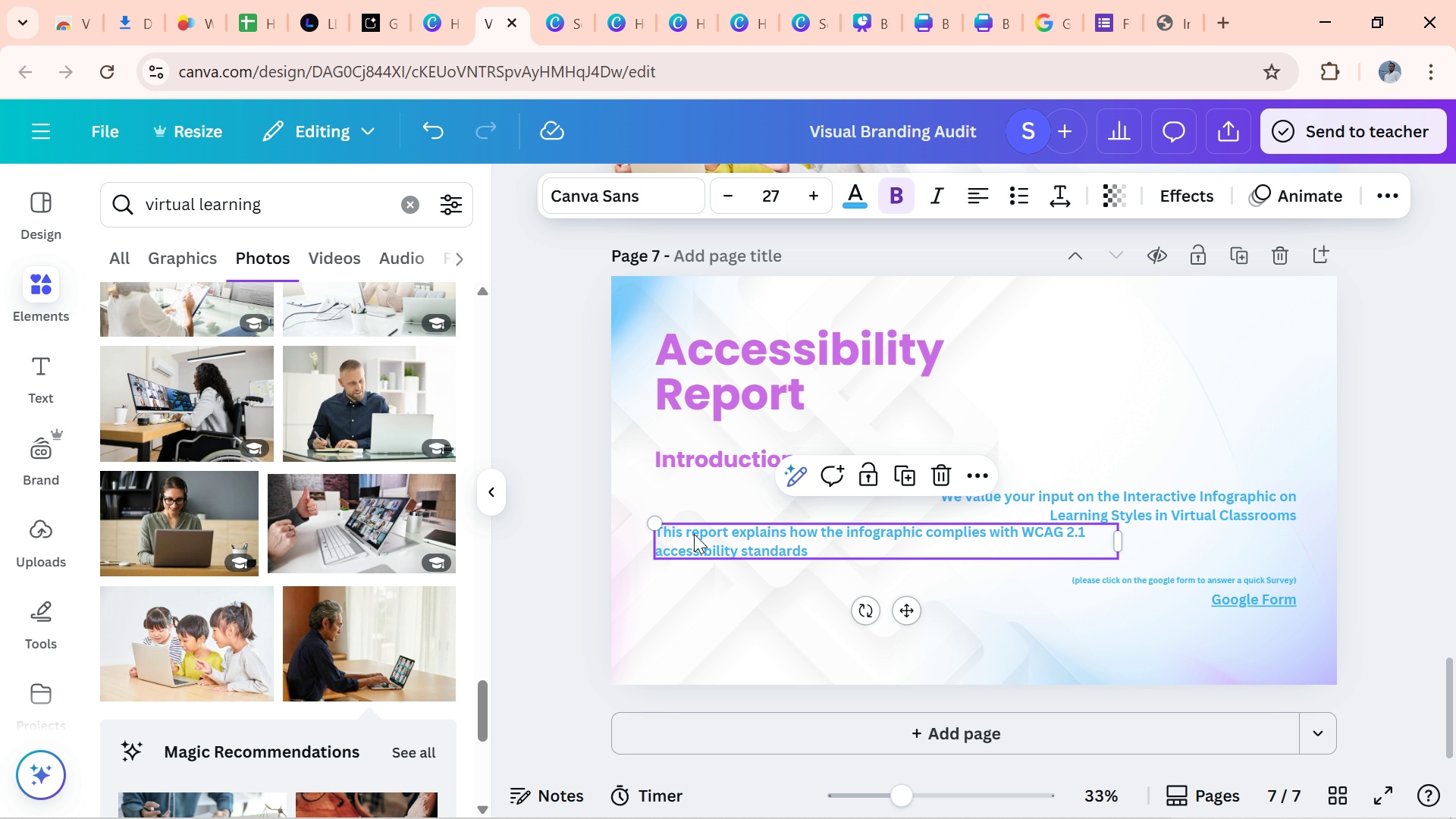 
left_click_drag(start_coordinate=[693, 533], to_coordinate=[692, 497])
 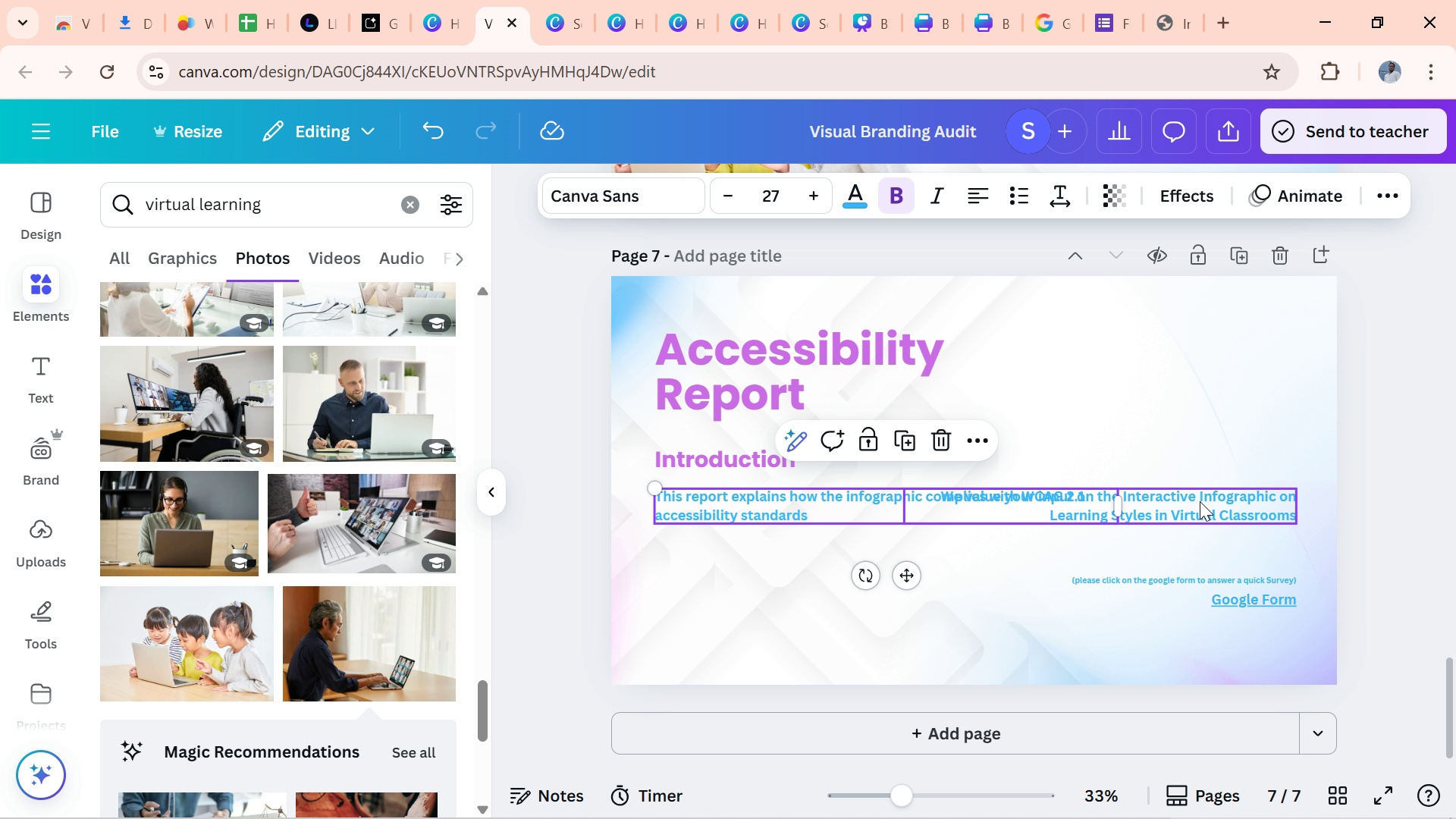 
left_click_drag(start_coordinate=[1200, 501], to_coordinate=[940, 573])
 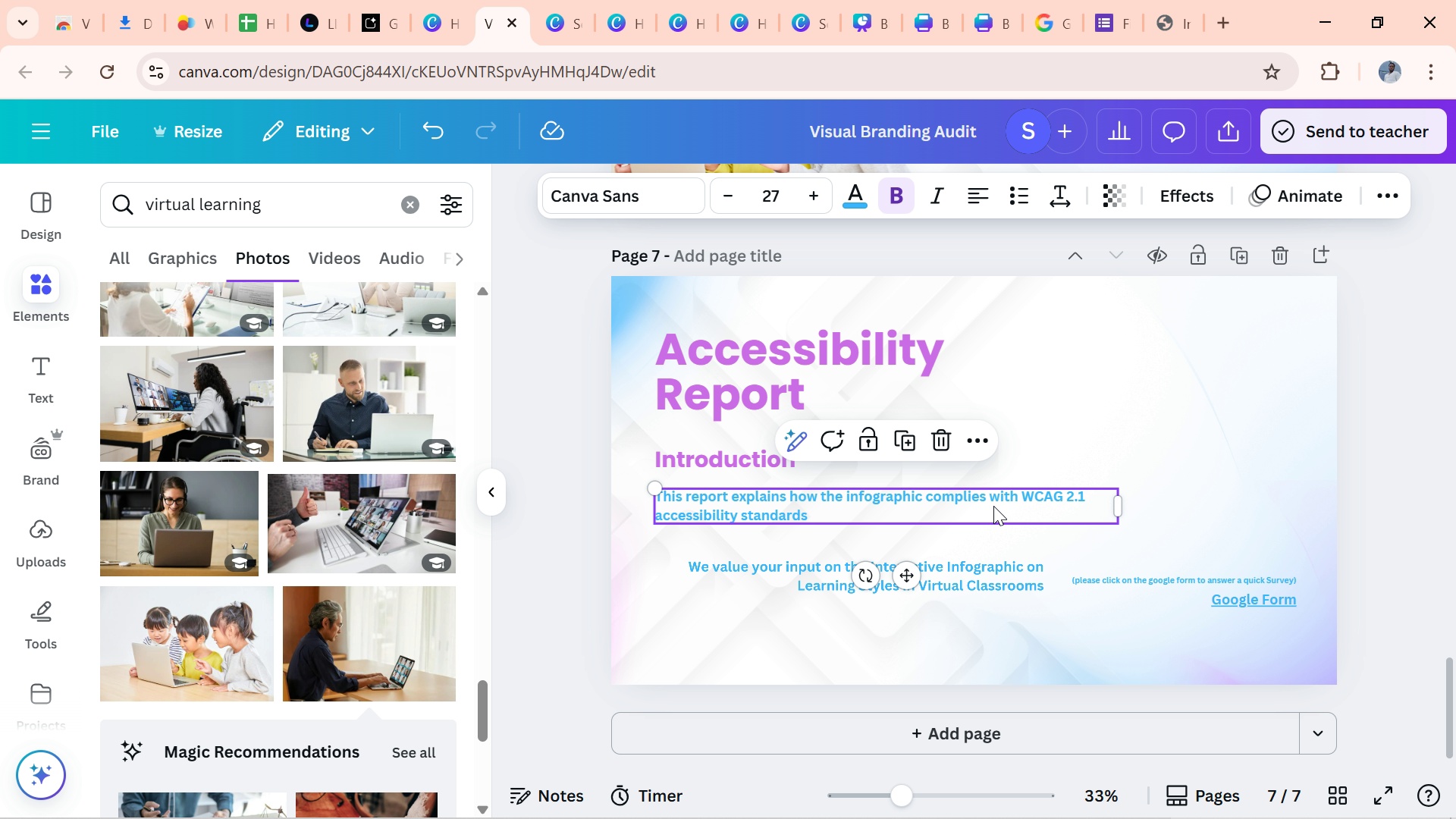 
left_click([993, 506])
 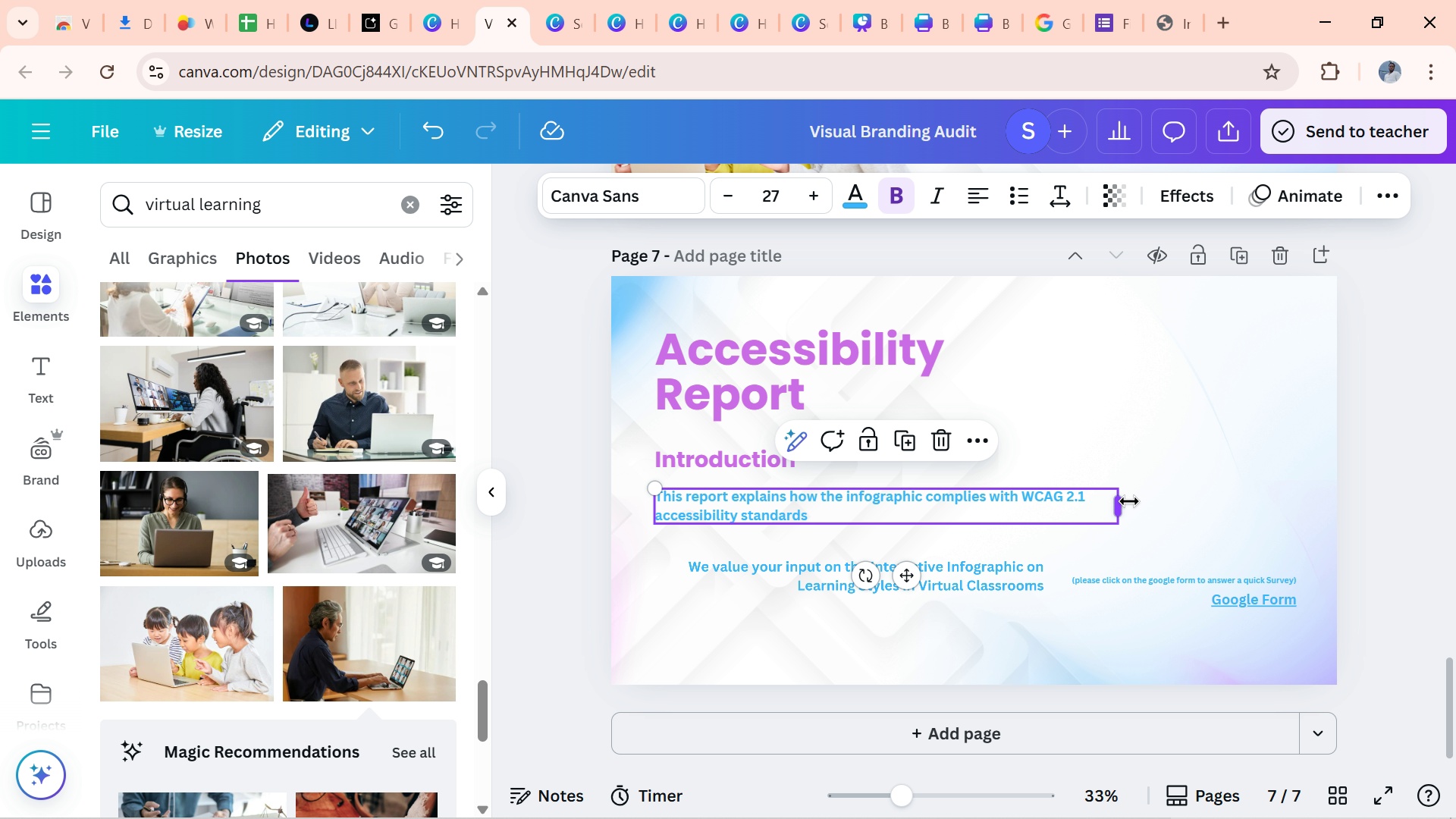 
left_click_drag(start_coordinate=[1130, 501], to_coordinate=[1188, 503])
 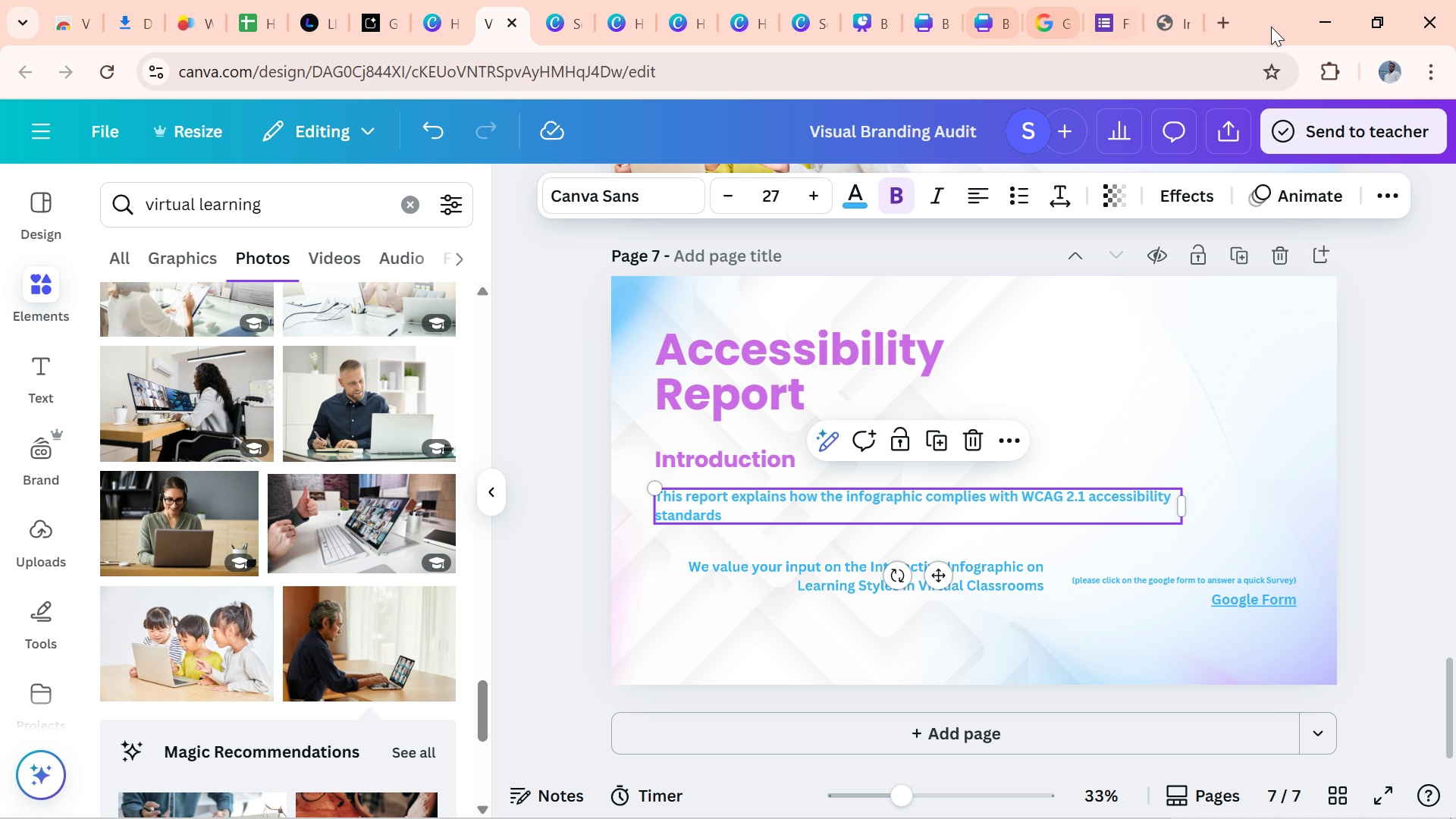 
left_click([1154, 16])
 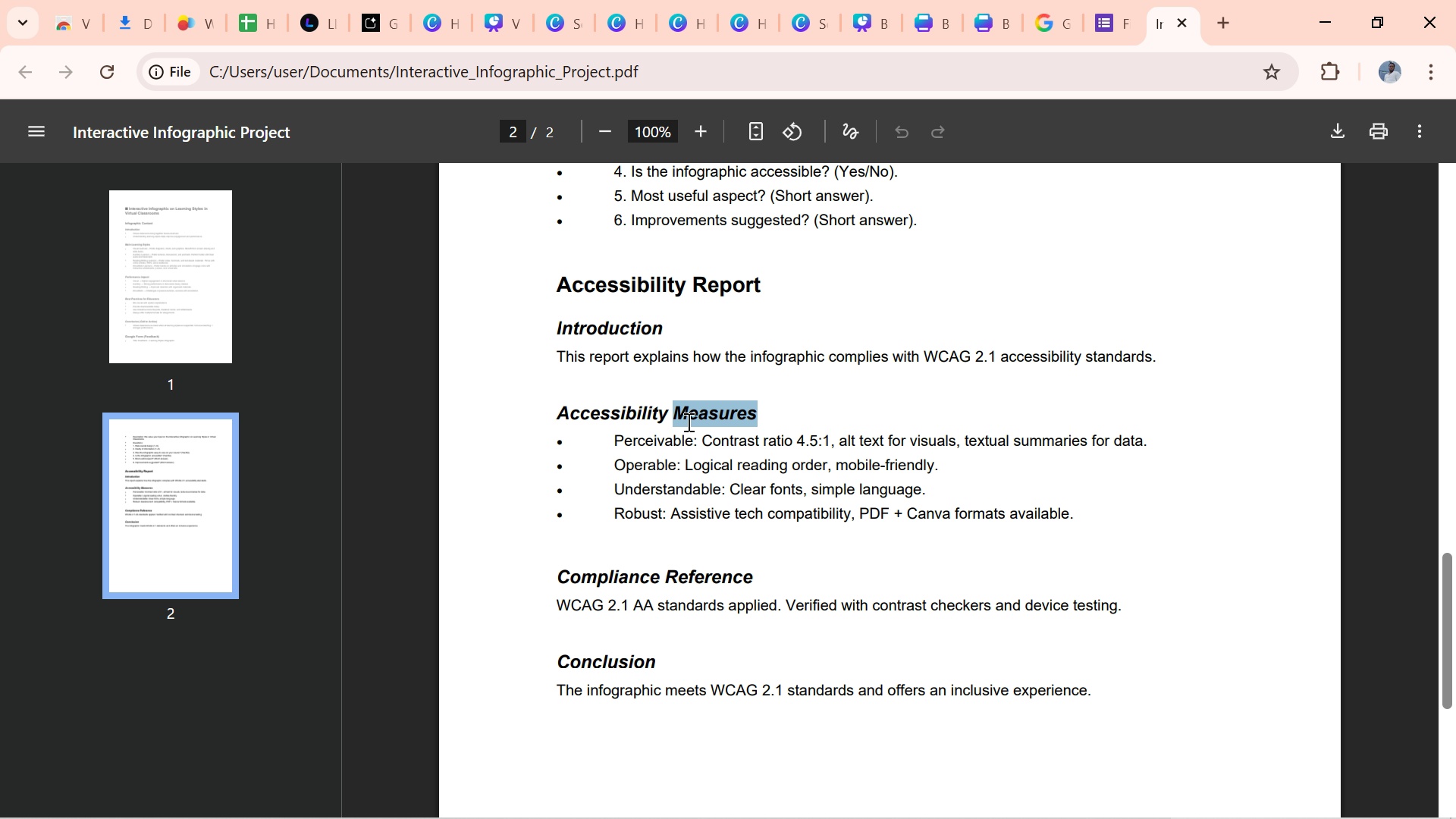 
wait(6.74)
 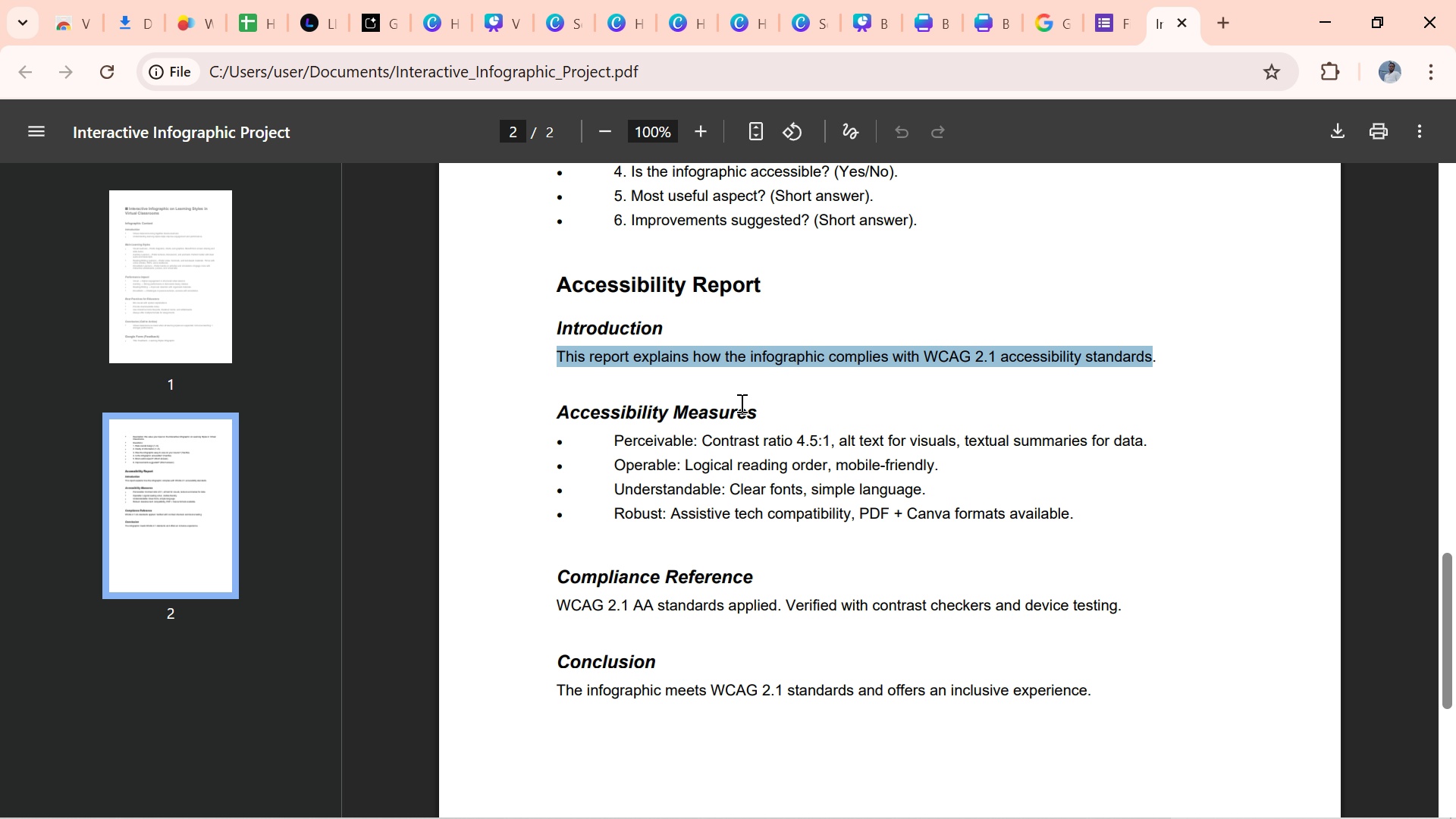 
left_click_drag(start_coordinate=[558, 409], to_coordinate=[776, 416])
 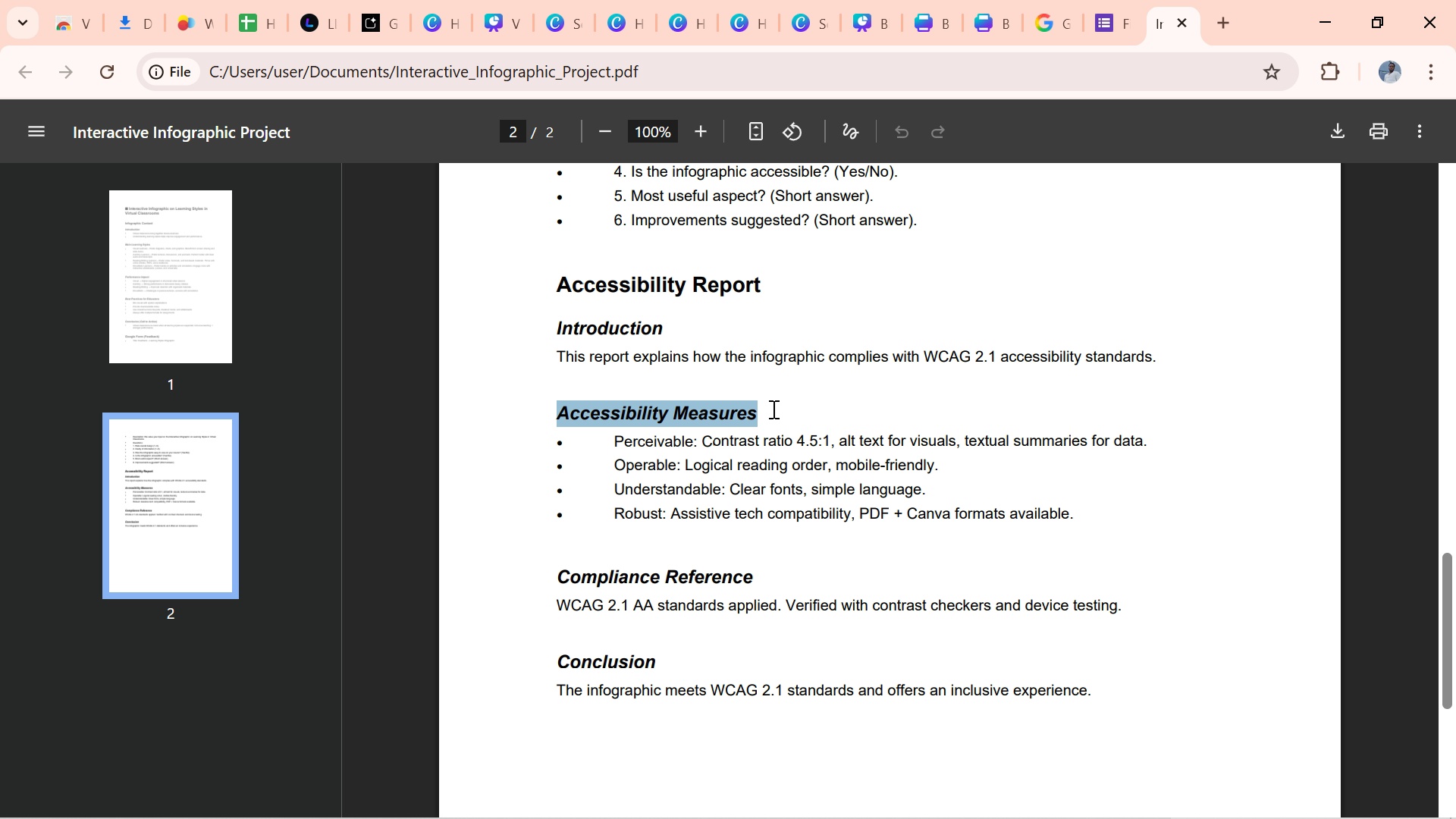 
key(Control+C)
 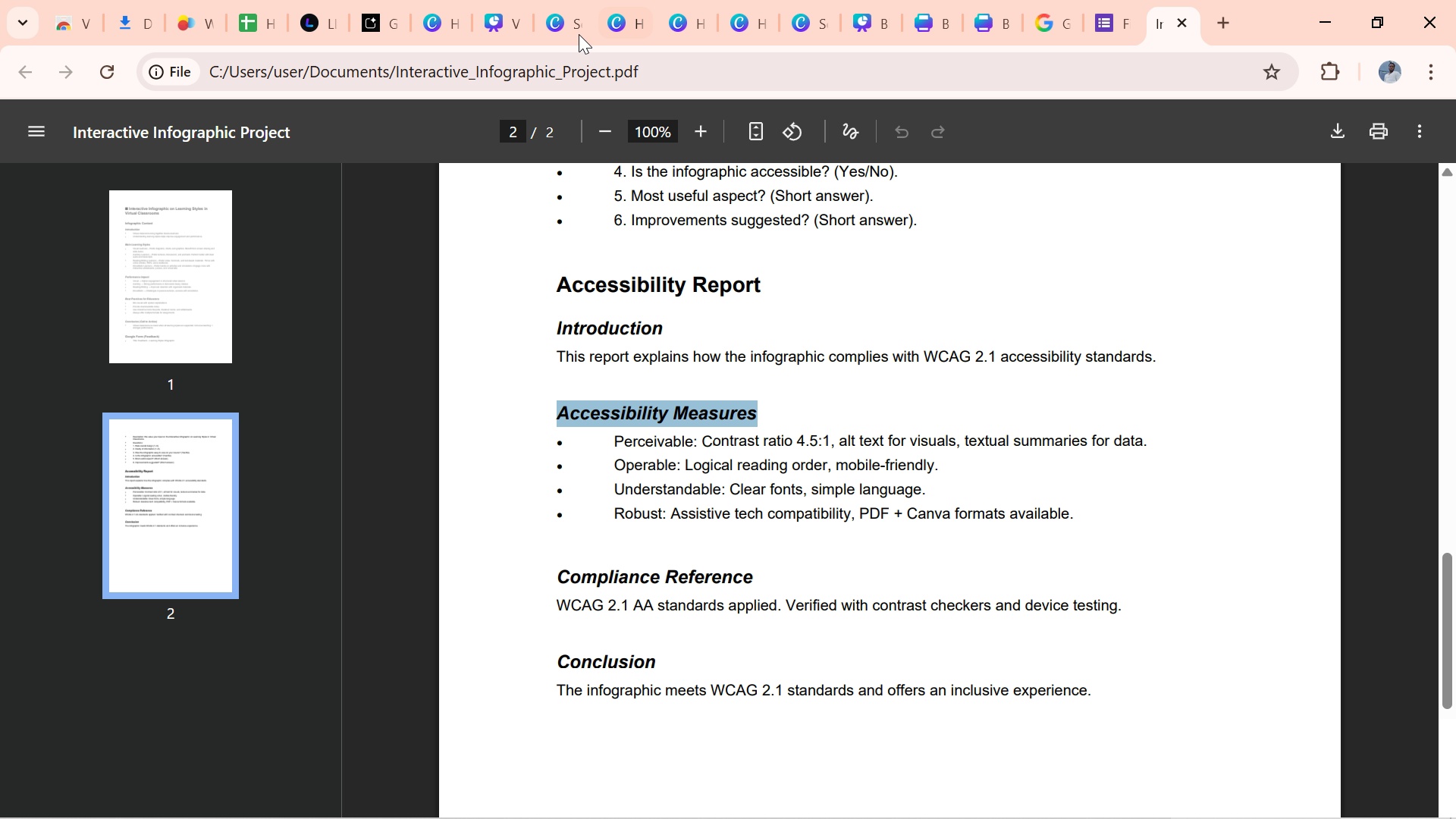 
wait(5.37)
 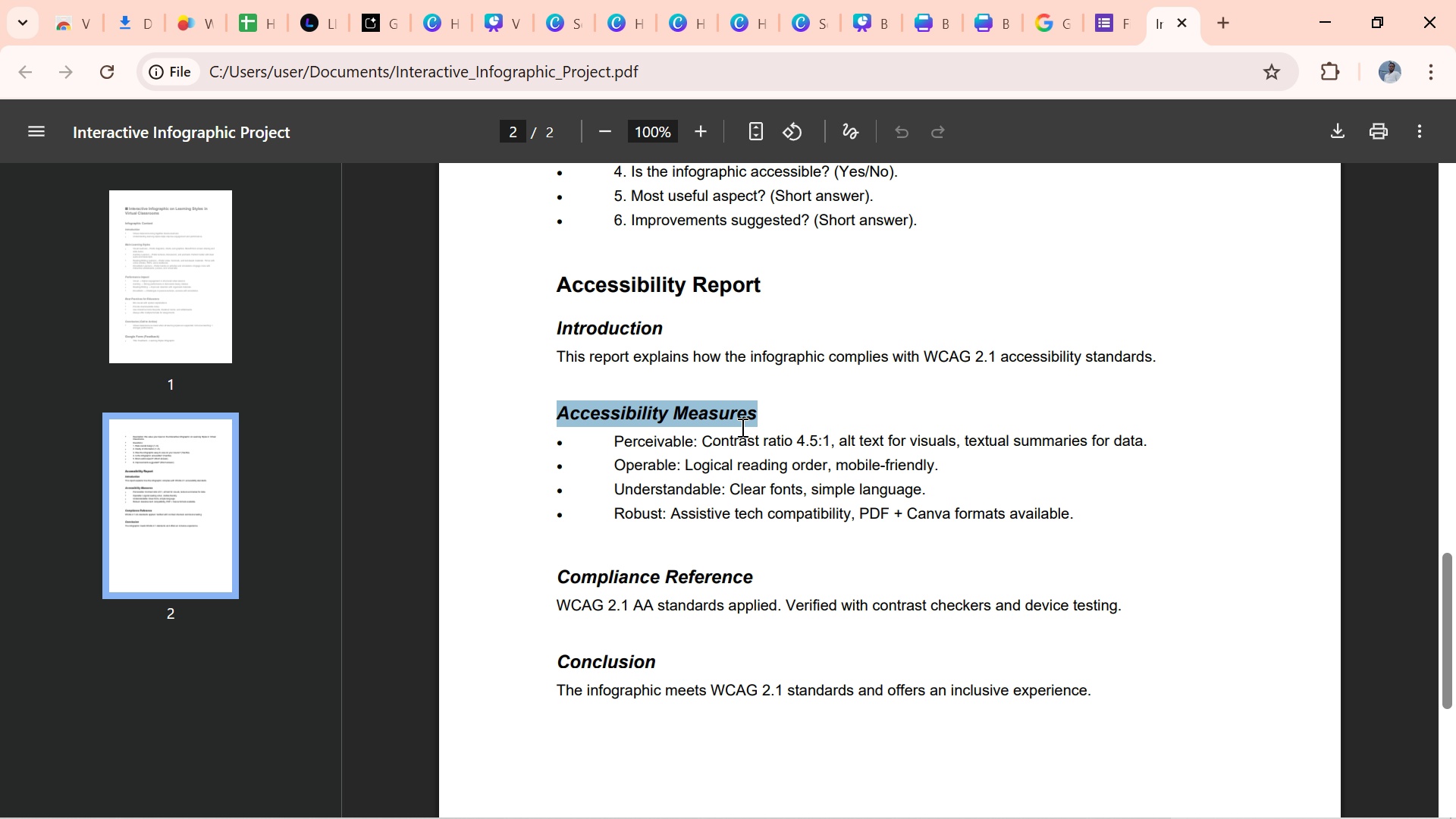 
left_click([490, 20])
 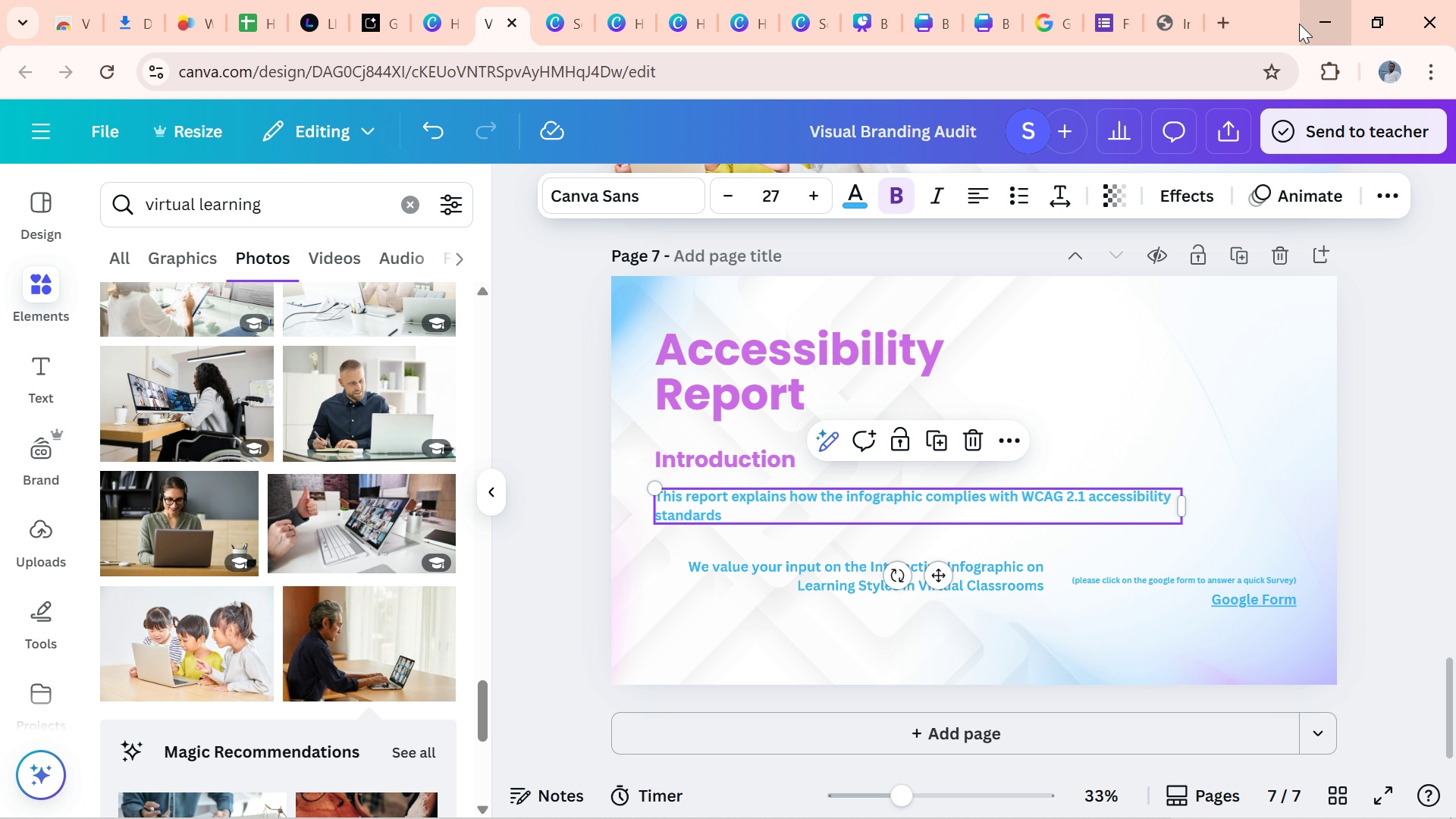 
left_click([1155, 14])
 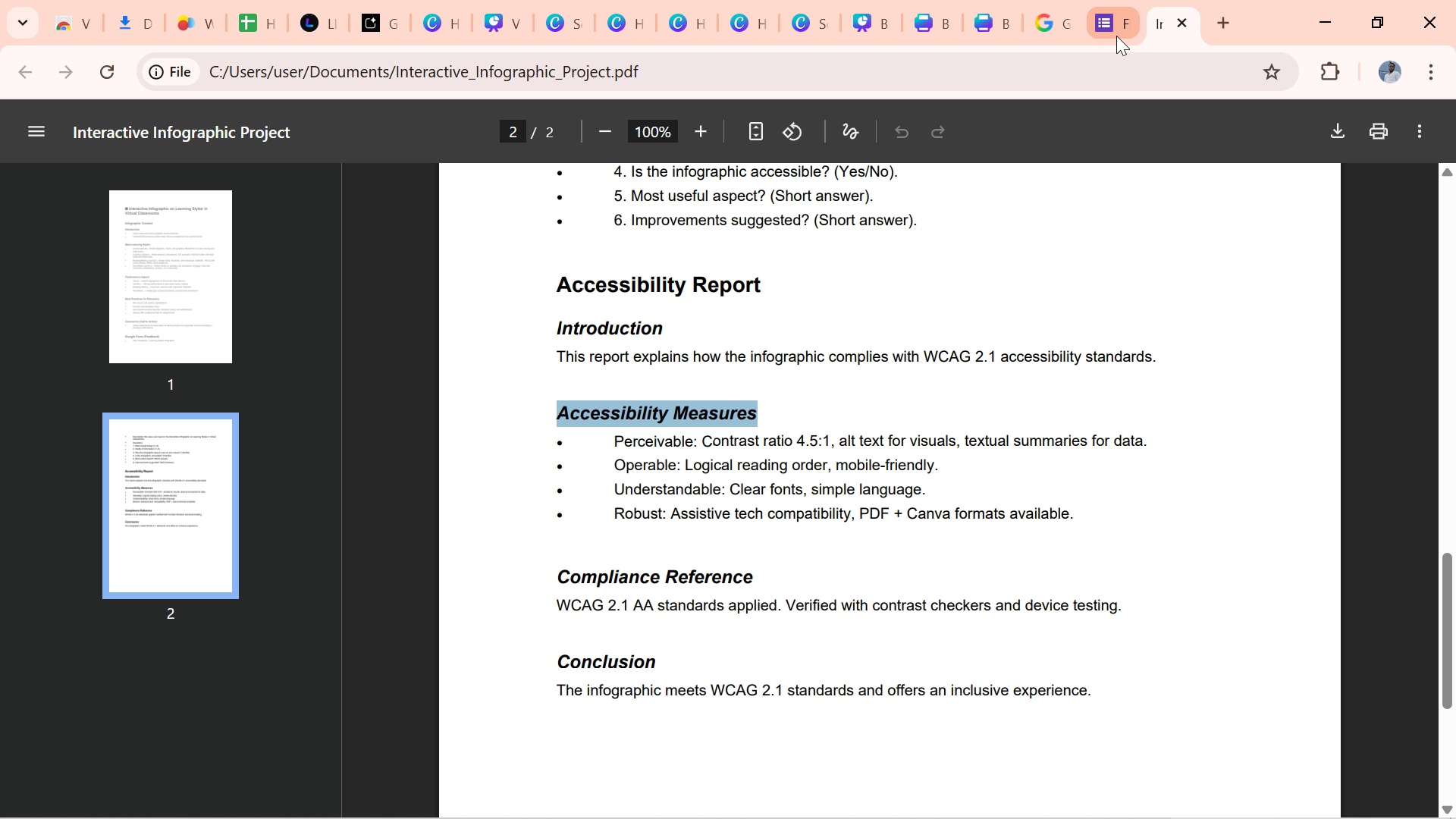 
key(Control+C)
 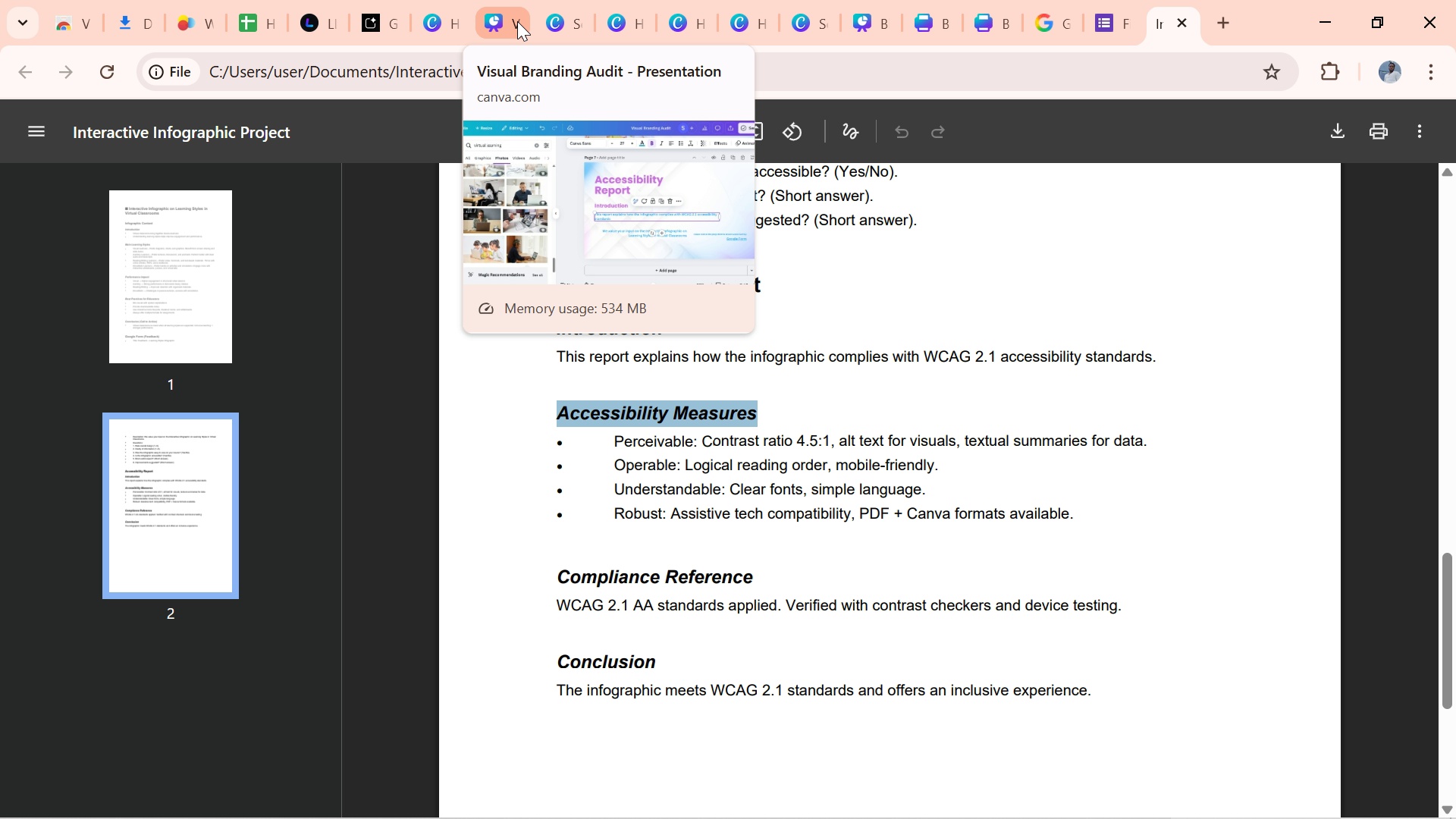 
left_click([496, 20])
 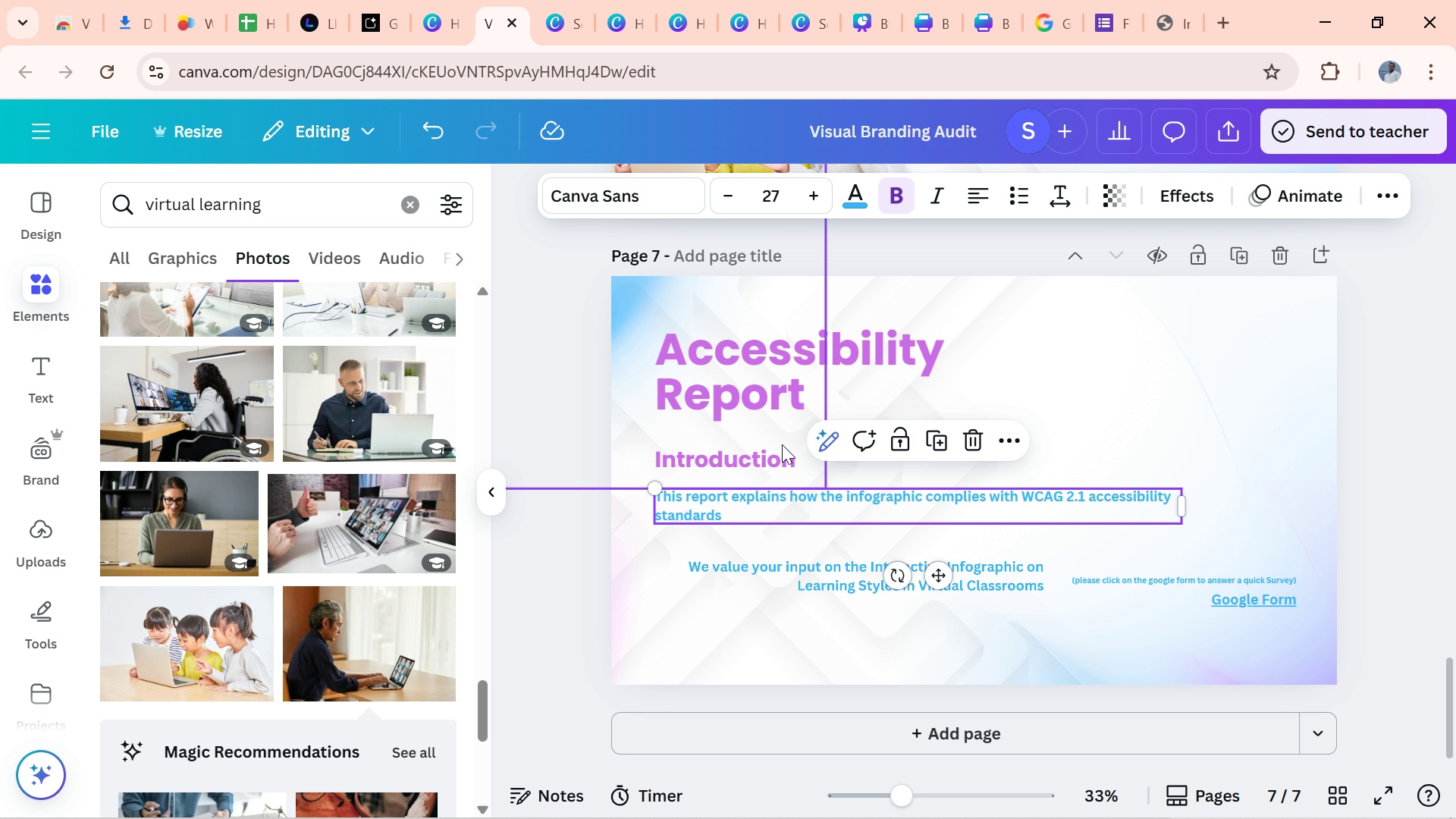 
left_click([776, 458])
 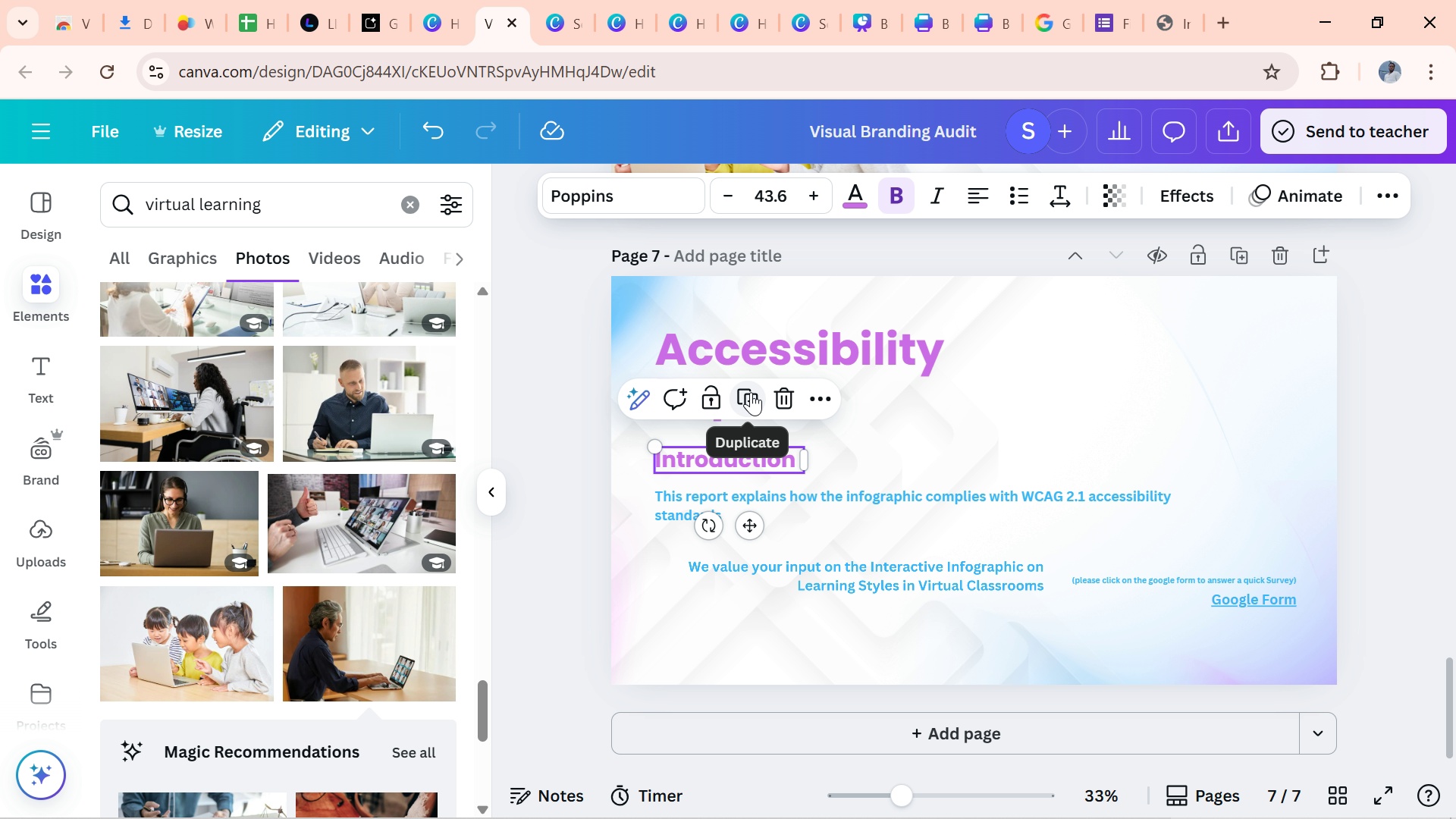 
left_click([751, 392])
 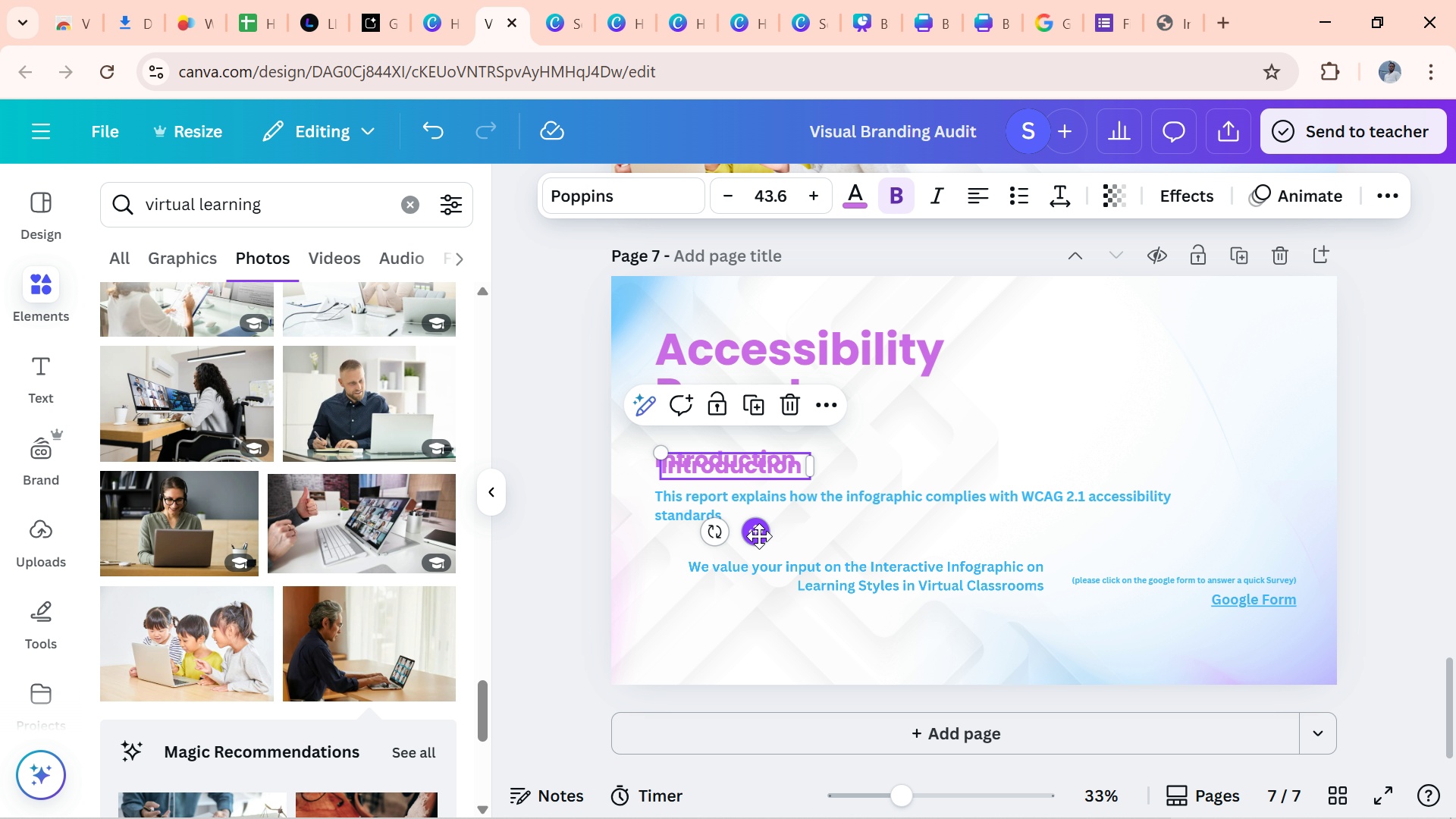 
left_click_drag(start_coordinate=[759, 536], to_coordinate=[766, 612])
 